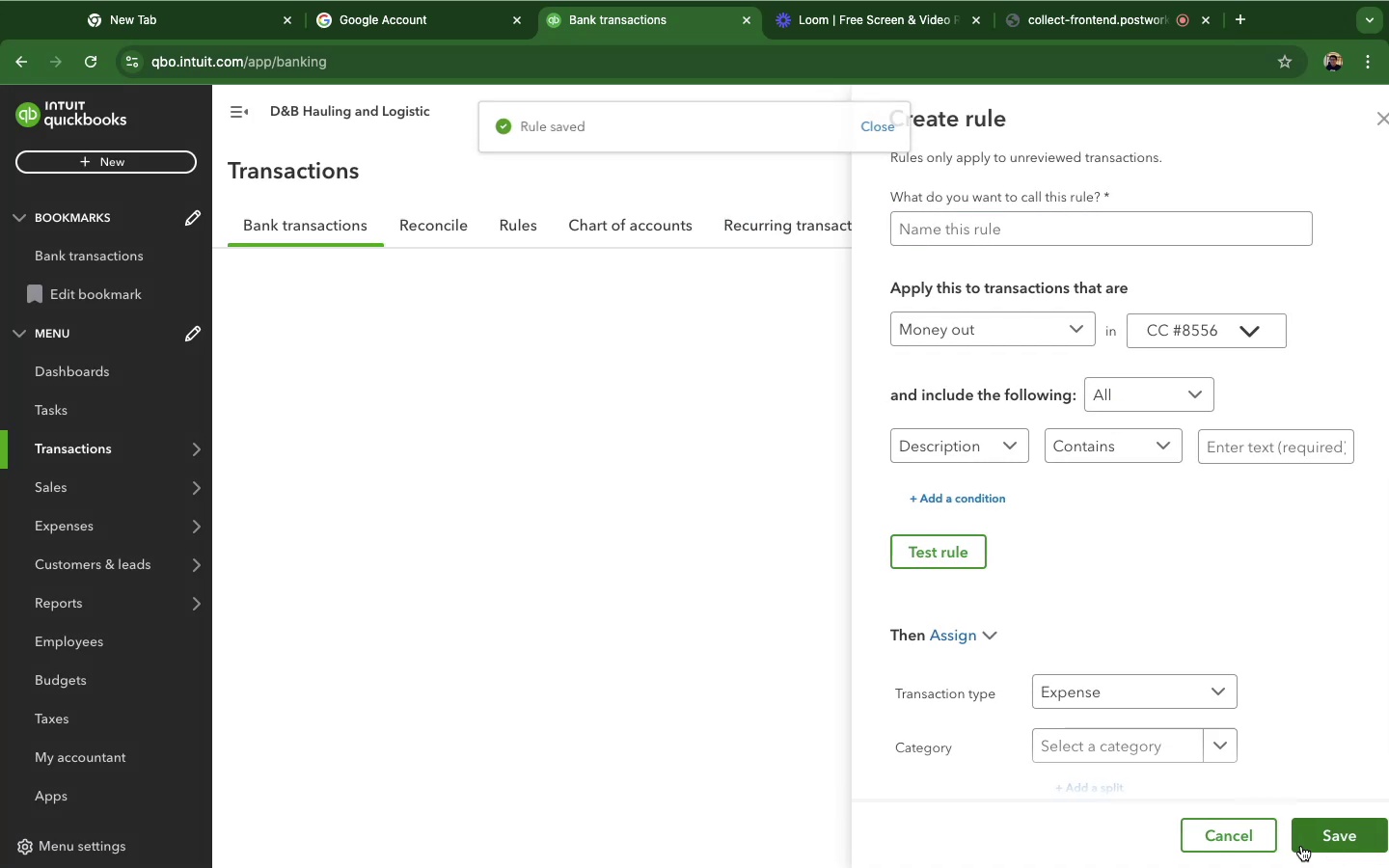 
left_click([1288, 491])
 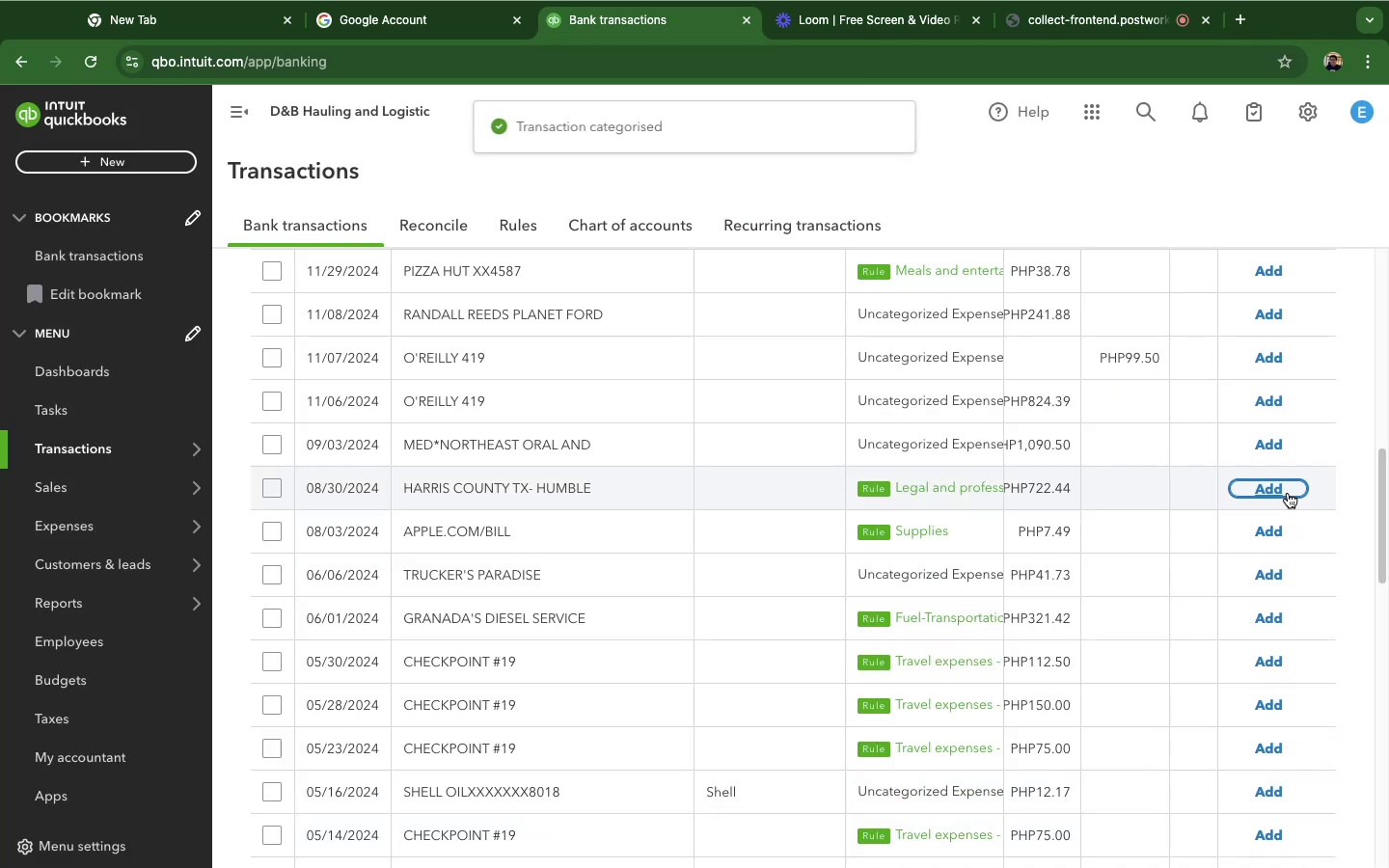 
left_click([1287, 493])
 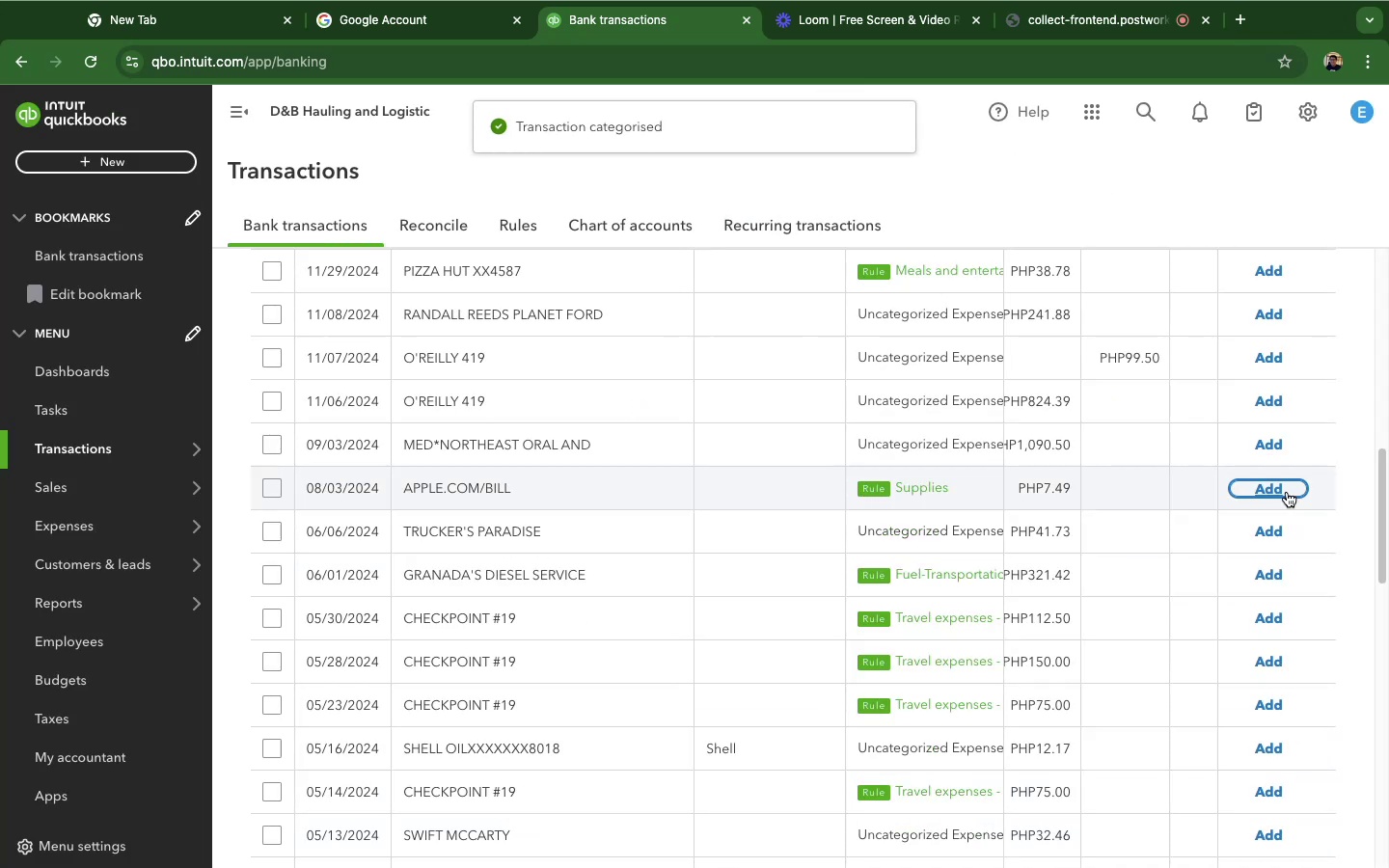 
left_click([1287, 492])
 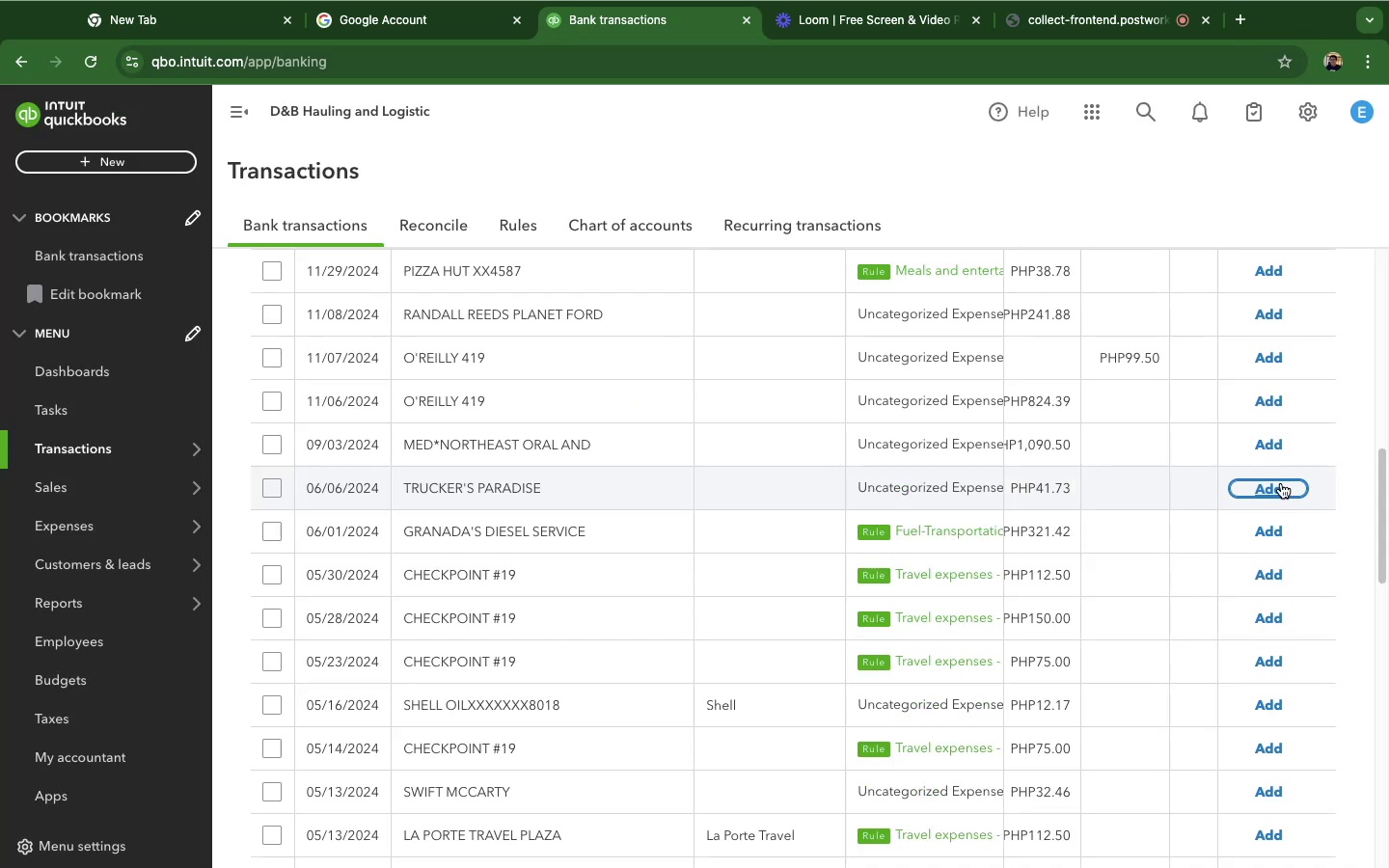 
scroll: coordinate [1276, 475], scroll_direction: up, amount: 20.0
 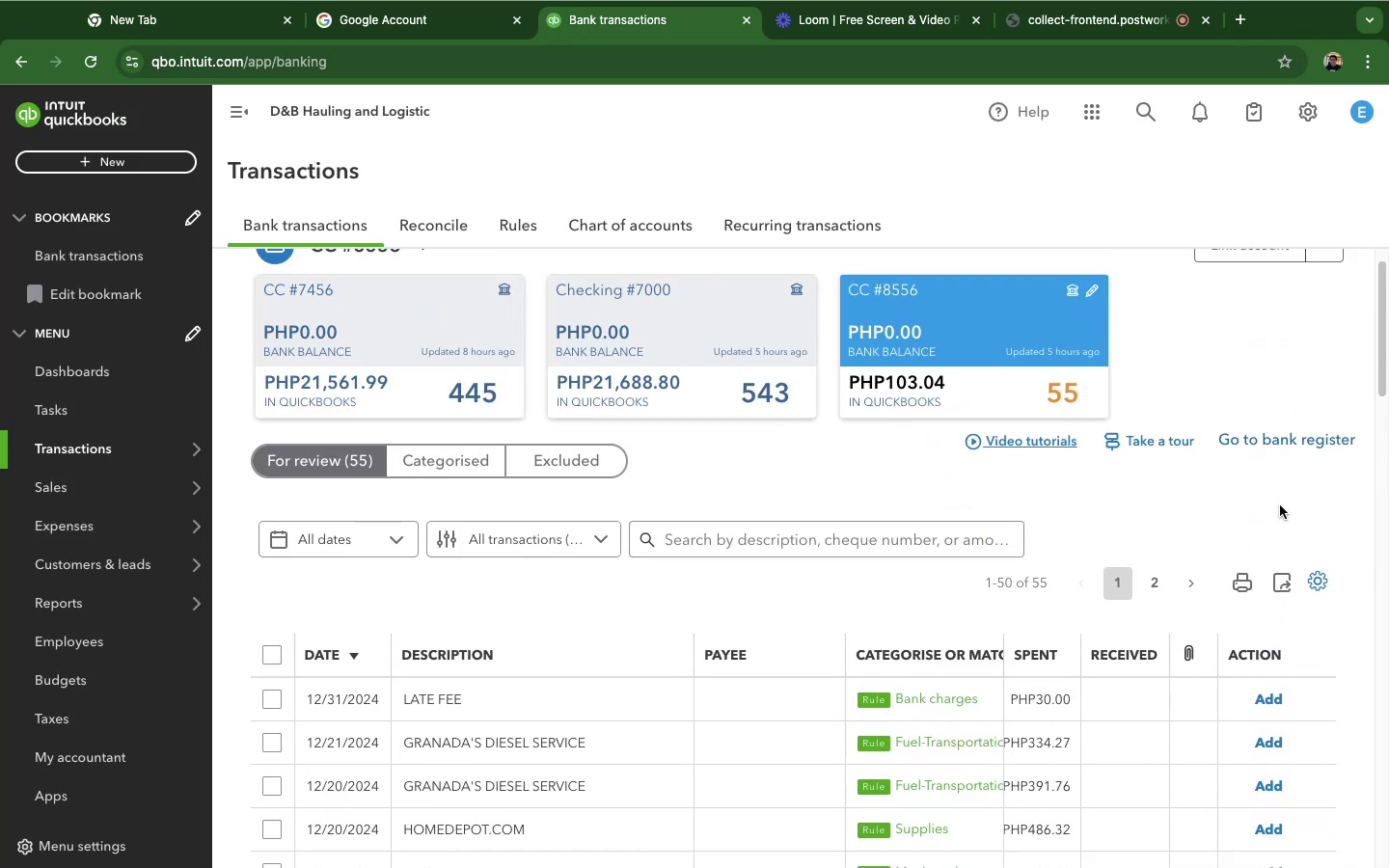 
scroll: coordinate [1281, 508], scroll_direction: down, amount: 4.0
 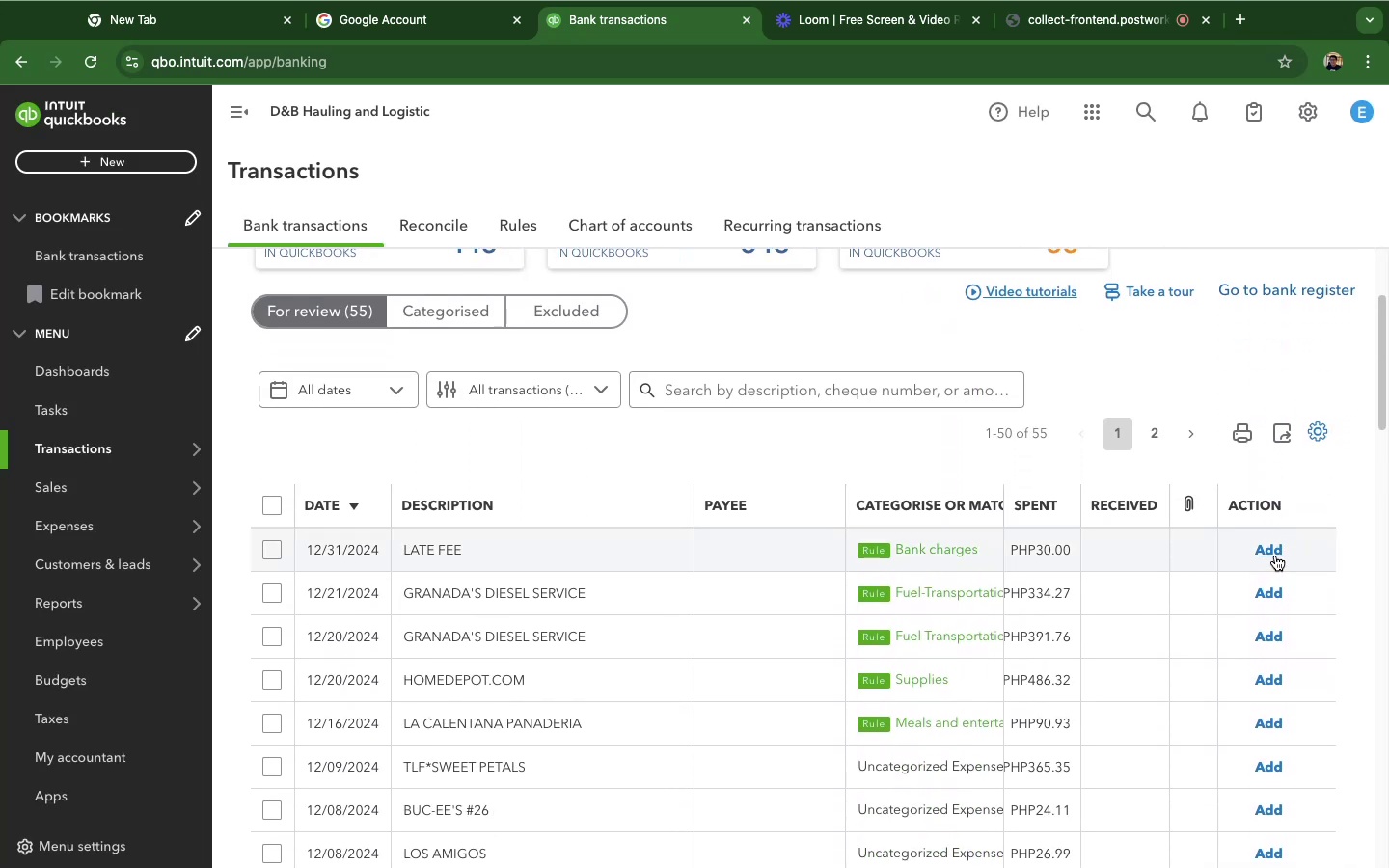 
left_click([1273, 550])
 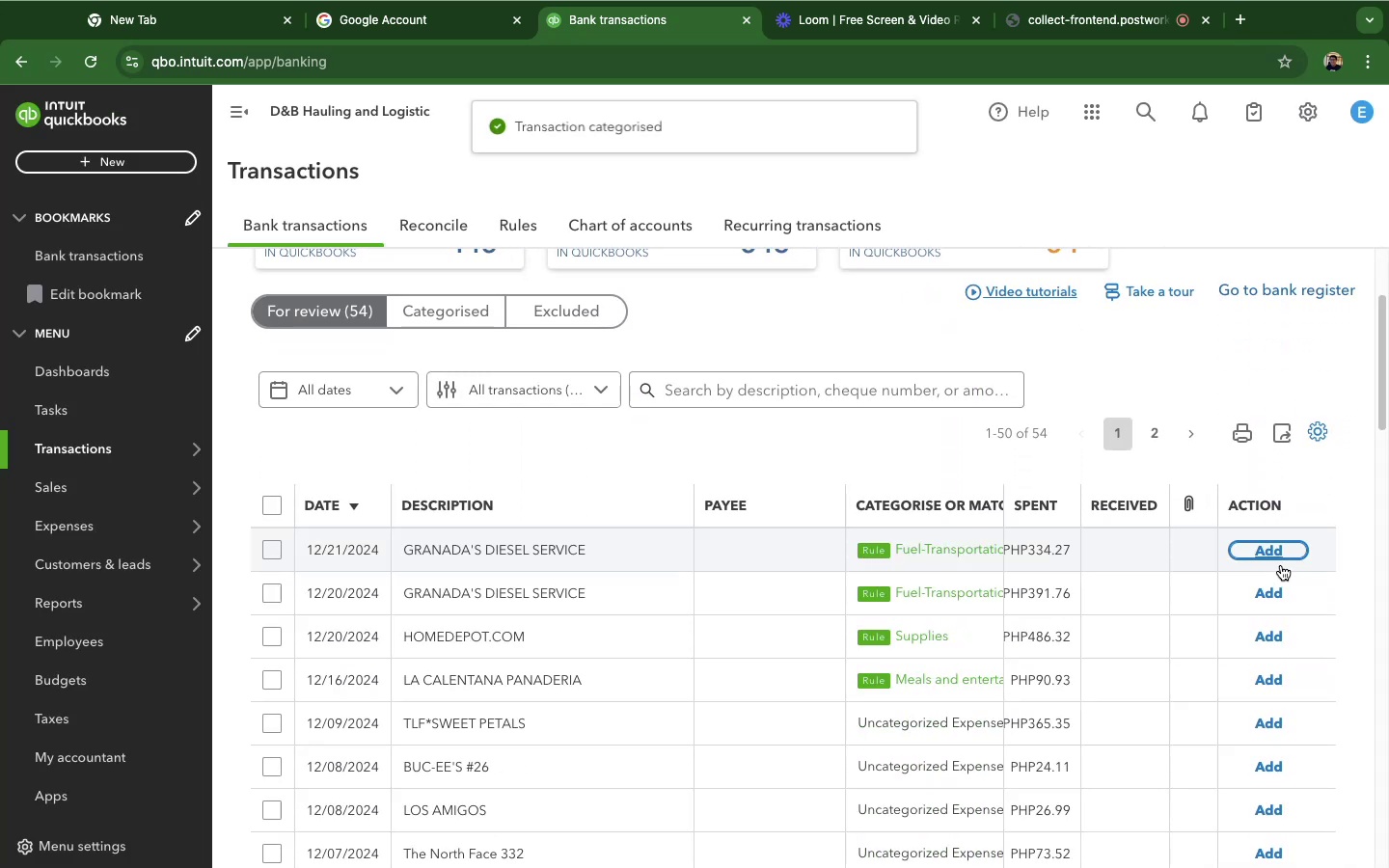 
left_click([1280, 560])
 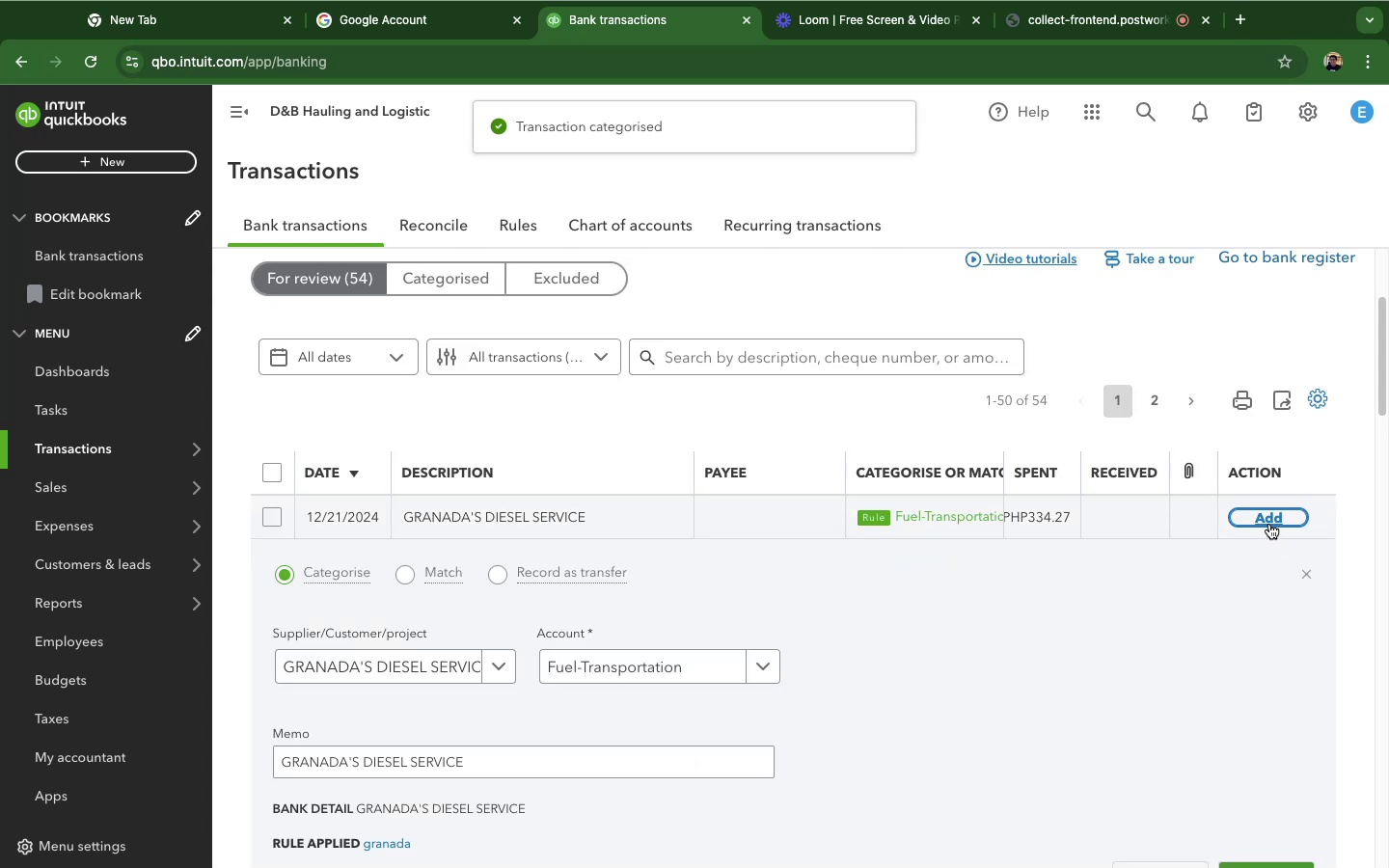 
left_click([1269, 524])
 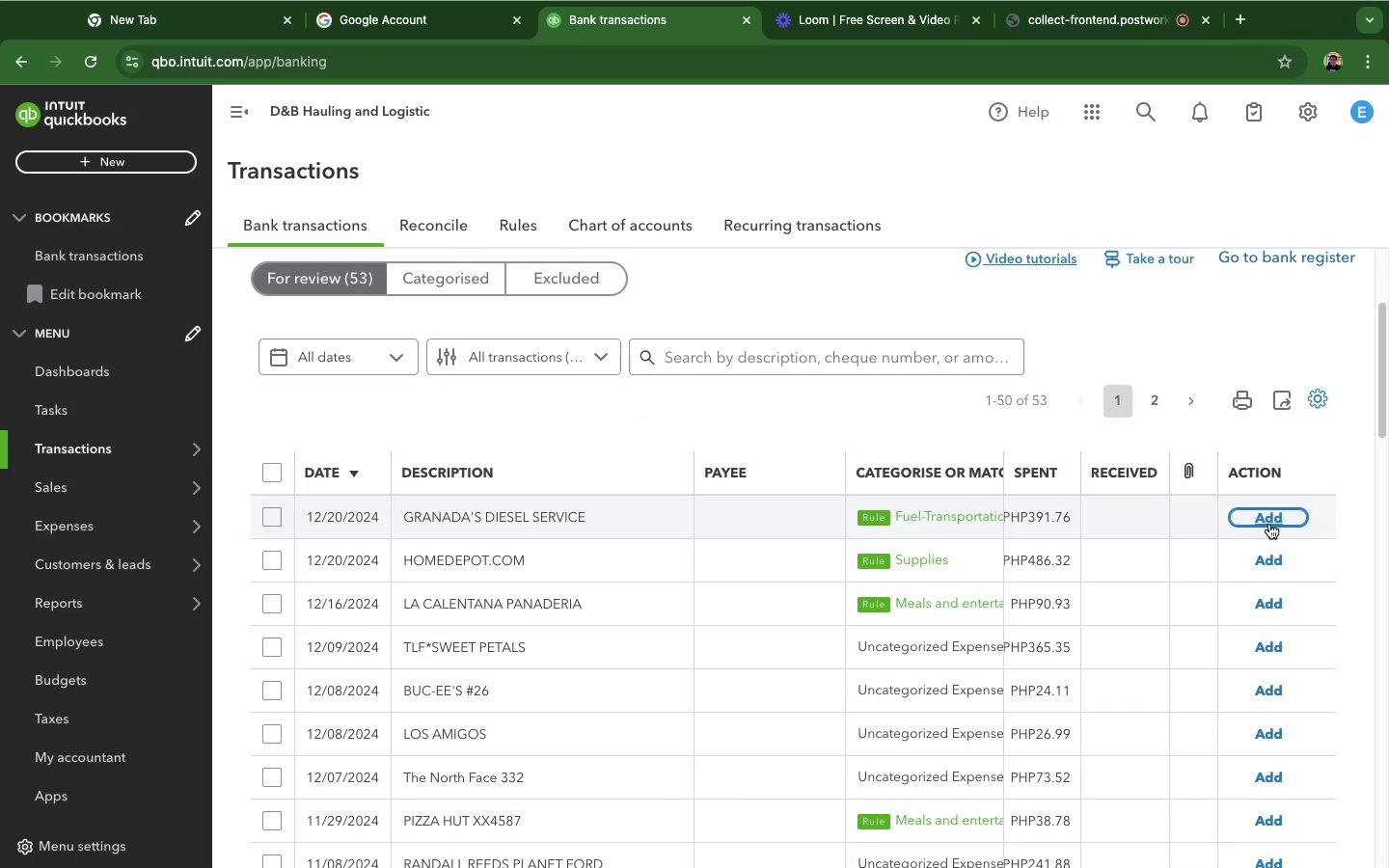 
left_click([1269, 524])
 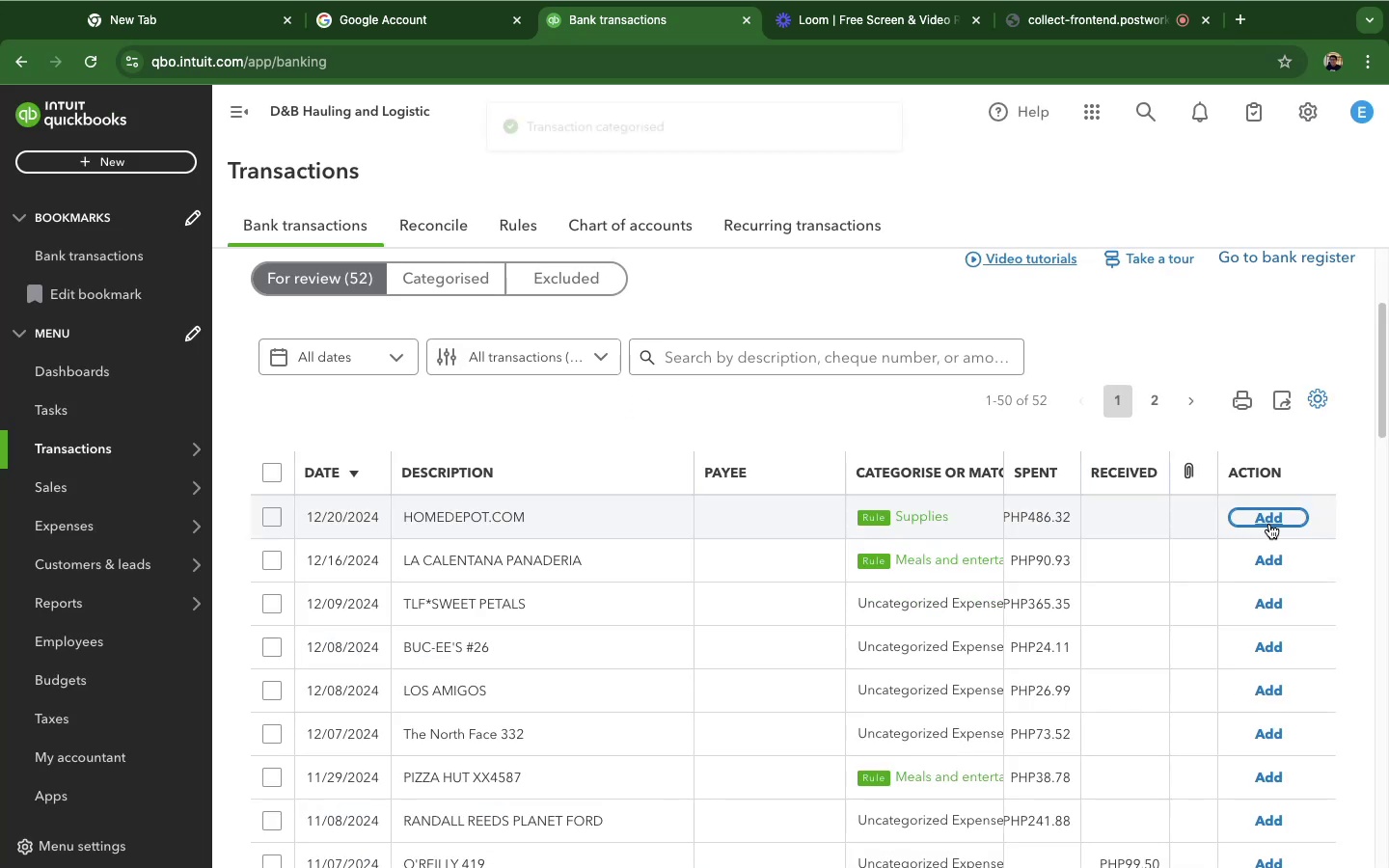 
left_click([1269, 524])
 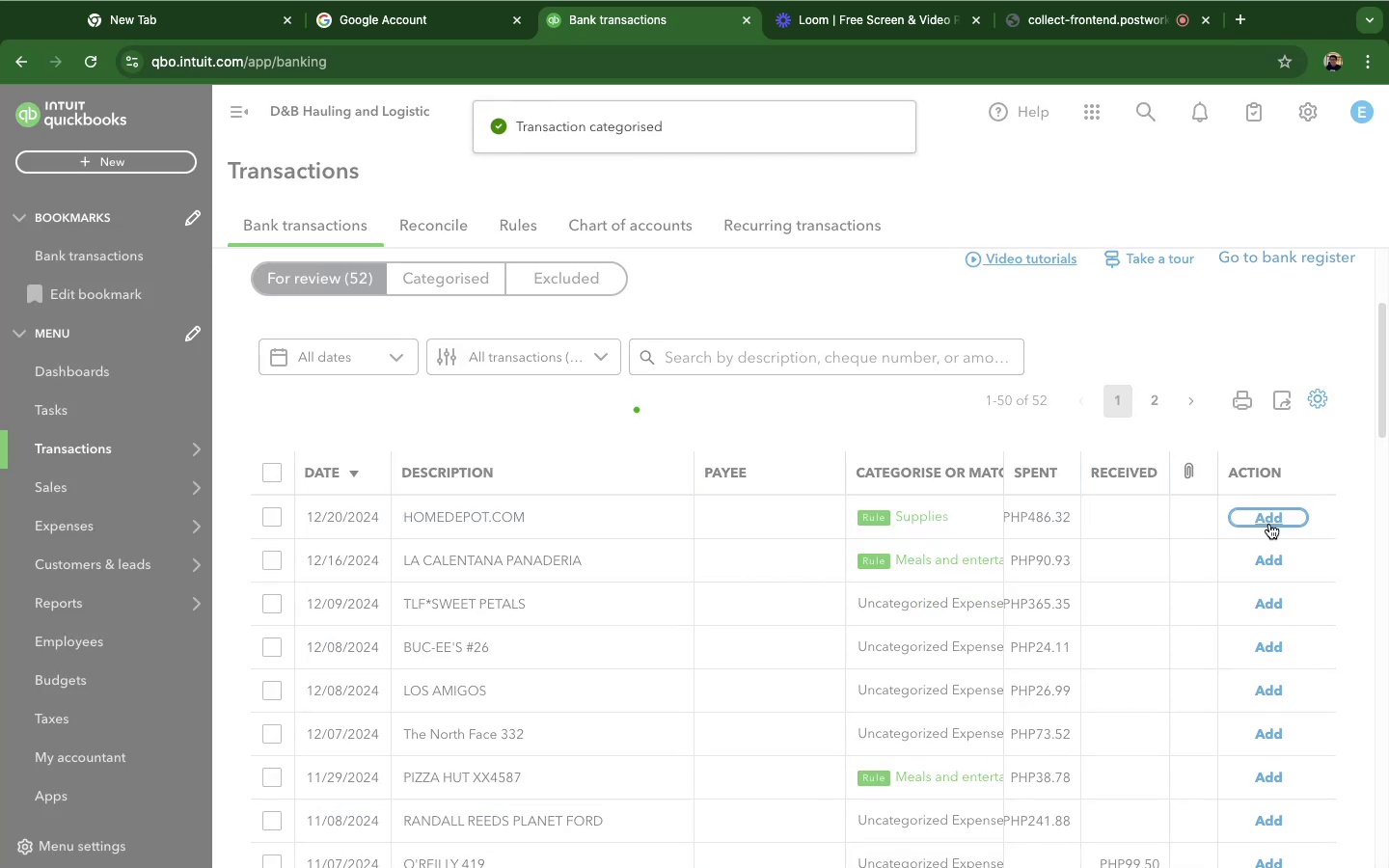 
scroll: coordinate [1269, 524], scroll_direction: up, amount: 7.0
 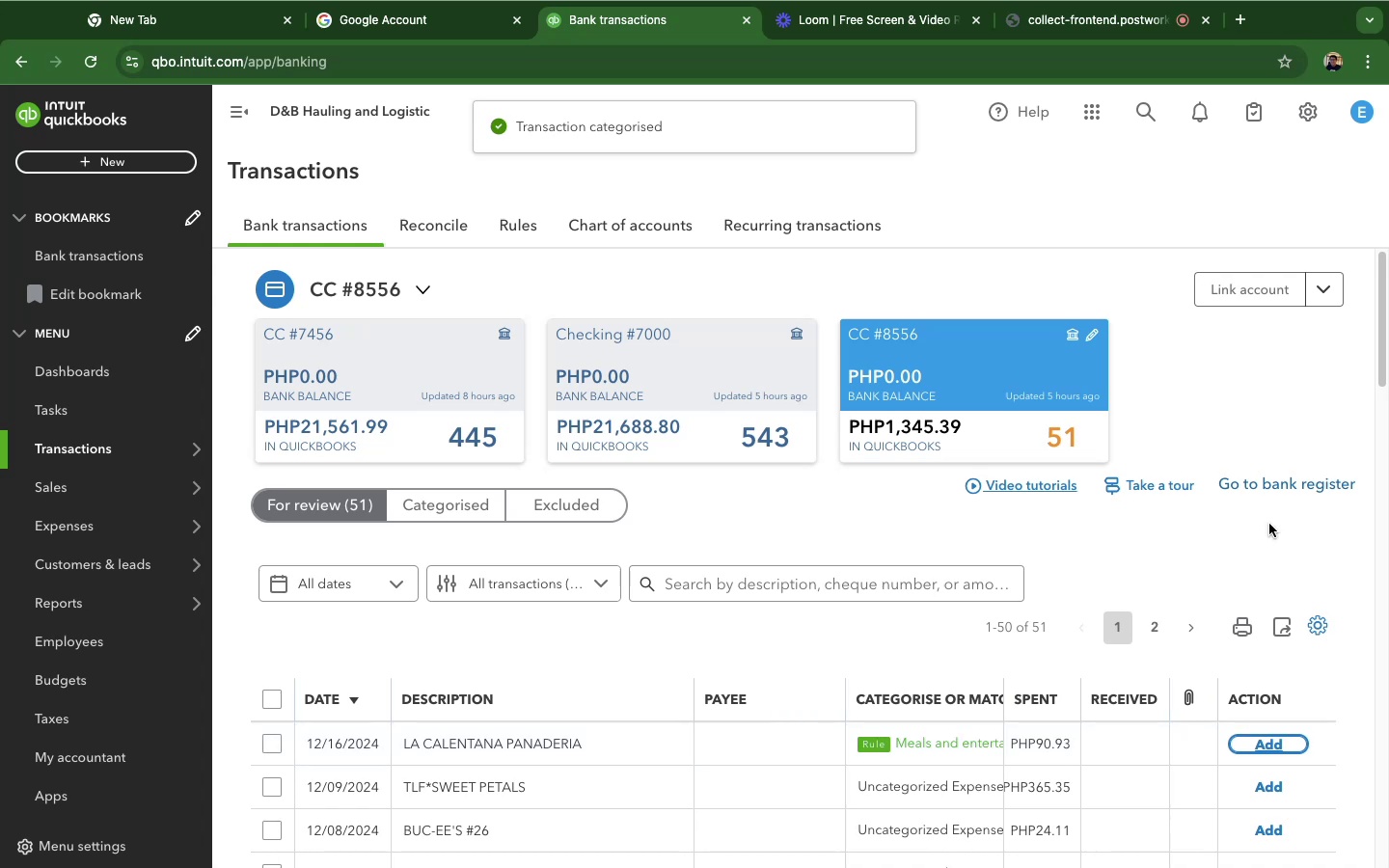 
scroll: coordinate [1269, 524], scroll_direction: down, amount: 7.0
 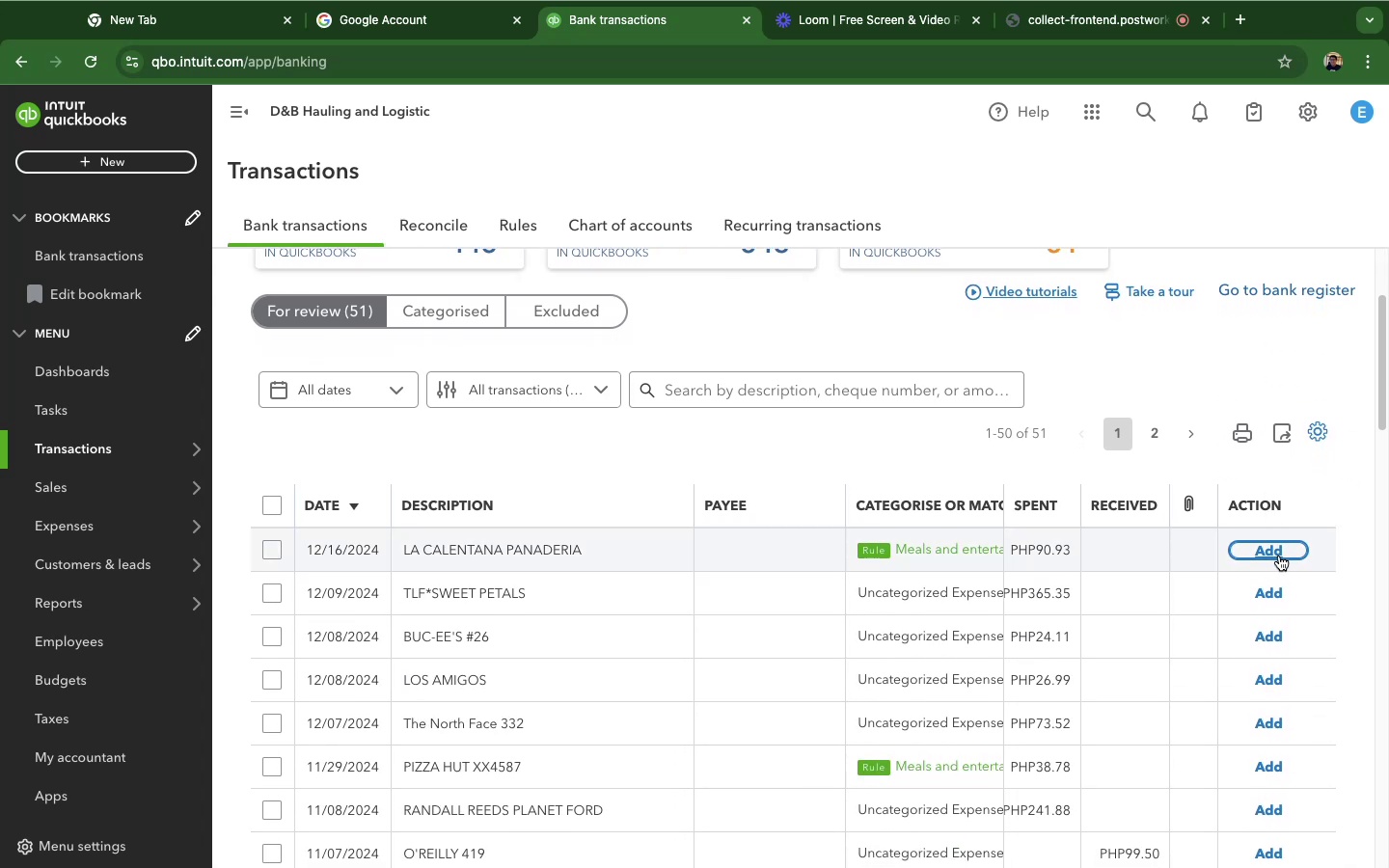 
left_click([1279, 556])
 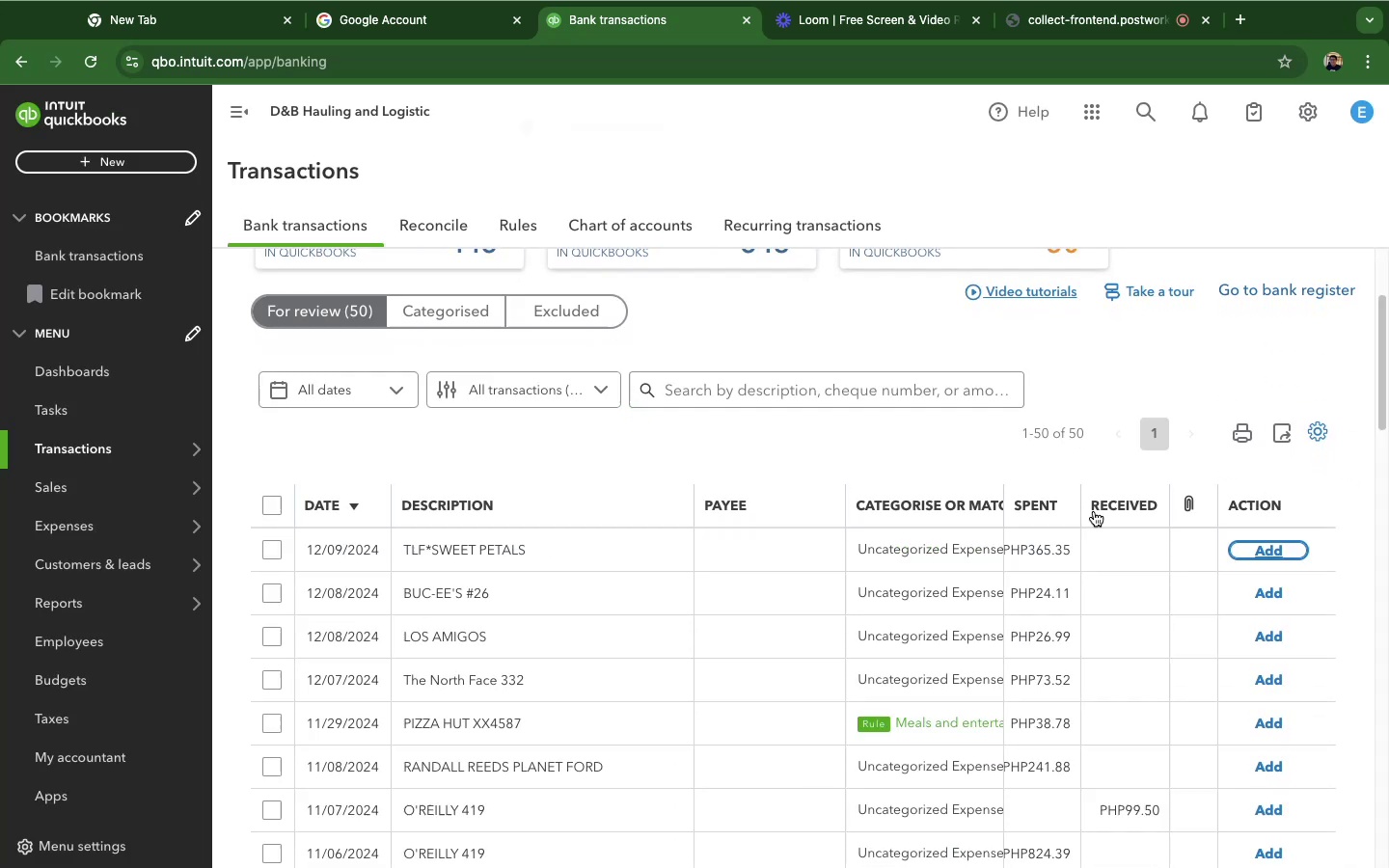 
scroll: coordinate [1094, 511], scroll_direction: up, amount: 4.0
 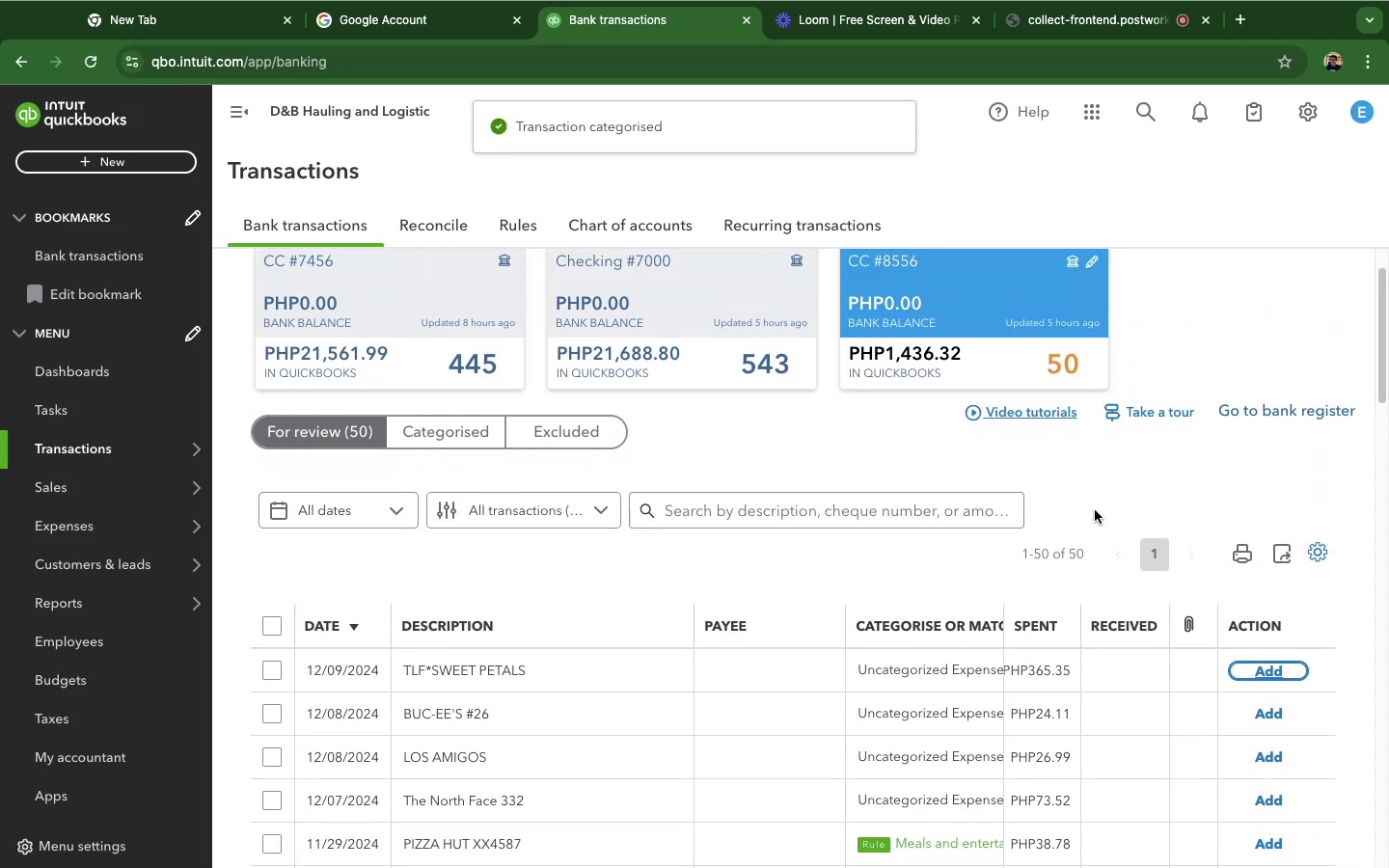 
scroll: coordinate [1096, 510], scroll_direction: down, amount: 13.0
 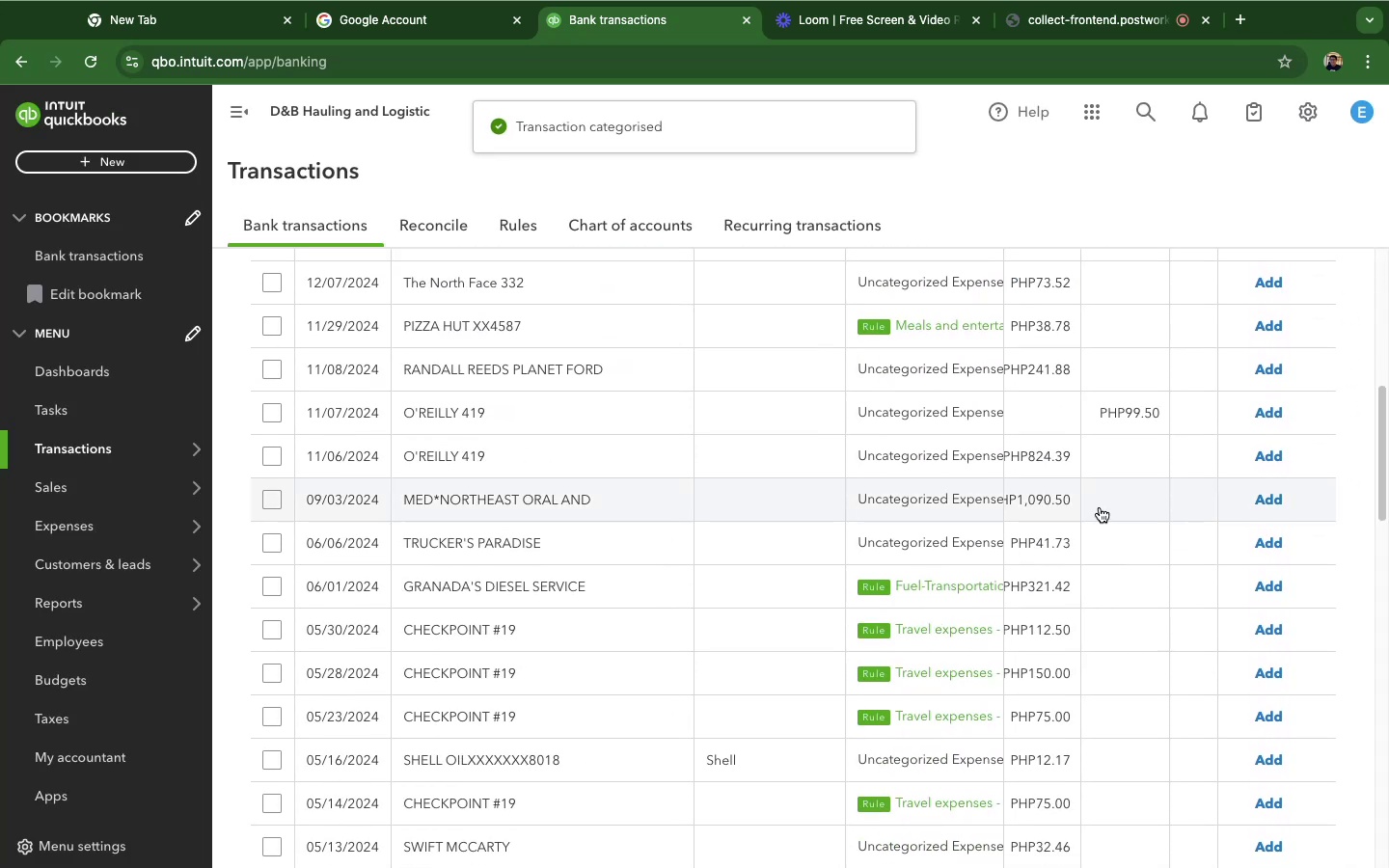 
scroll: coordinate [1115, 496], scroll_direction: up, amount: 11.0
 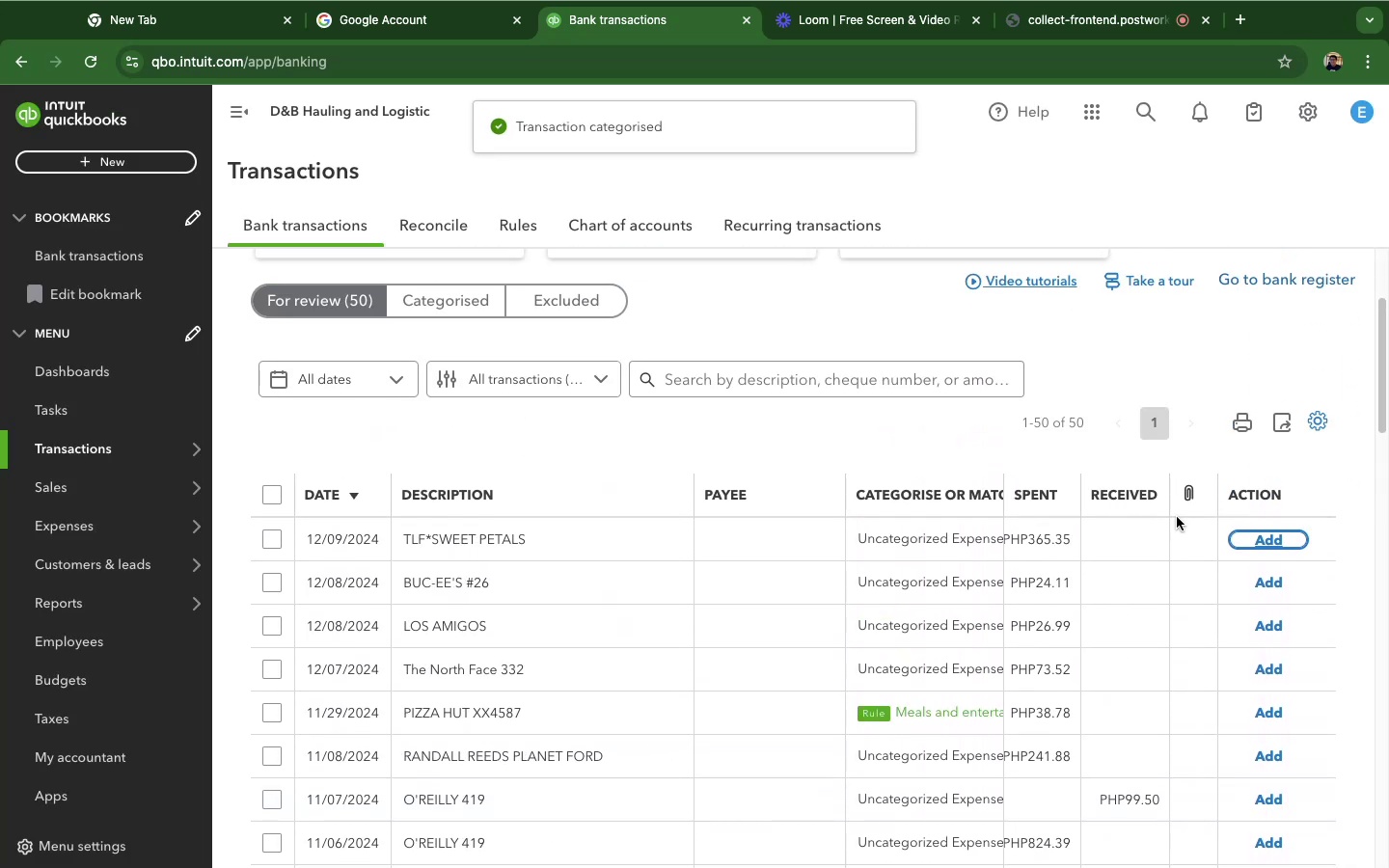 
scroll: coordinate [1180, 519], scroll_direction: down, amount: 6.0
 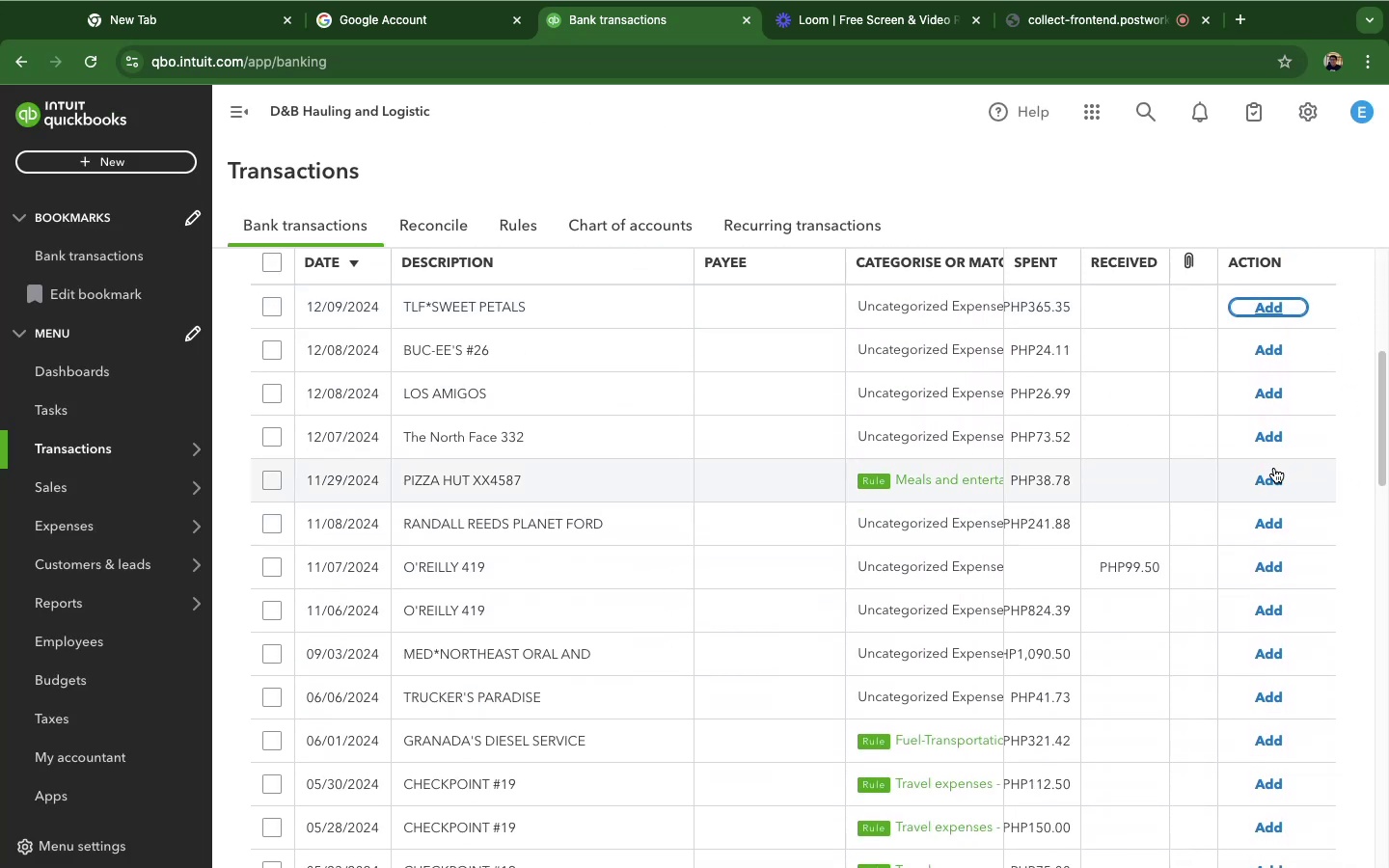 
left_click([1275, 477])
 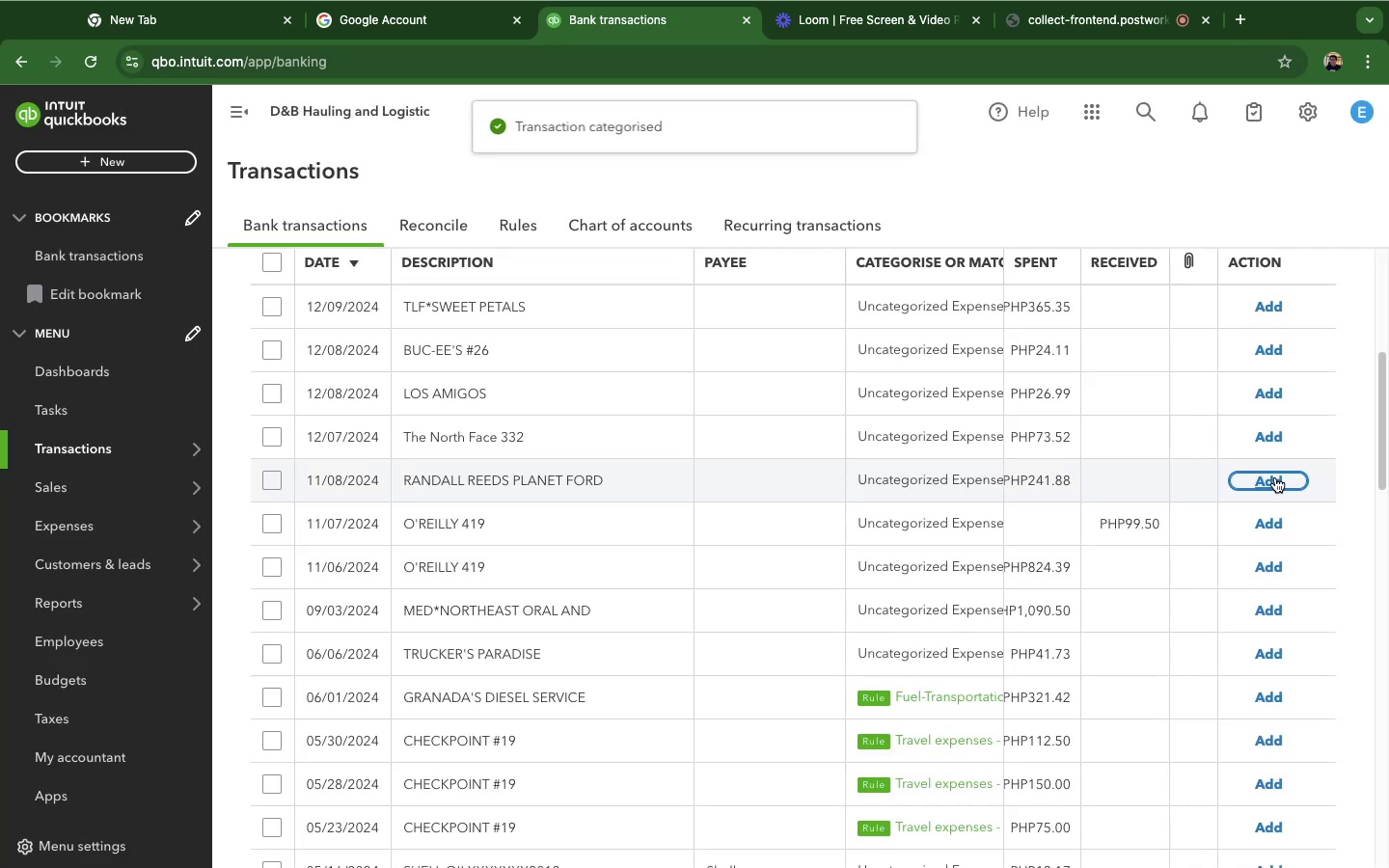 
scroll: coordinate [1275, 477], scroll_direction: down, amount: 4.0
 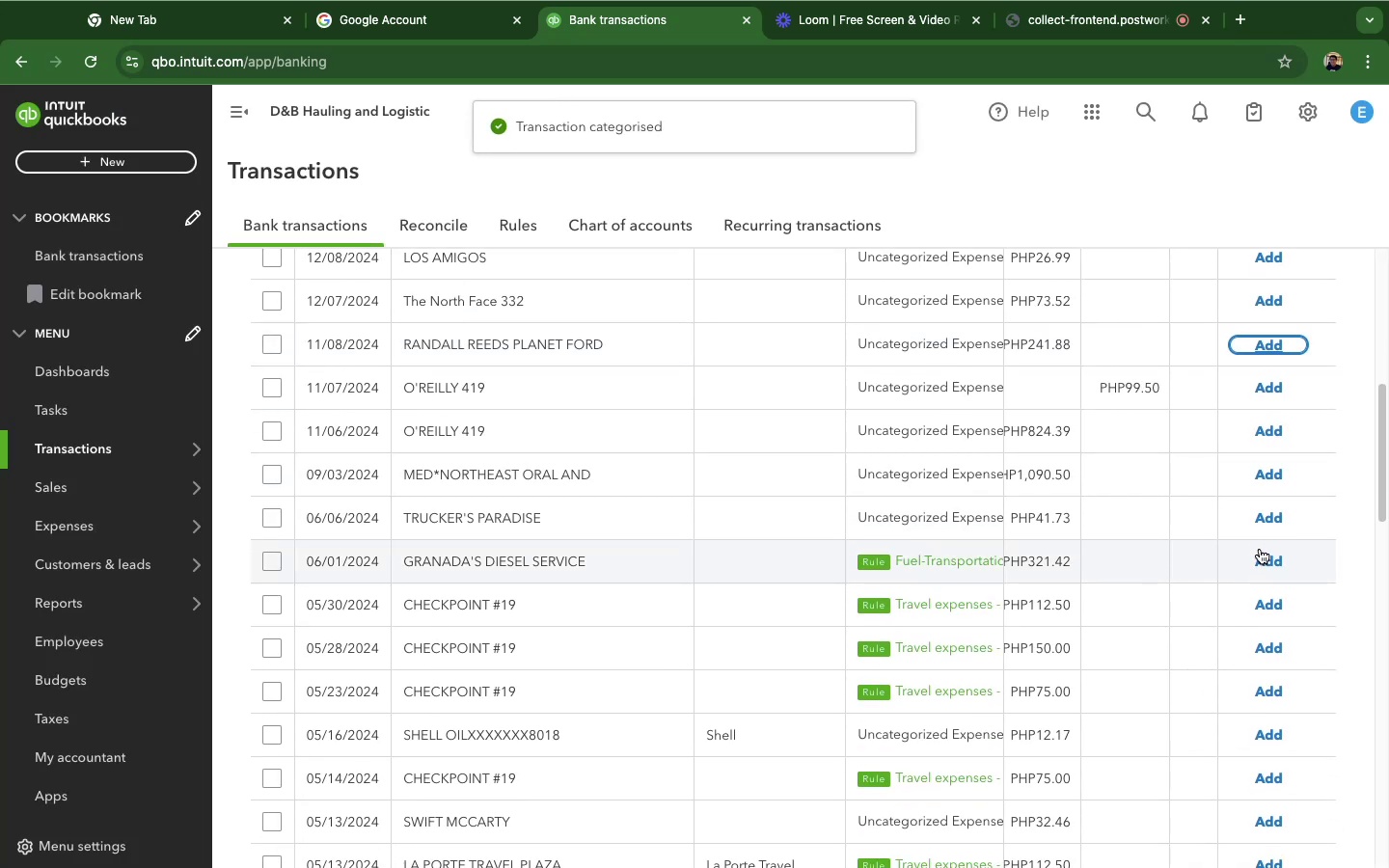 
left_click([1268, 561])
 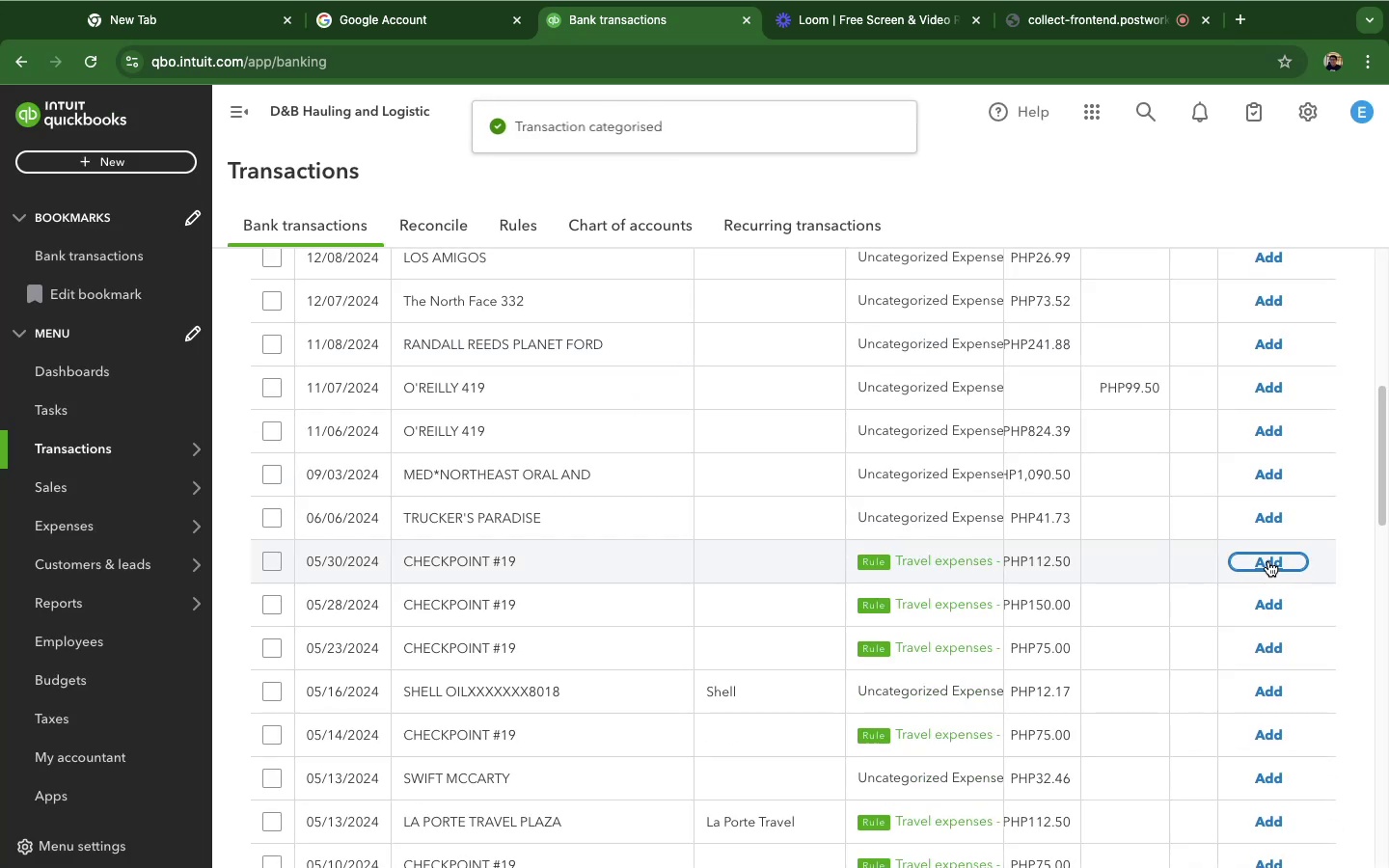 
left_click([1268, 561])
 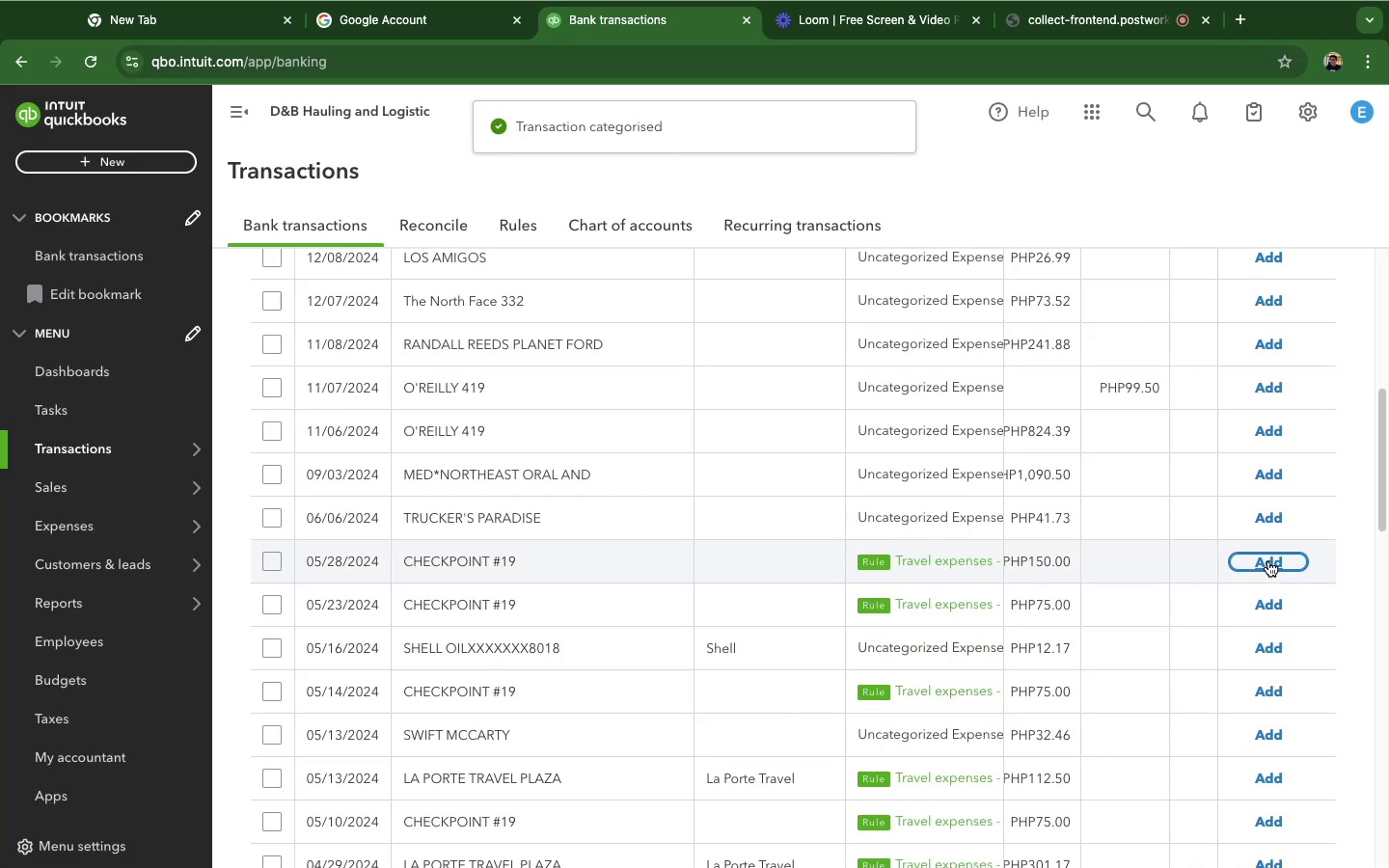 
left_click([1268, 561])
 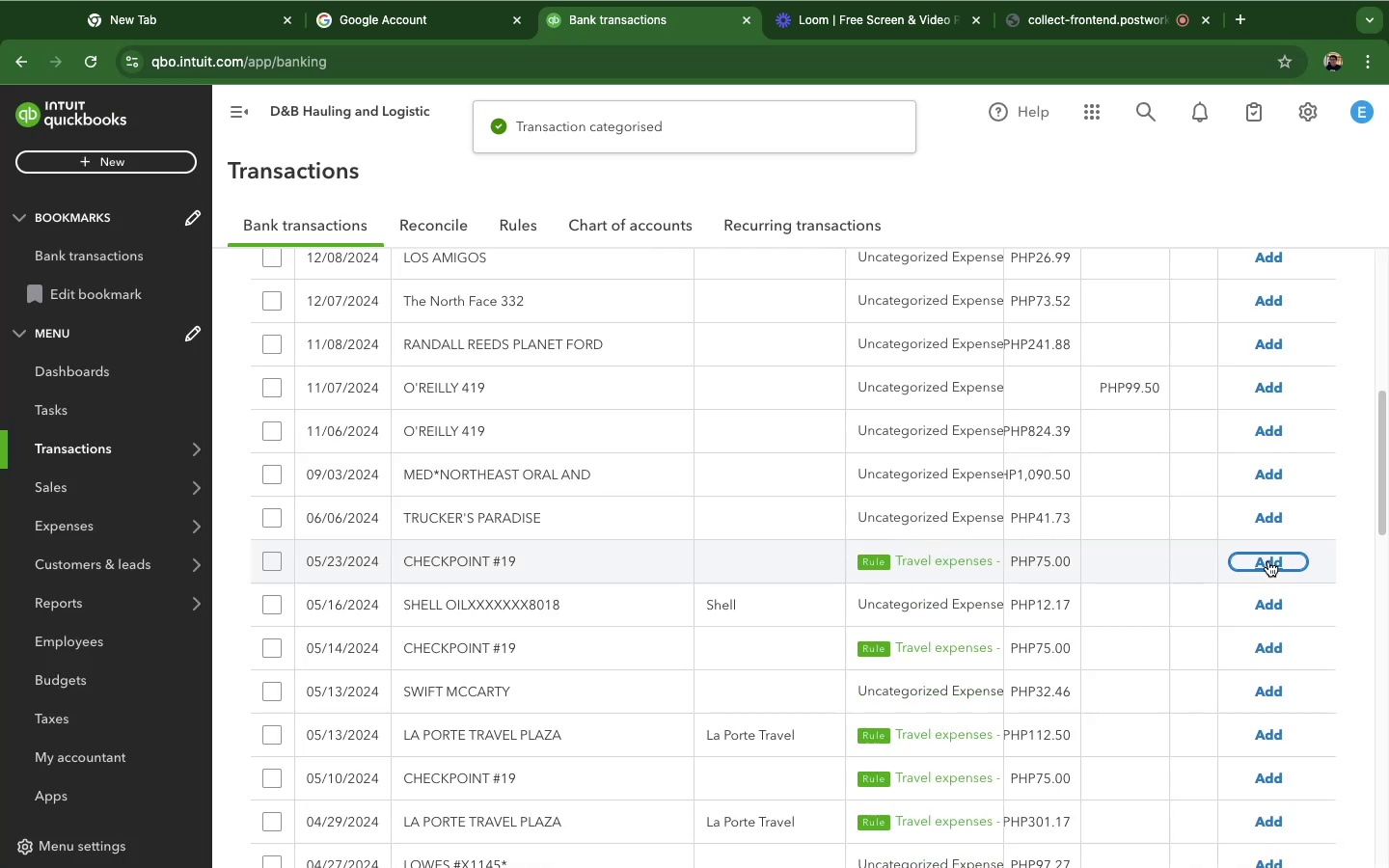 
left_click([1268, 561])
 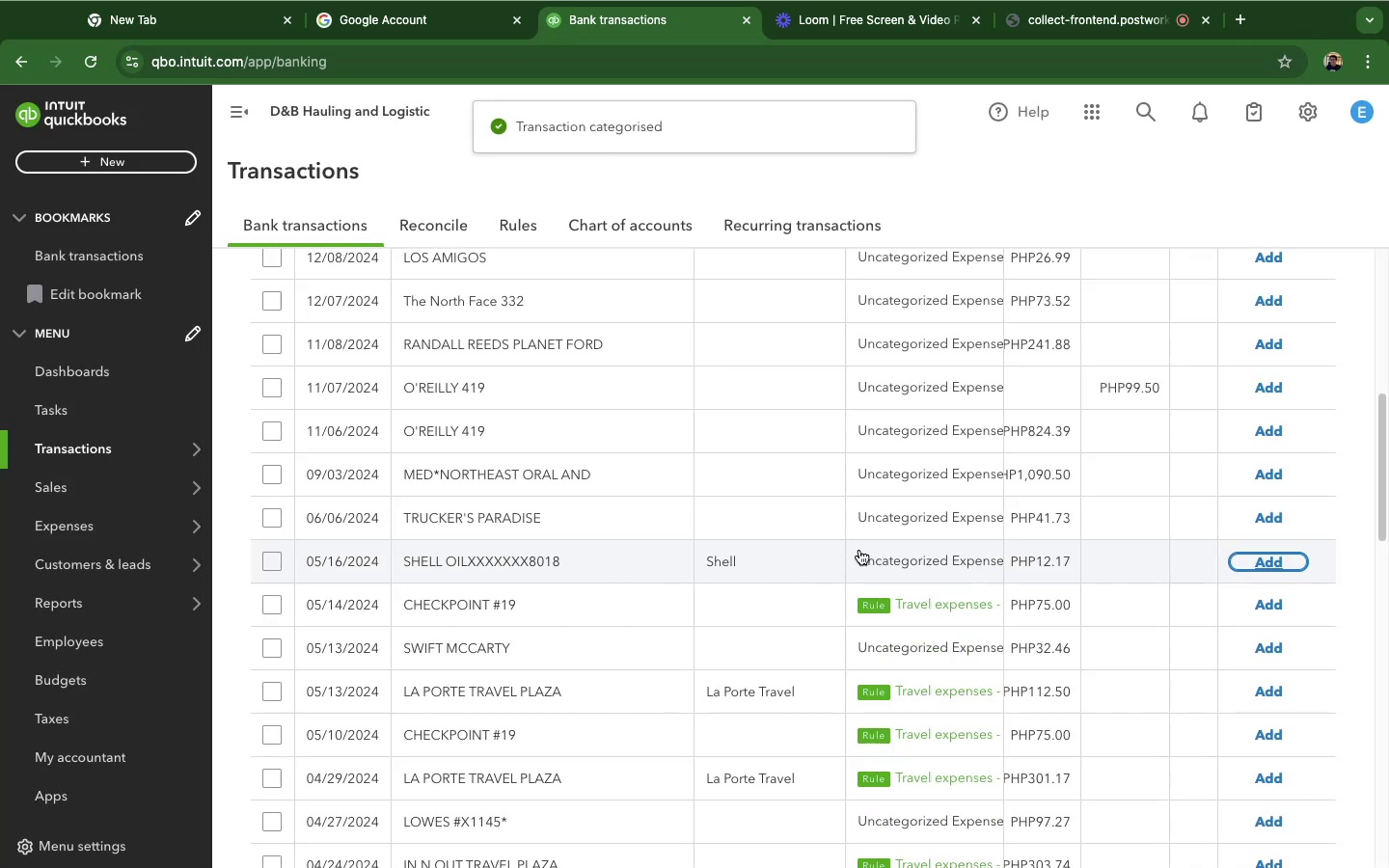 
left_click([810, 571])
 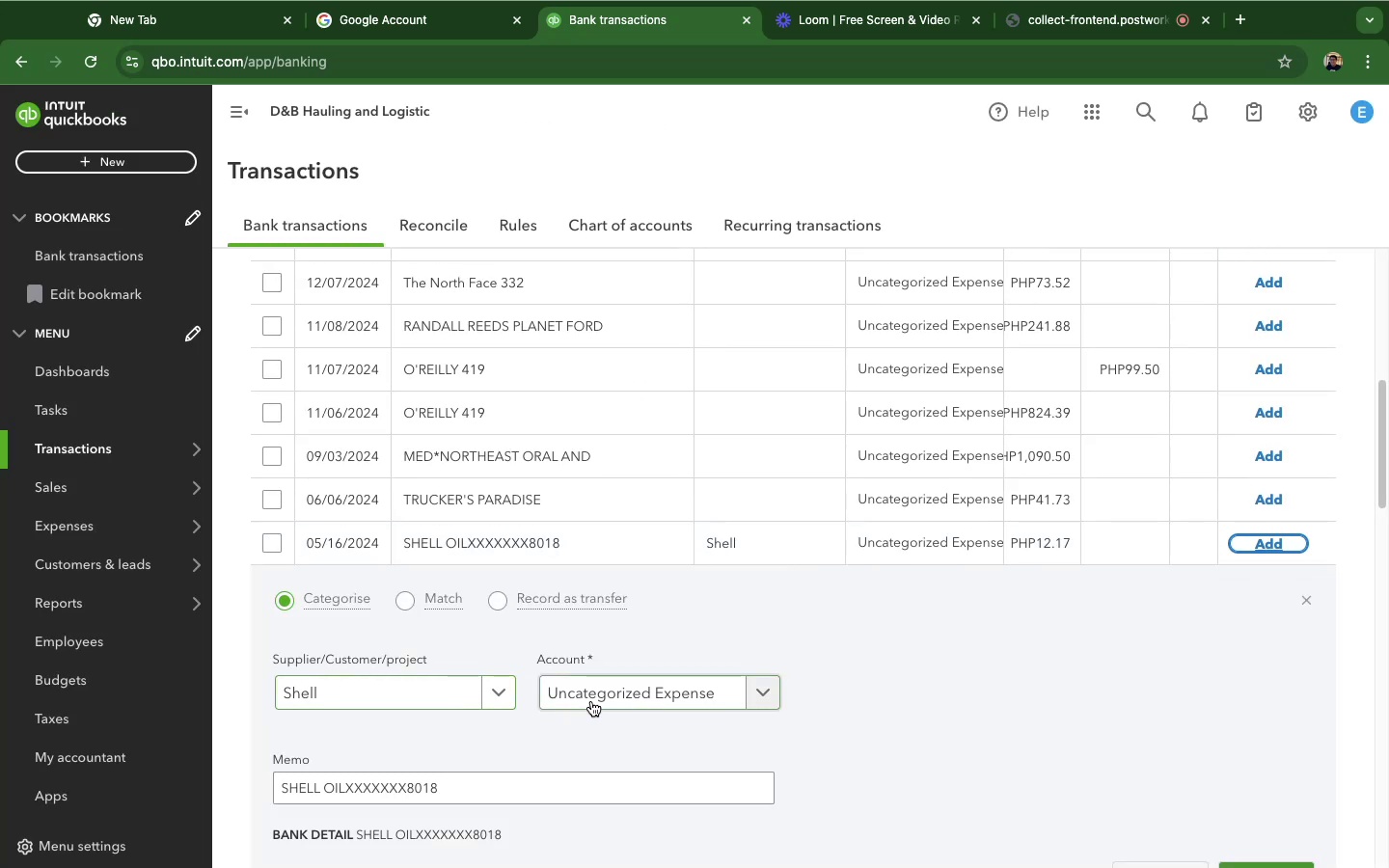 
left_click([598, 693])
 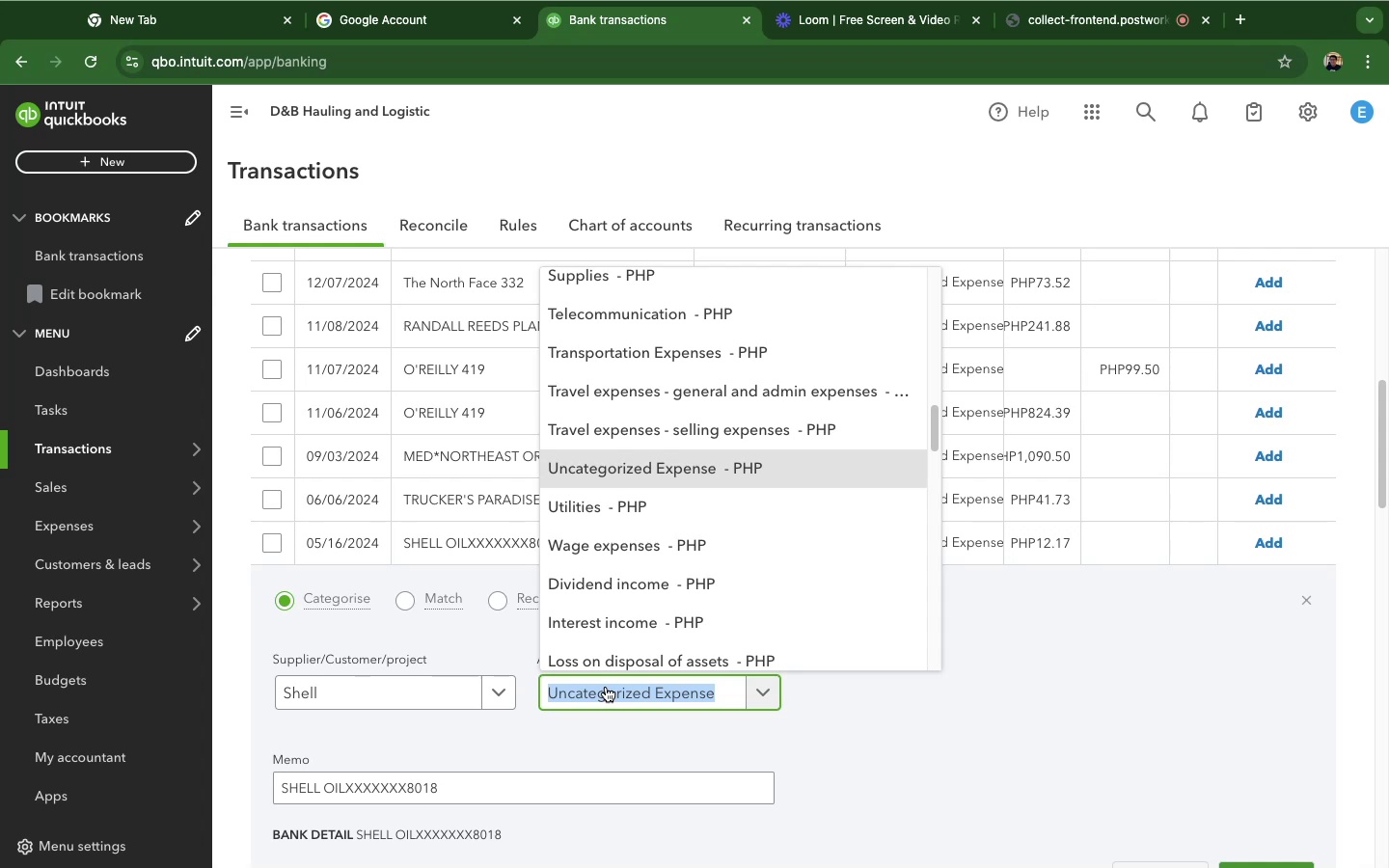 
type(fu)
 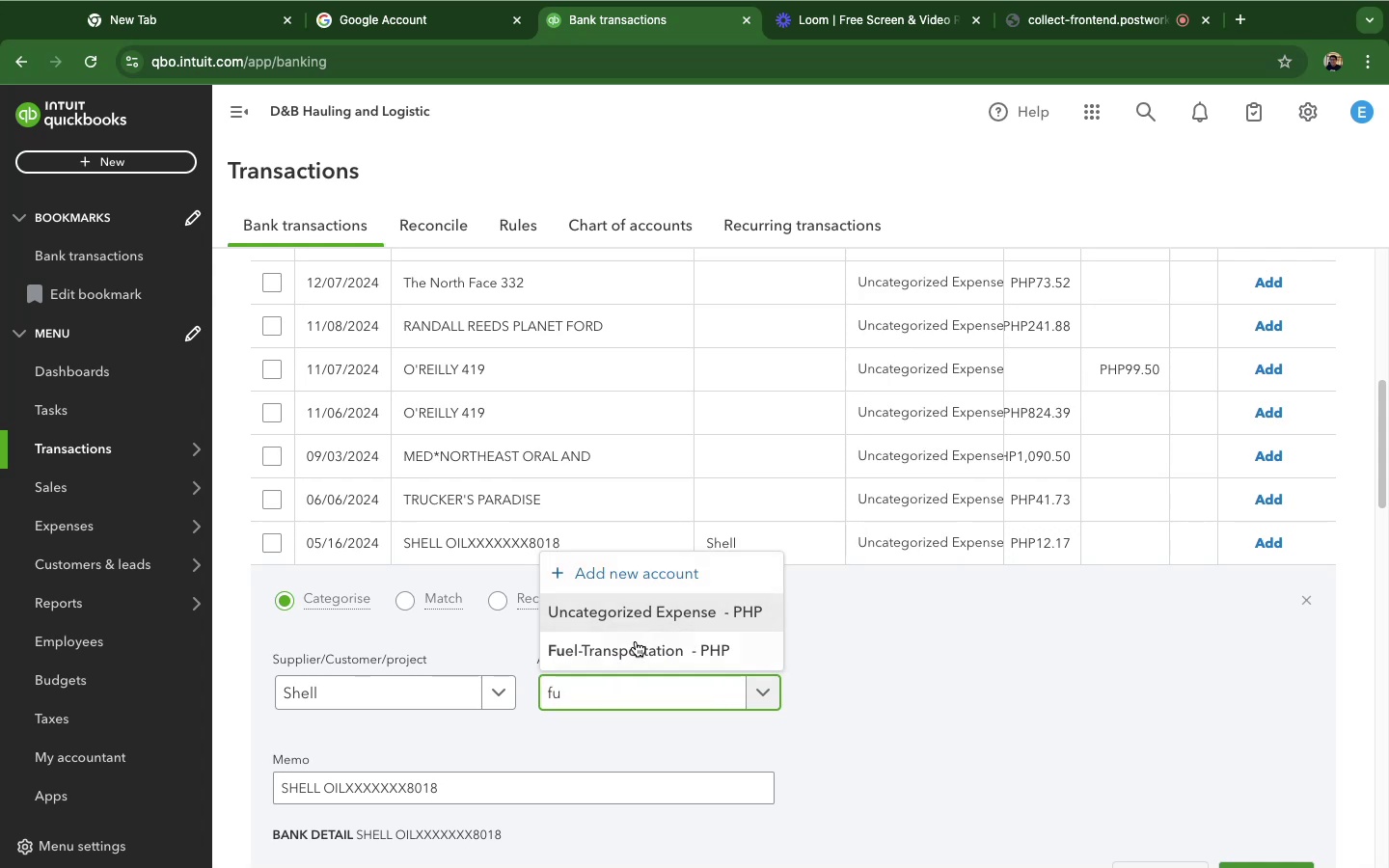 
left_click([635, 648])
 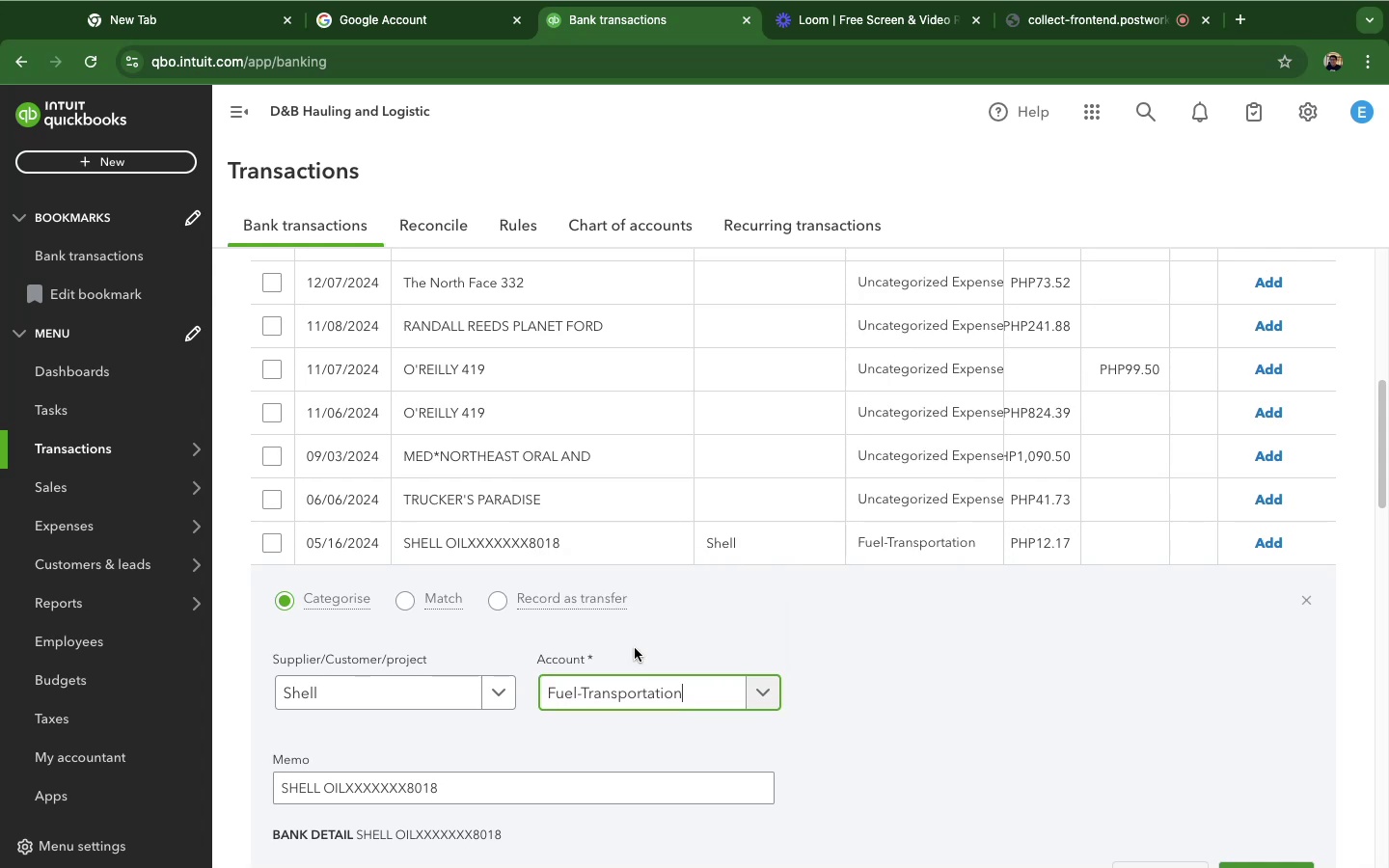 
scroll: coordinate [635, 648], scroll_direction: down, amount: 6.0
 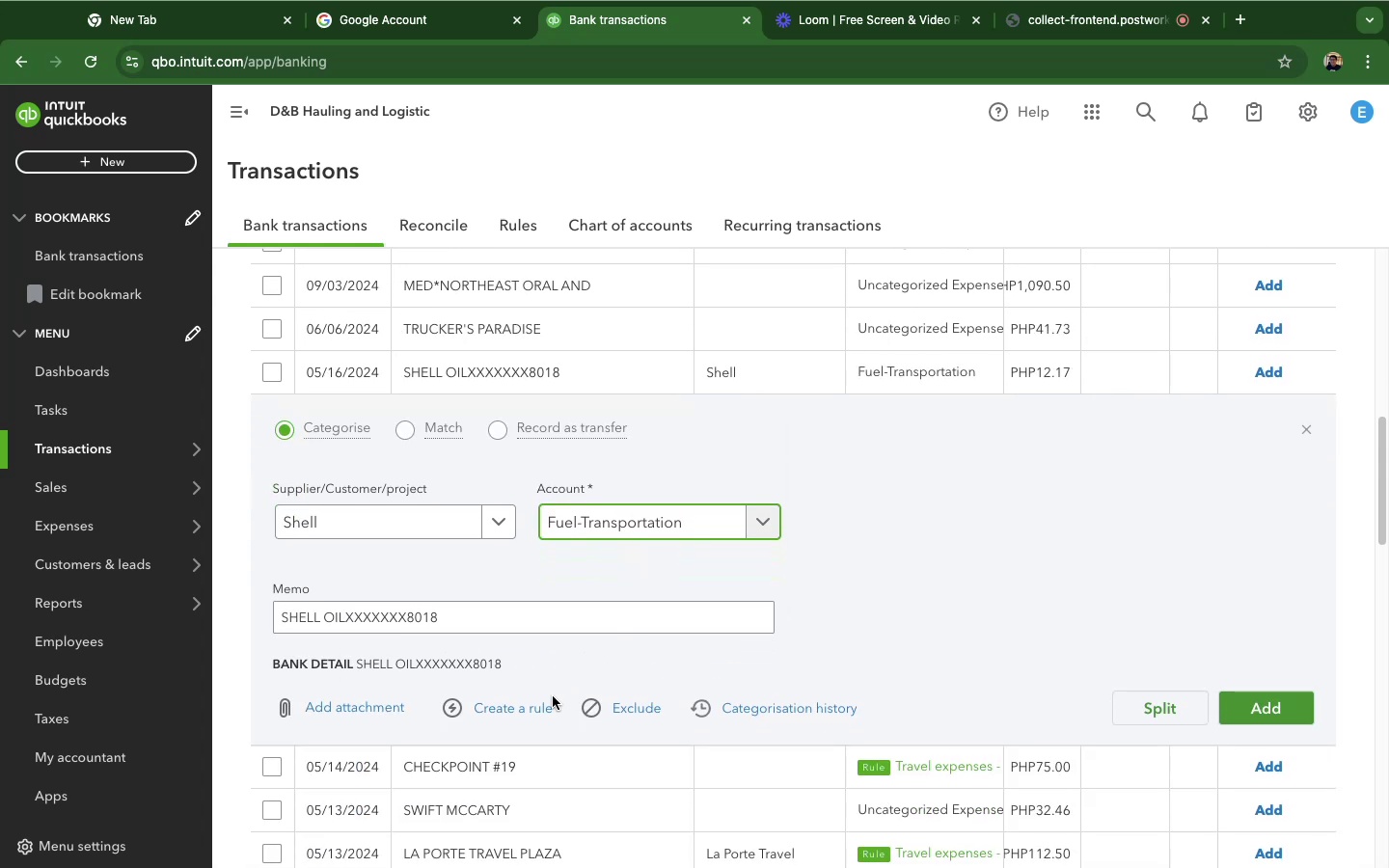 
left_click([543, 705])
 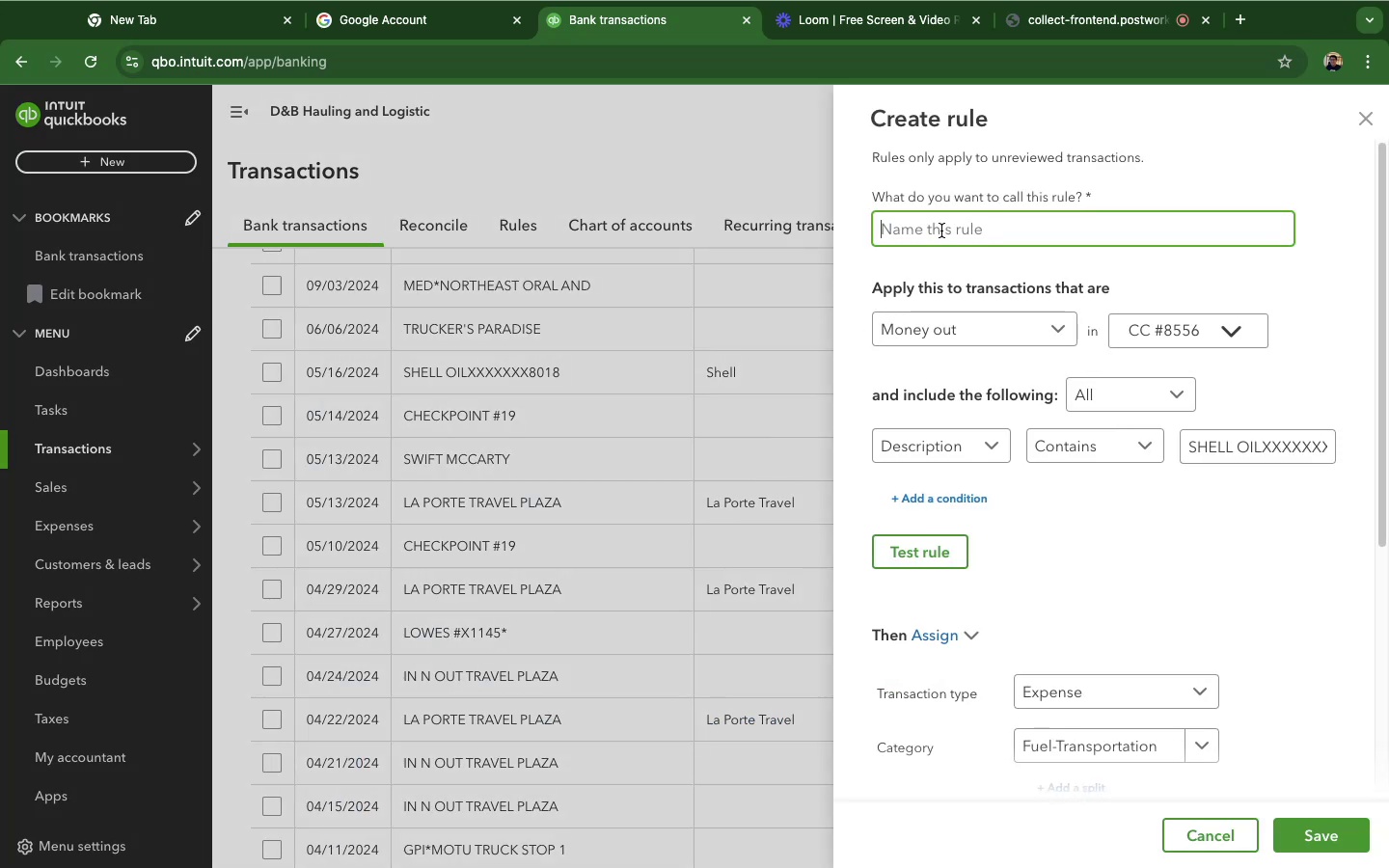 
left_click([943, 227])
 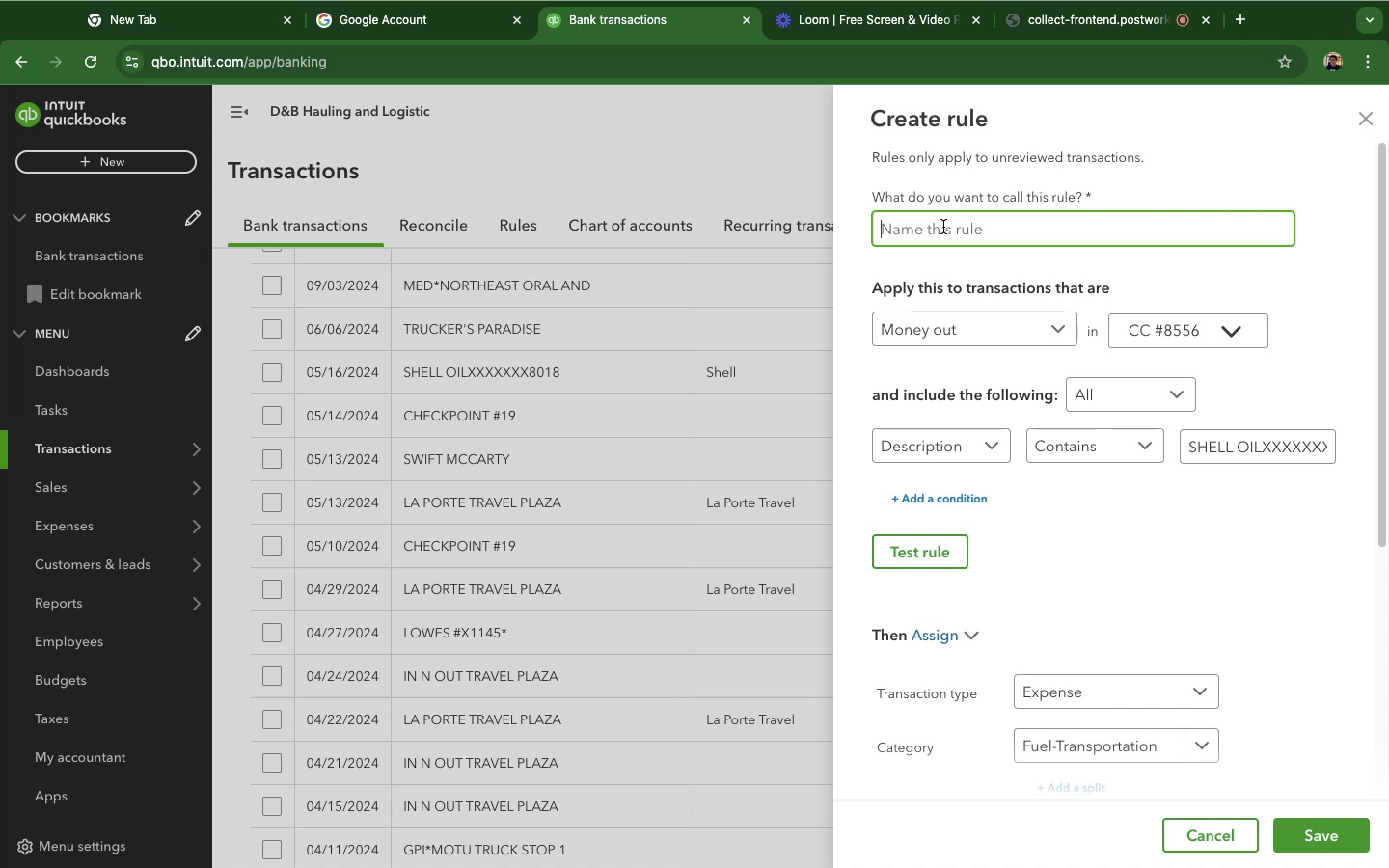 
wait(8.45)
 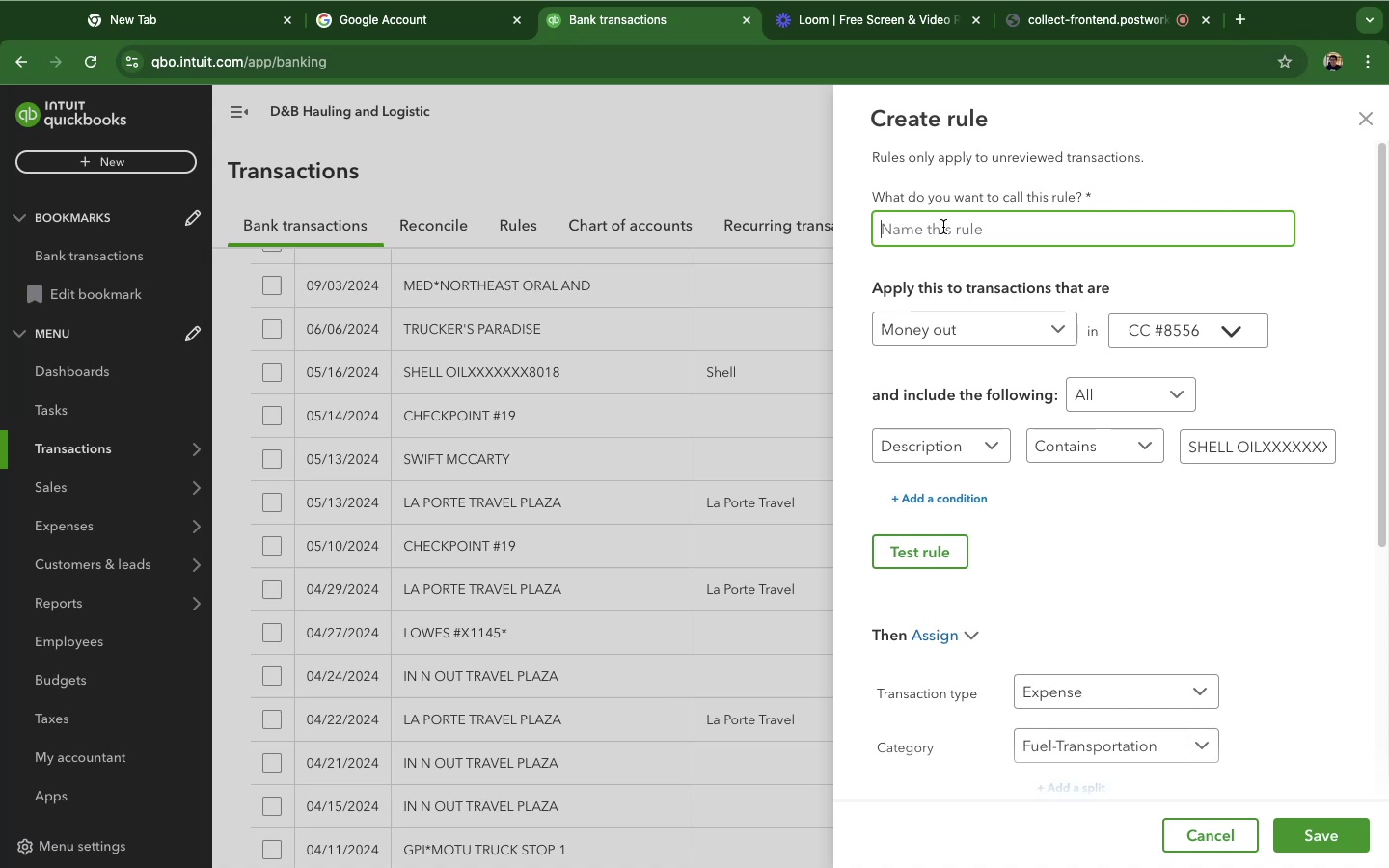 
type(shell 3)
 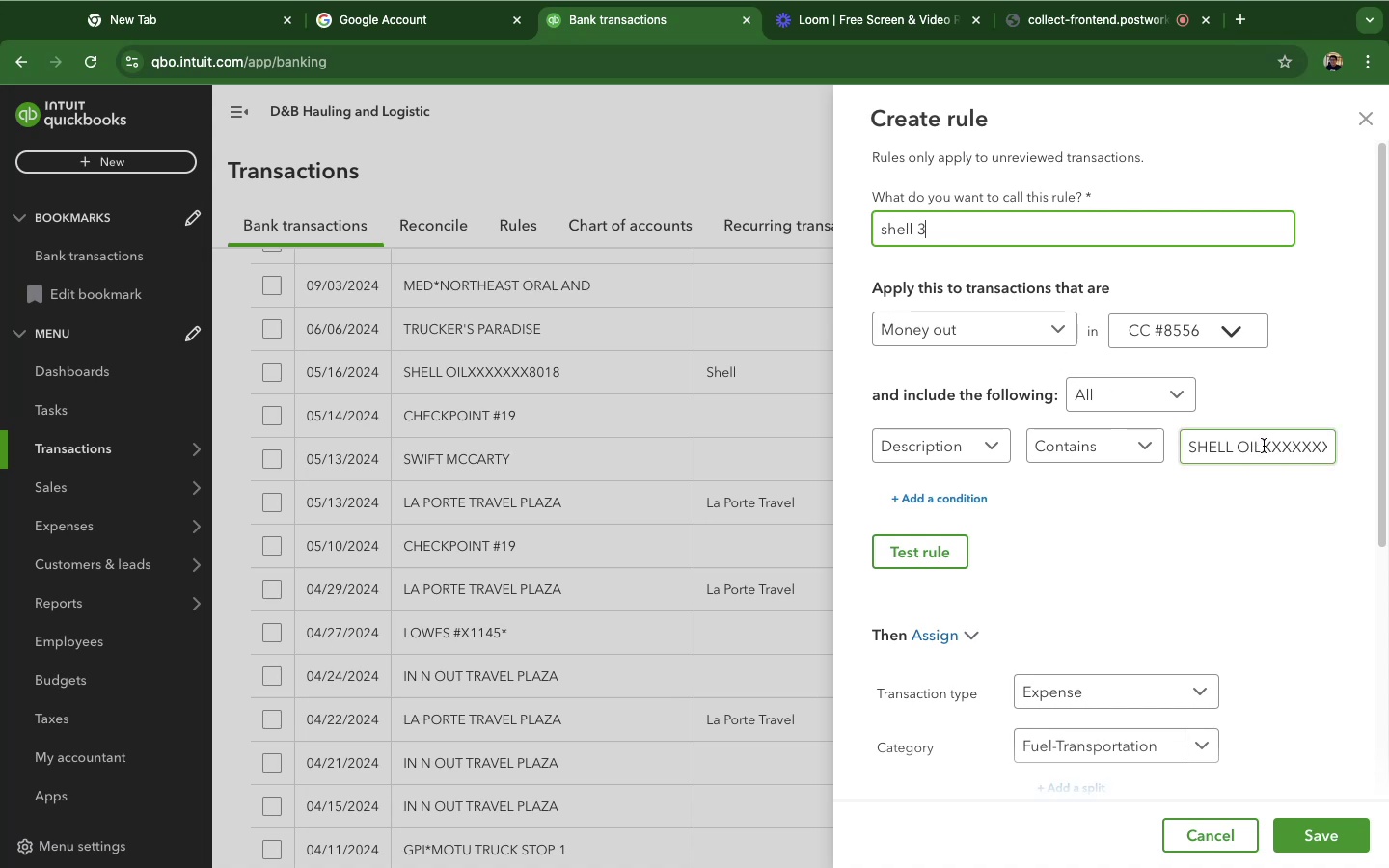 
wait(6.18)
 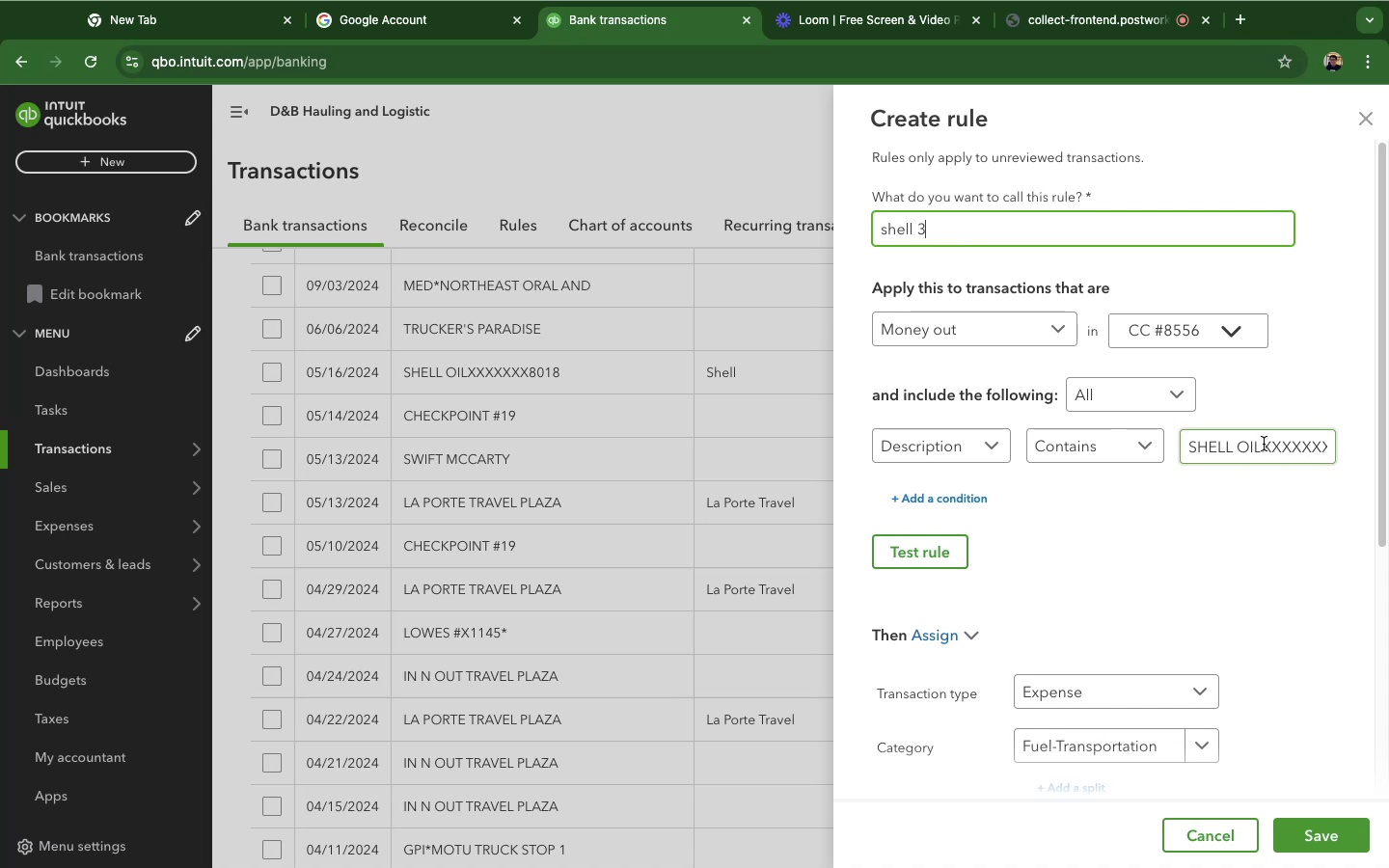 
left_click_drag(start_coordinate=[1239, 447], to_coordinate=[1367, 450])
 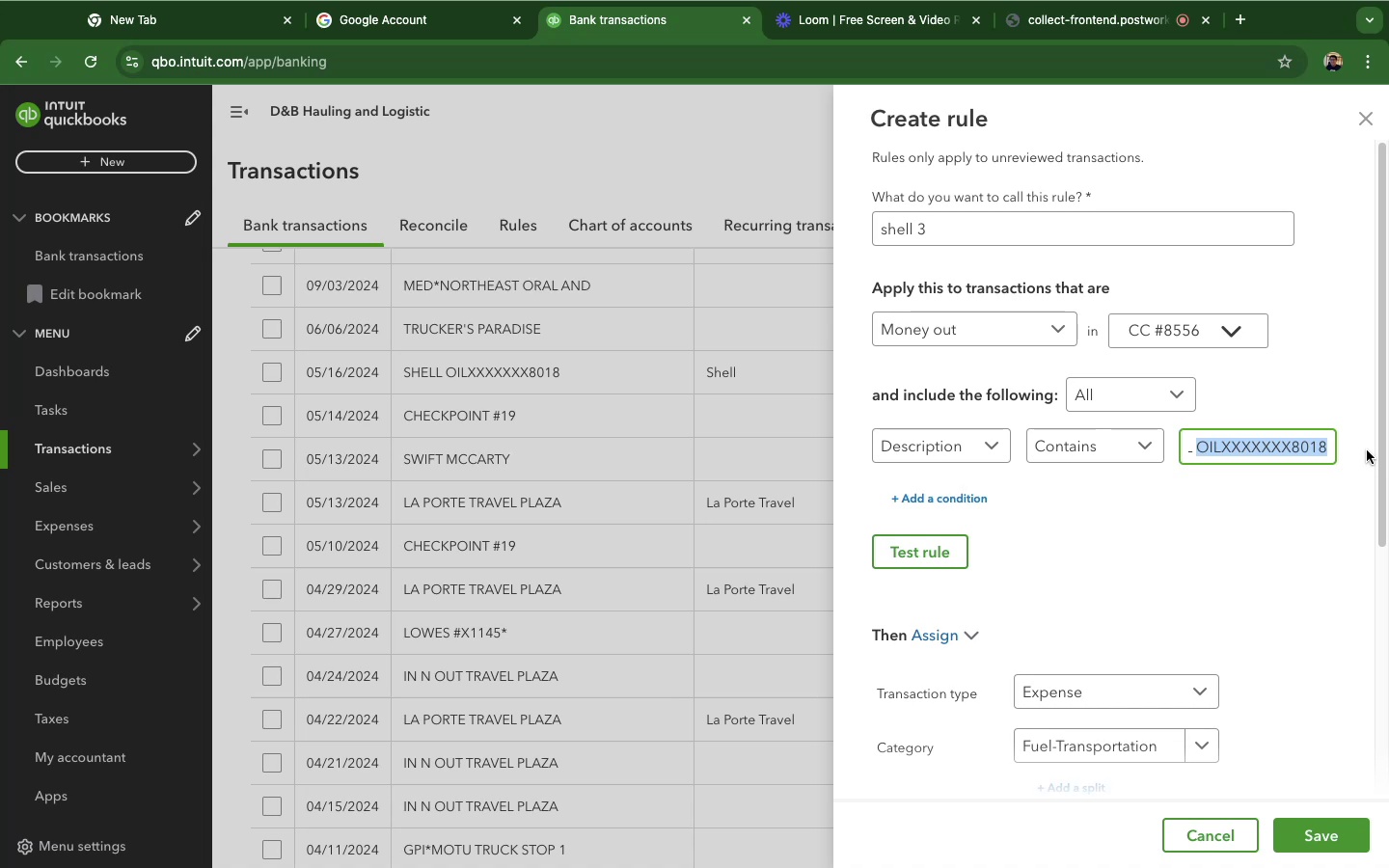 
key(Backspace)
 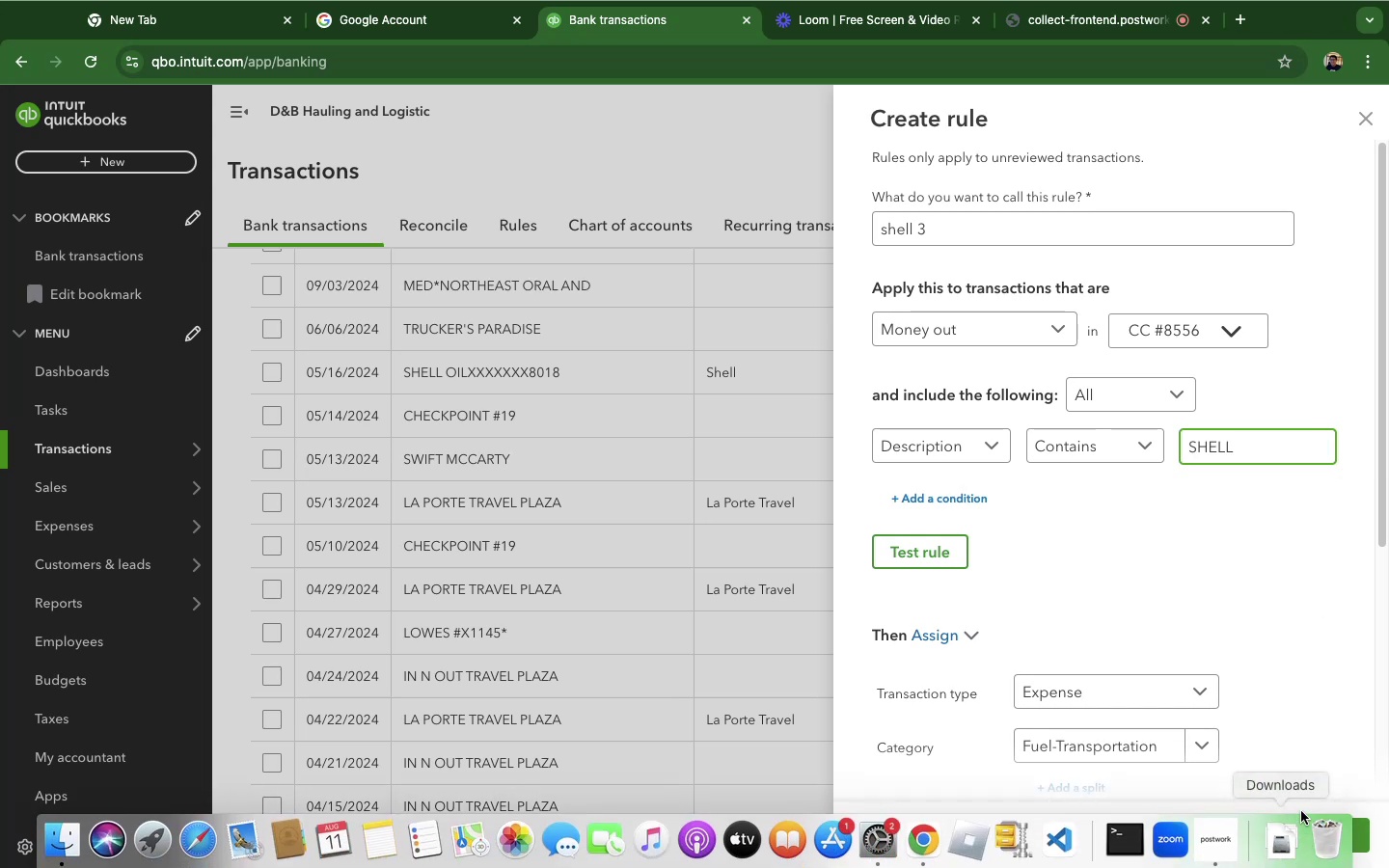 
left_click([1310, 826])
 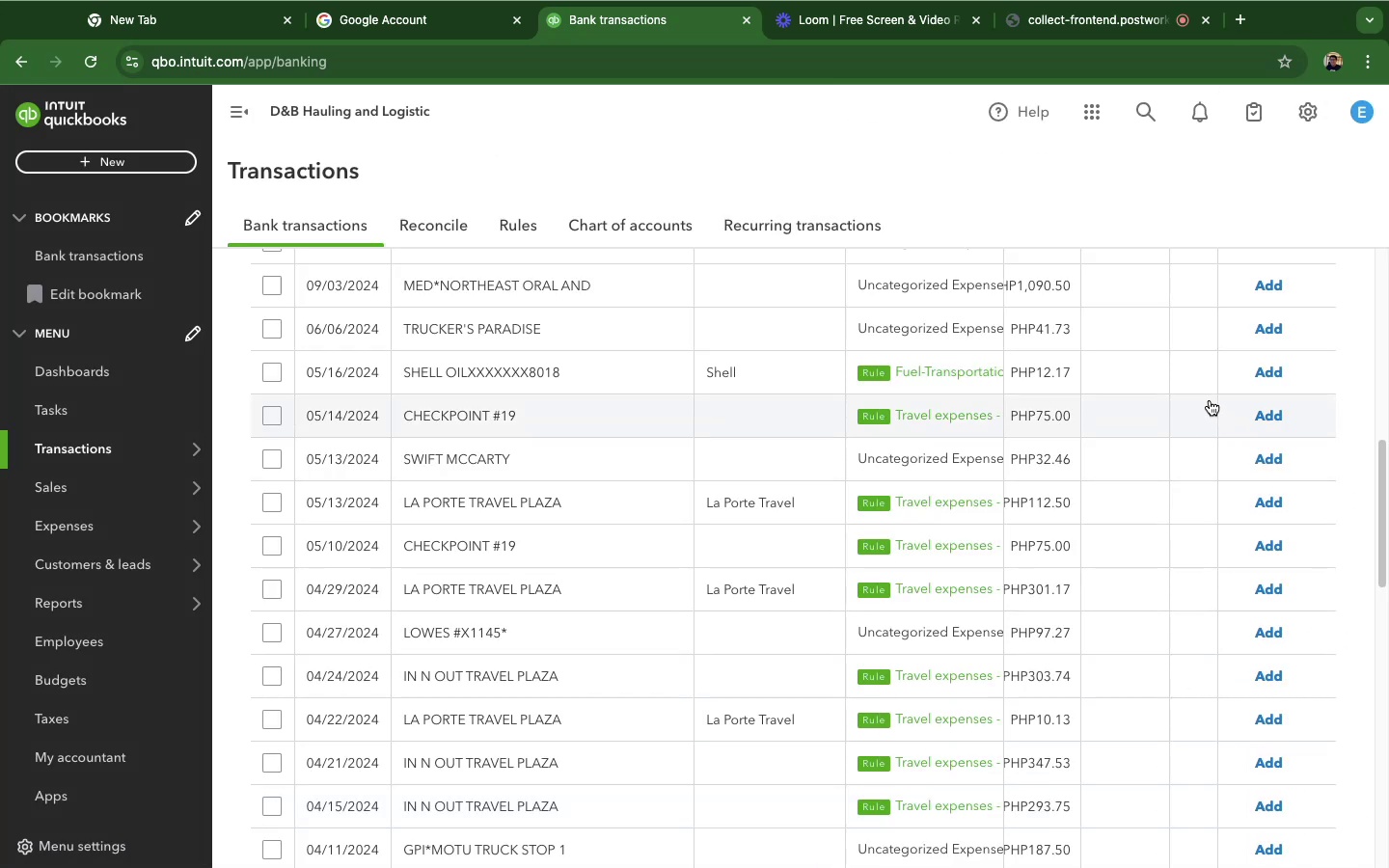 
left_click([1268, 367])
 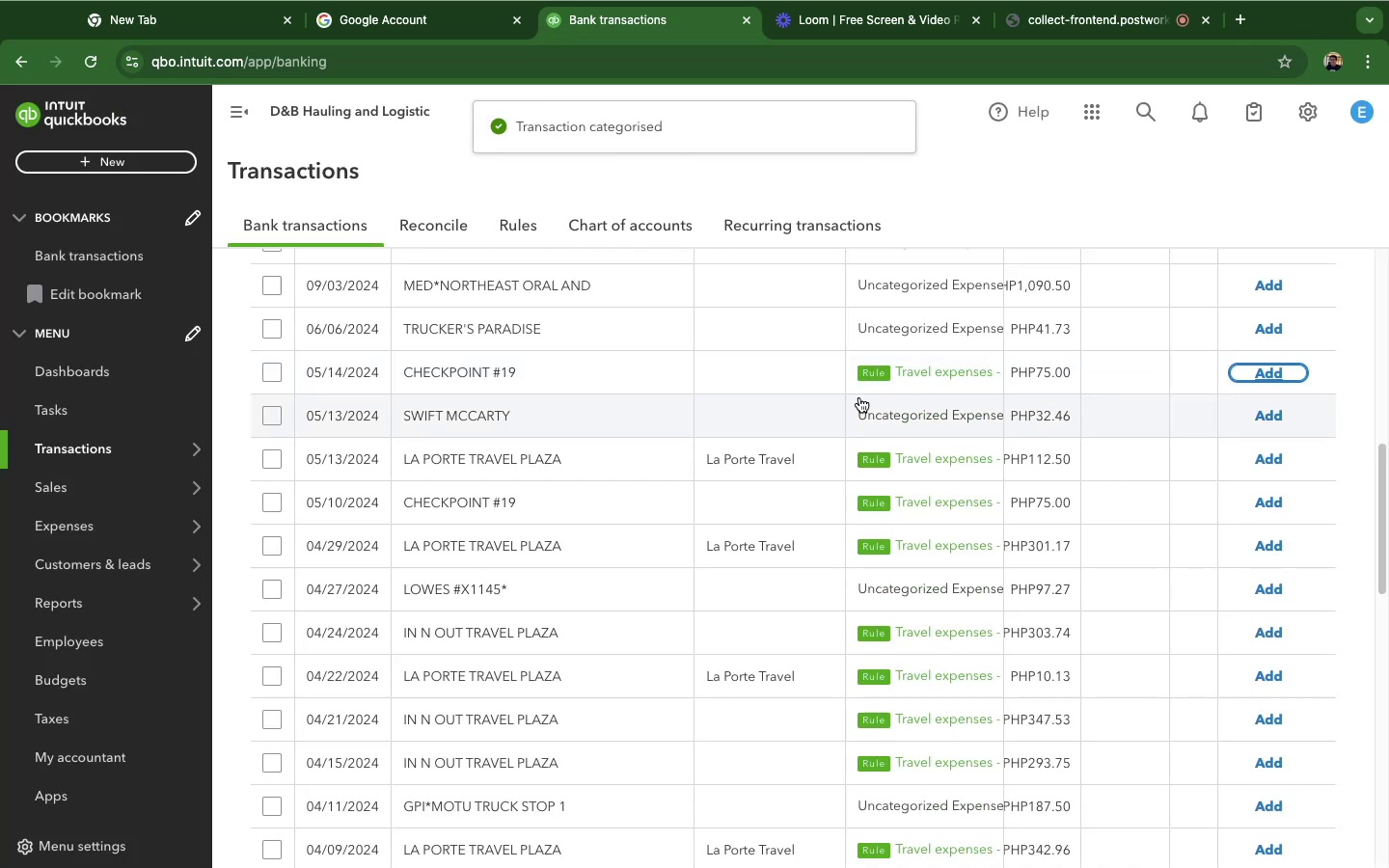 
left_click([779, 382])
 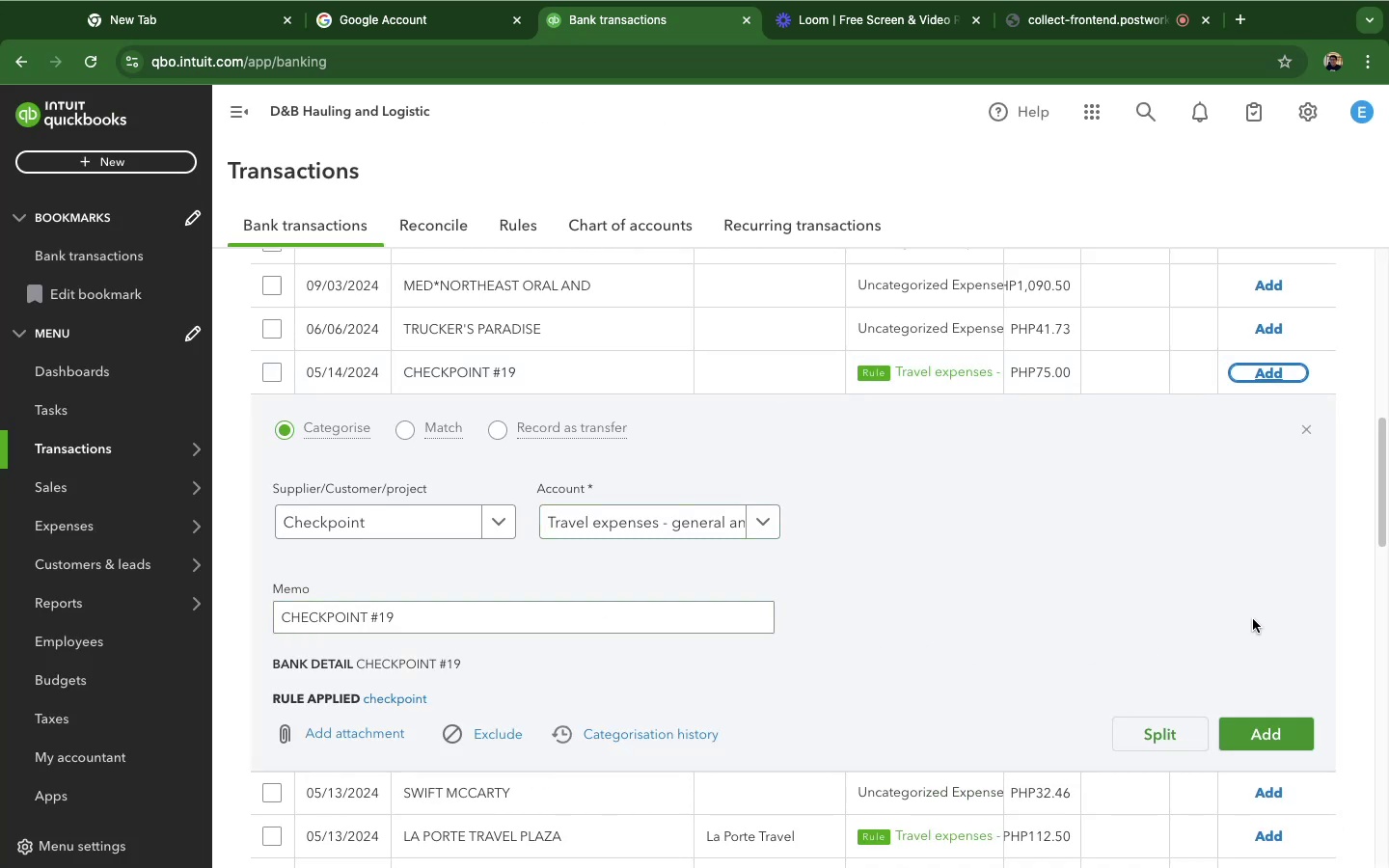 
left_click([1212, 592])
 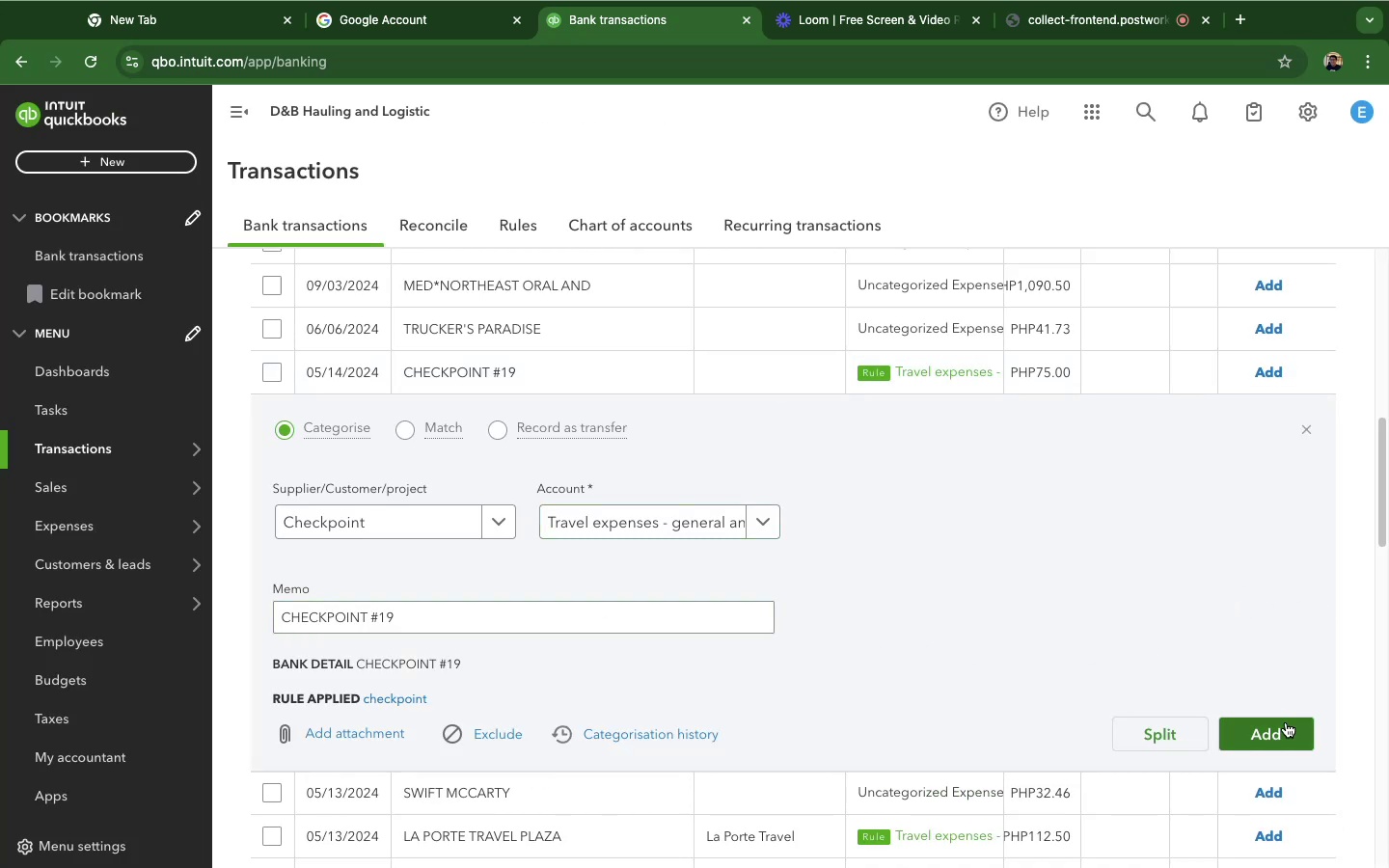 
left_click([1286, 722])
 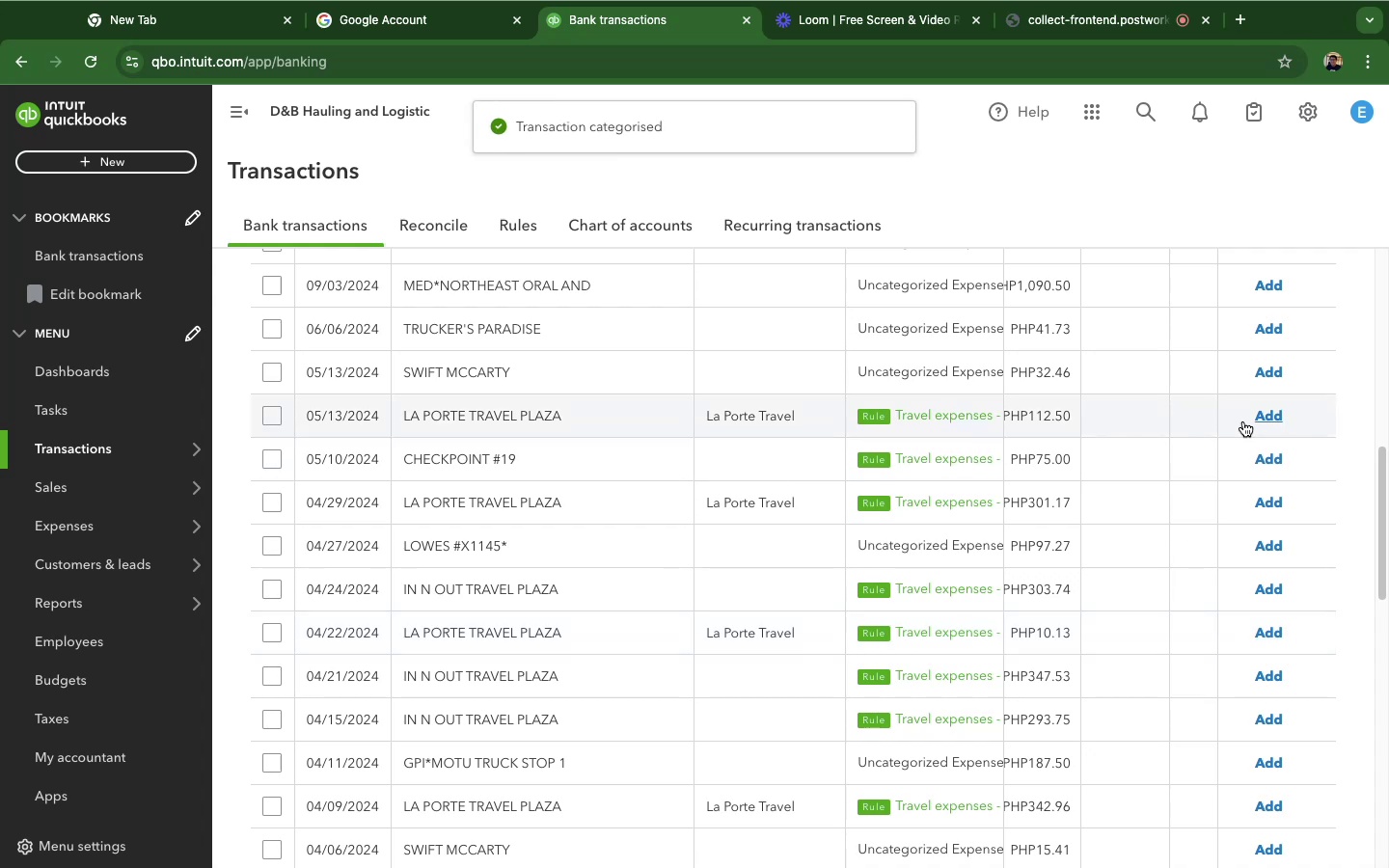 
wait(9.14)
 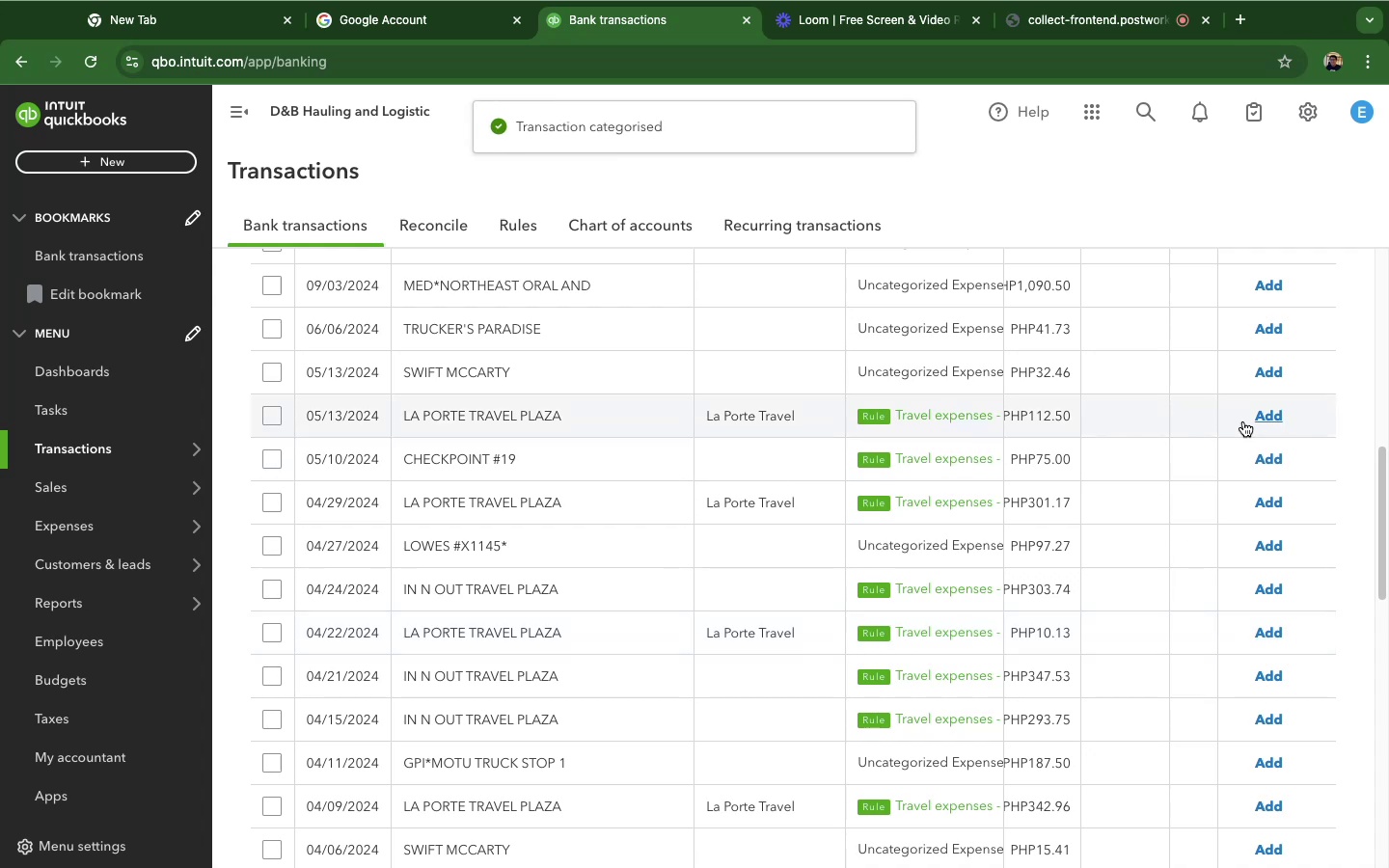 
left_click([1145, 424])
 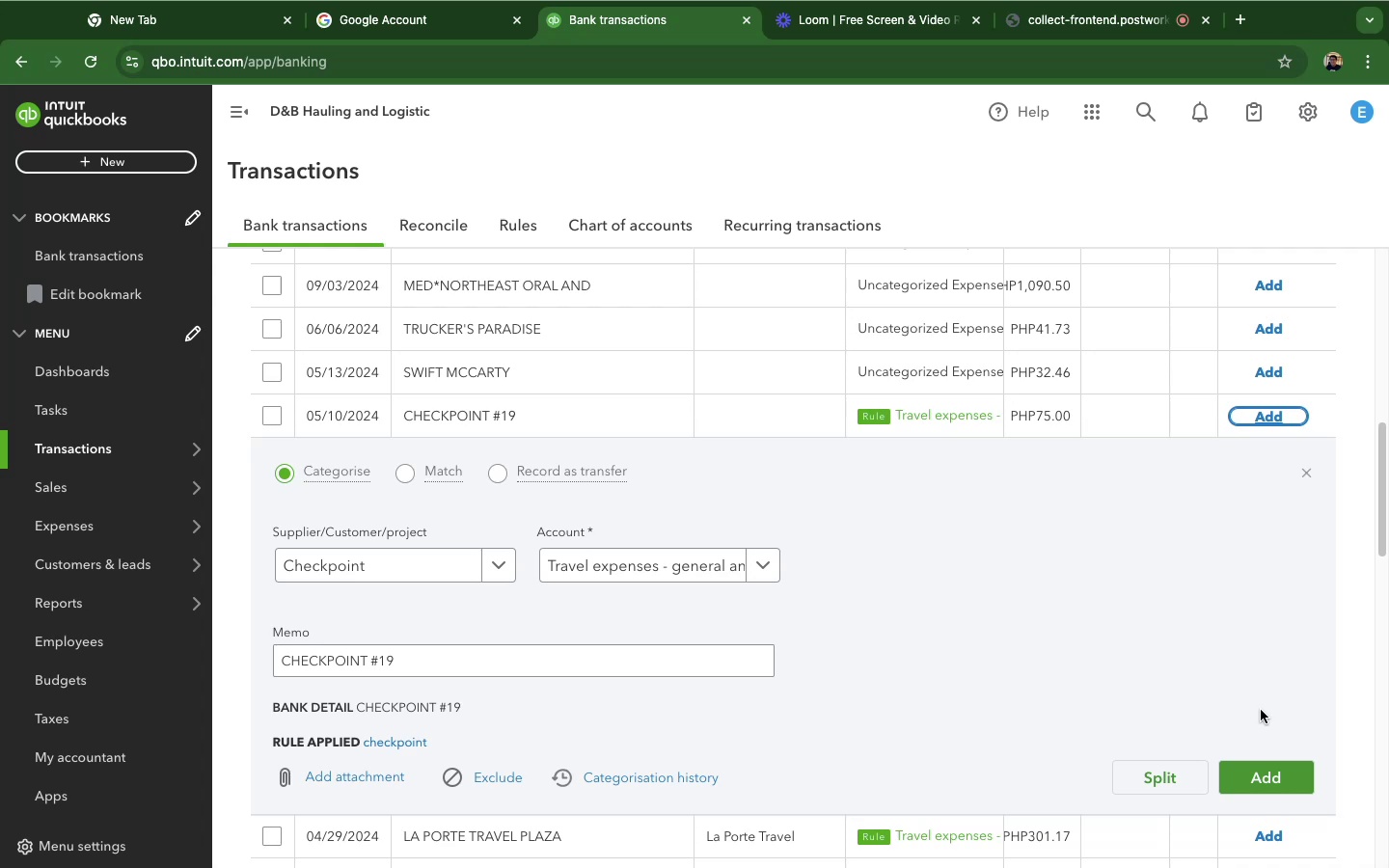 
left_click([1286, 766])
 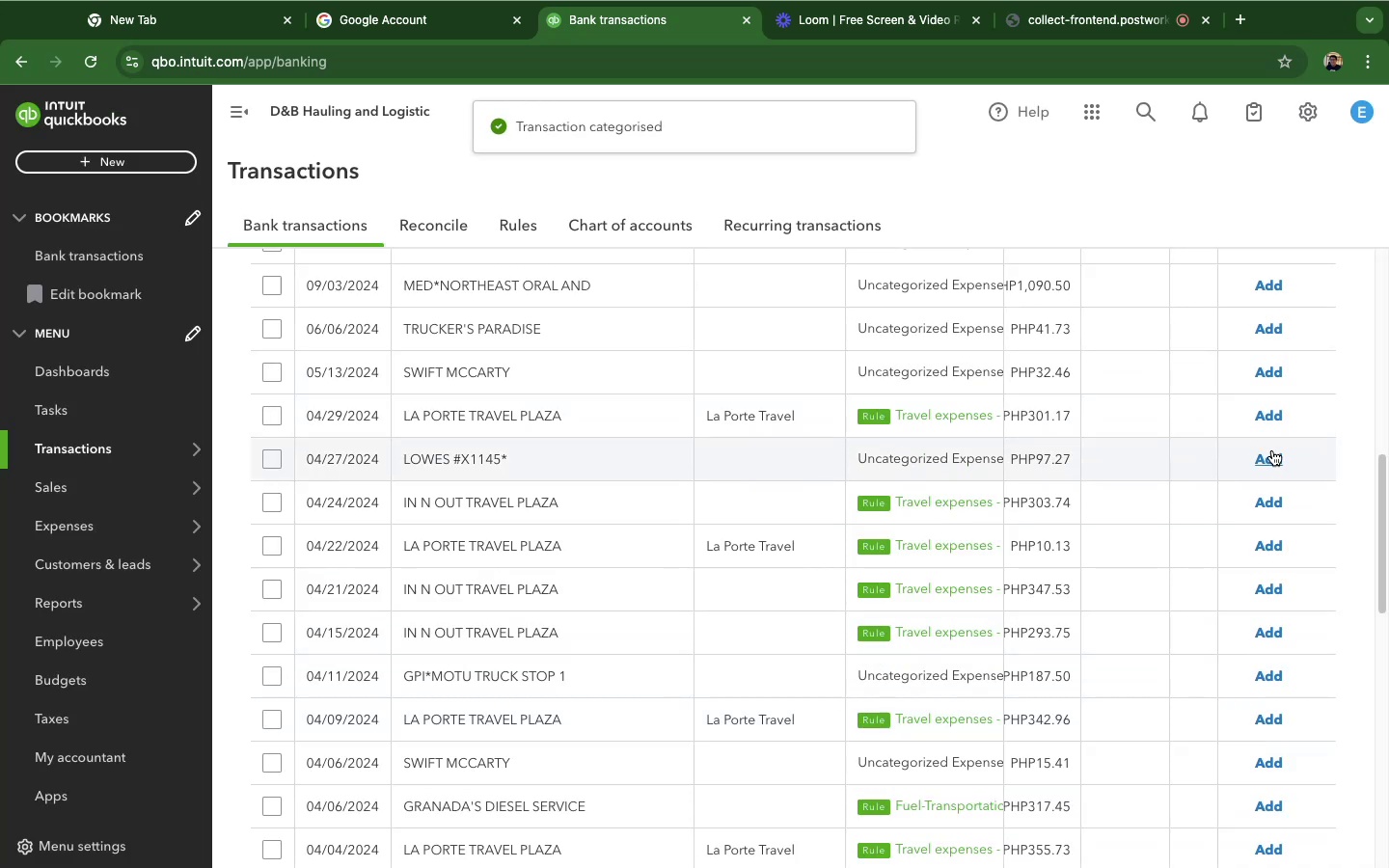 
left_click([1266, 416])
 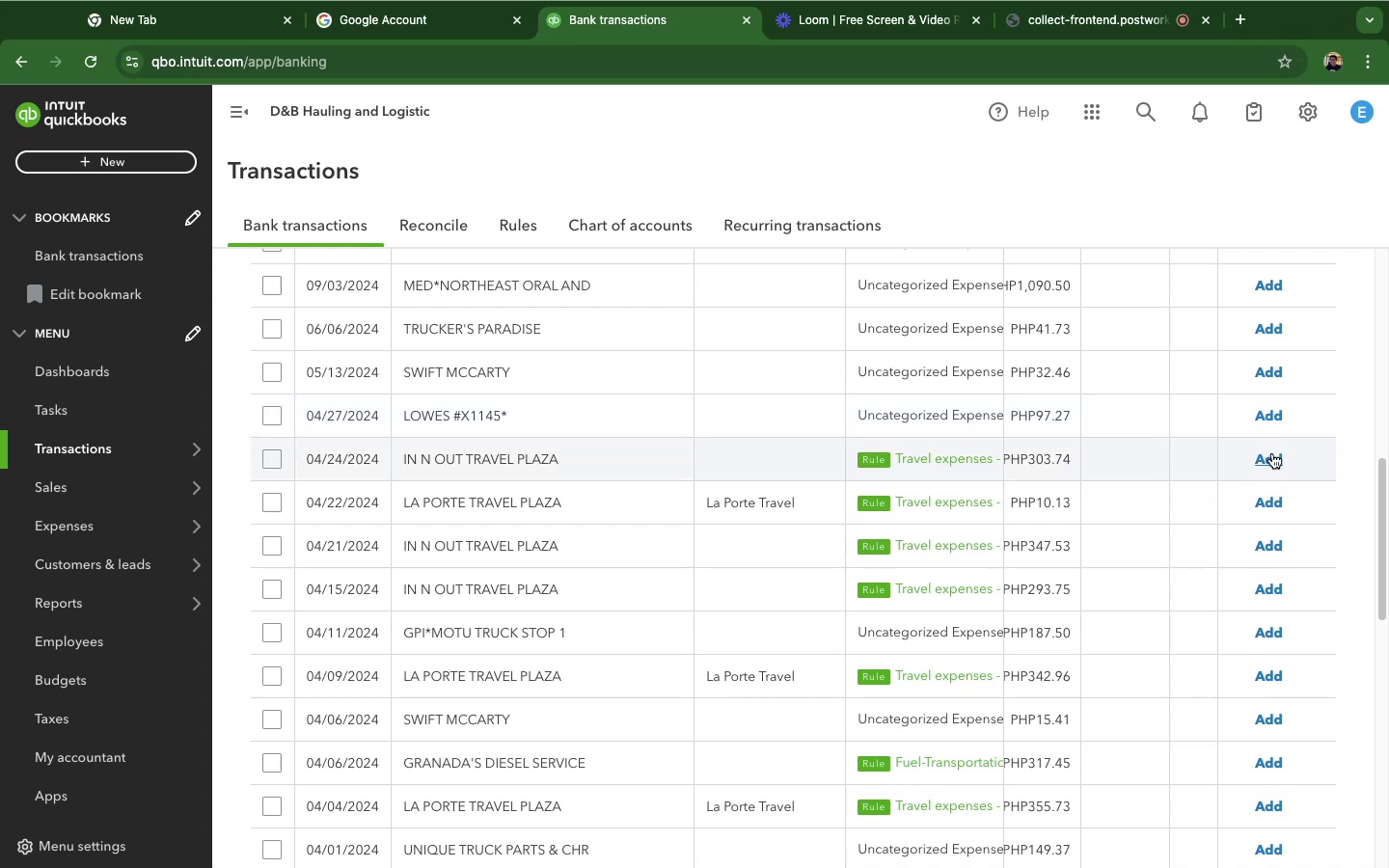 
wait(10.92)
 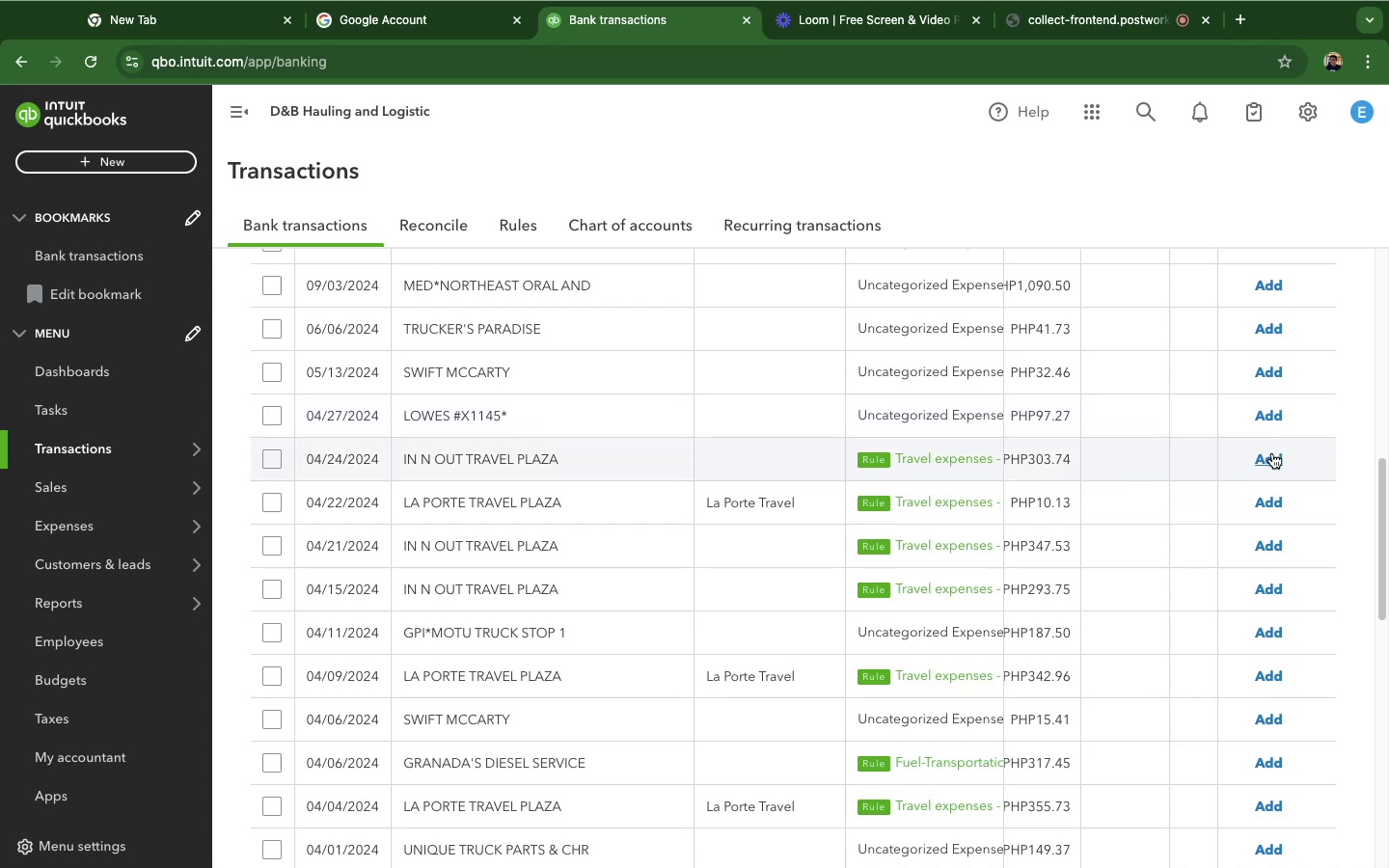 
left_click([1086, 465])
 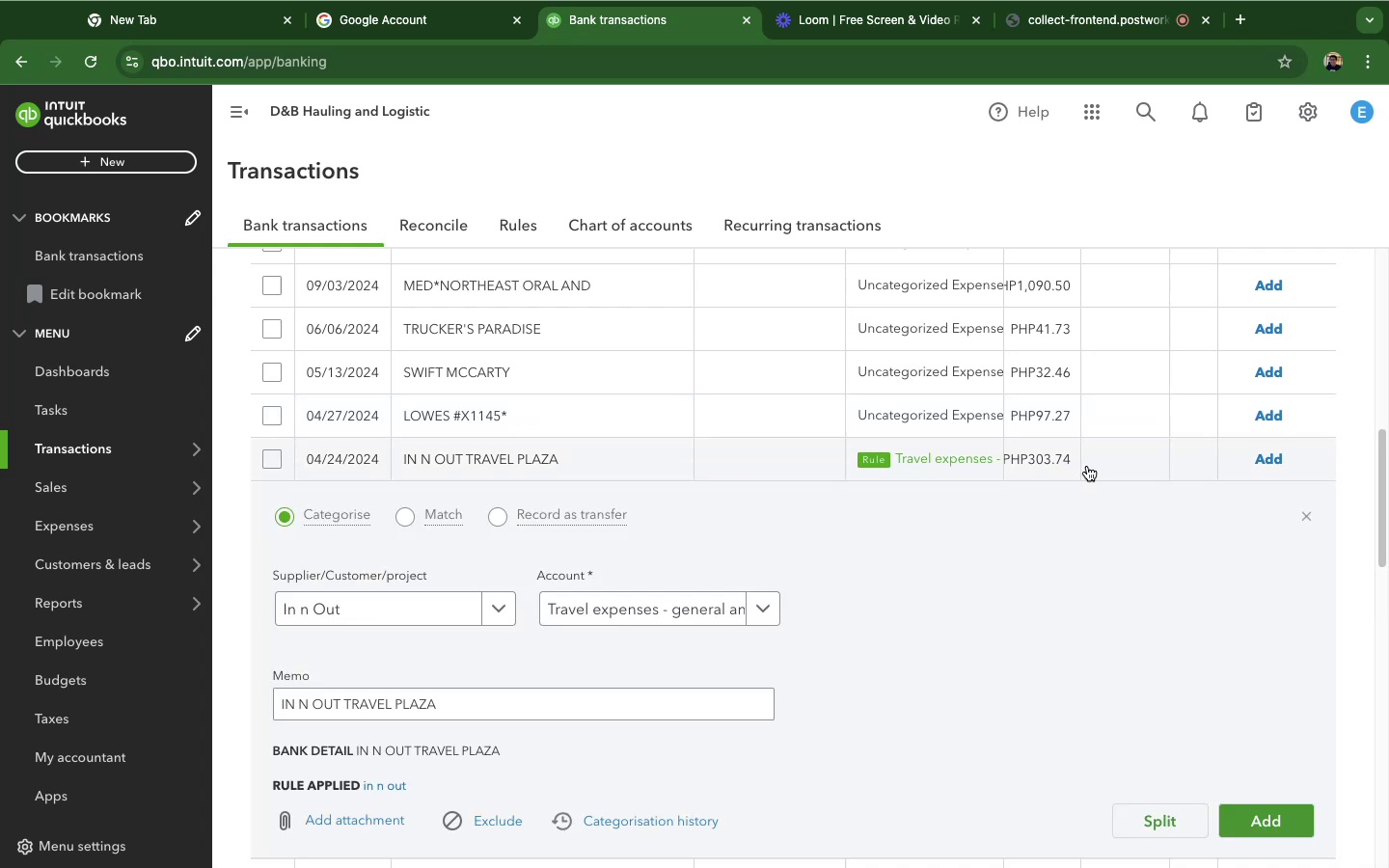 
key(Meta+Minus)
 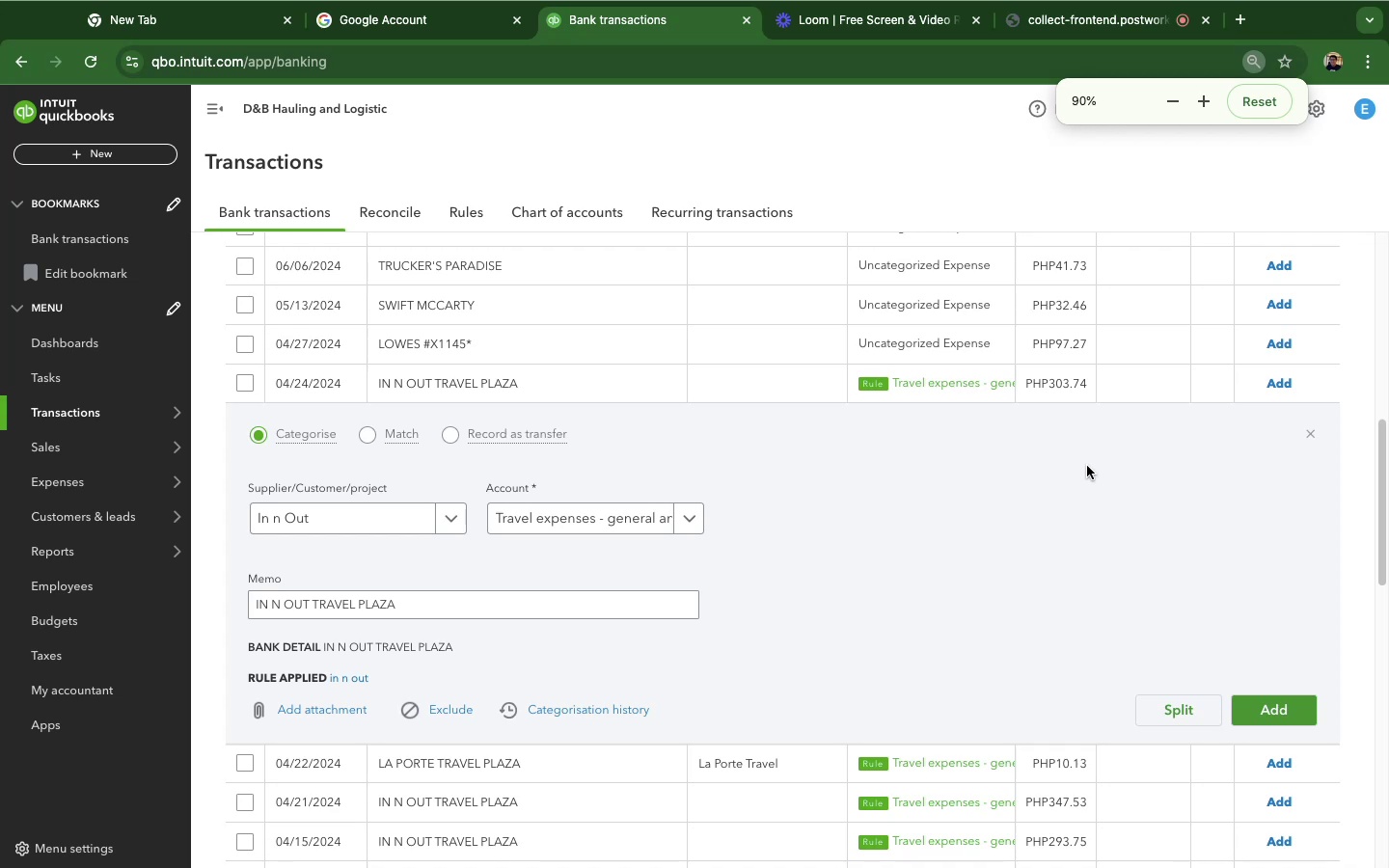 
key(Meta+Minus)
 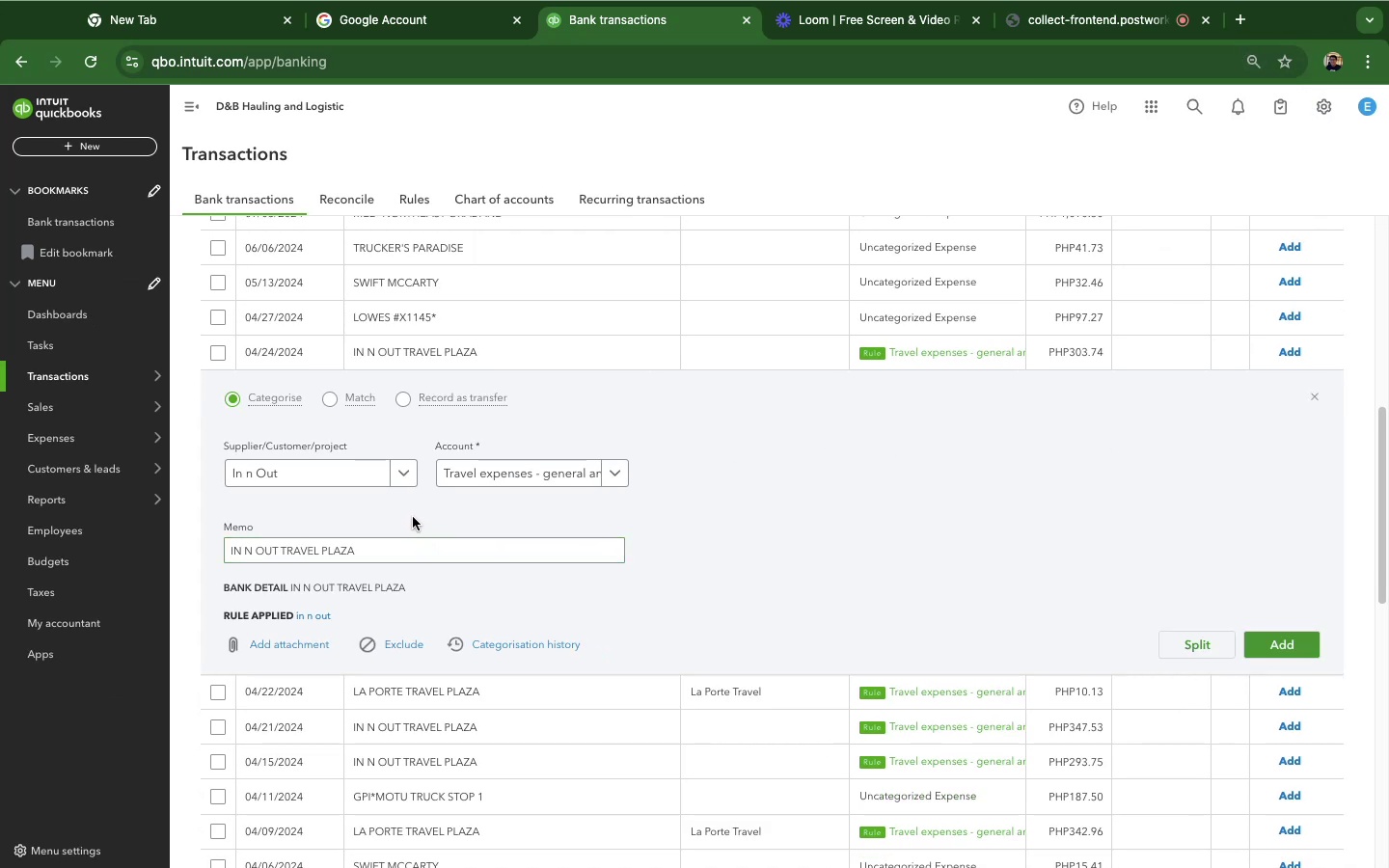 
left_click([405, 481])
 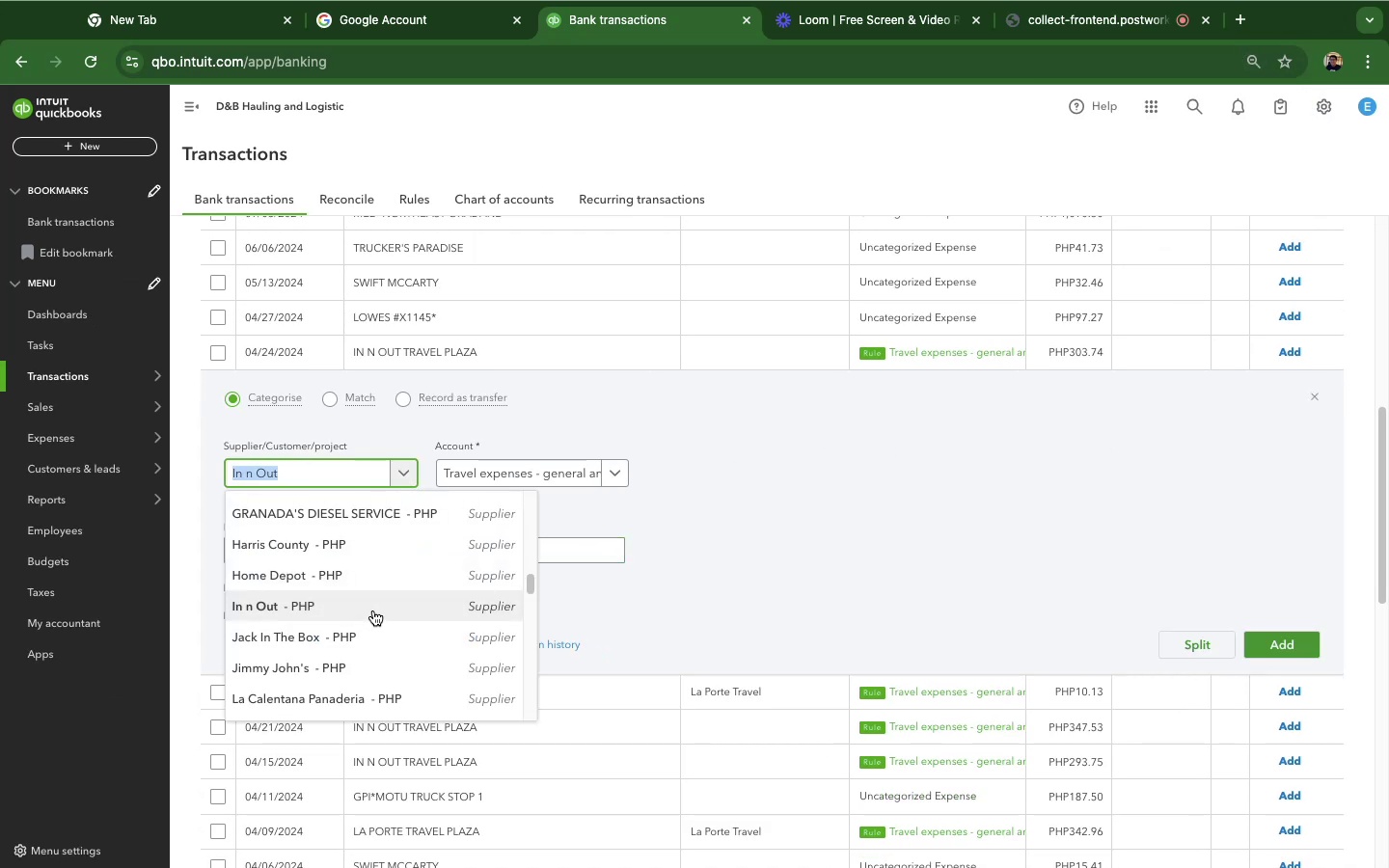 
left_click([375, 607])
 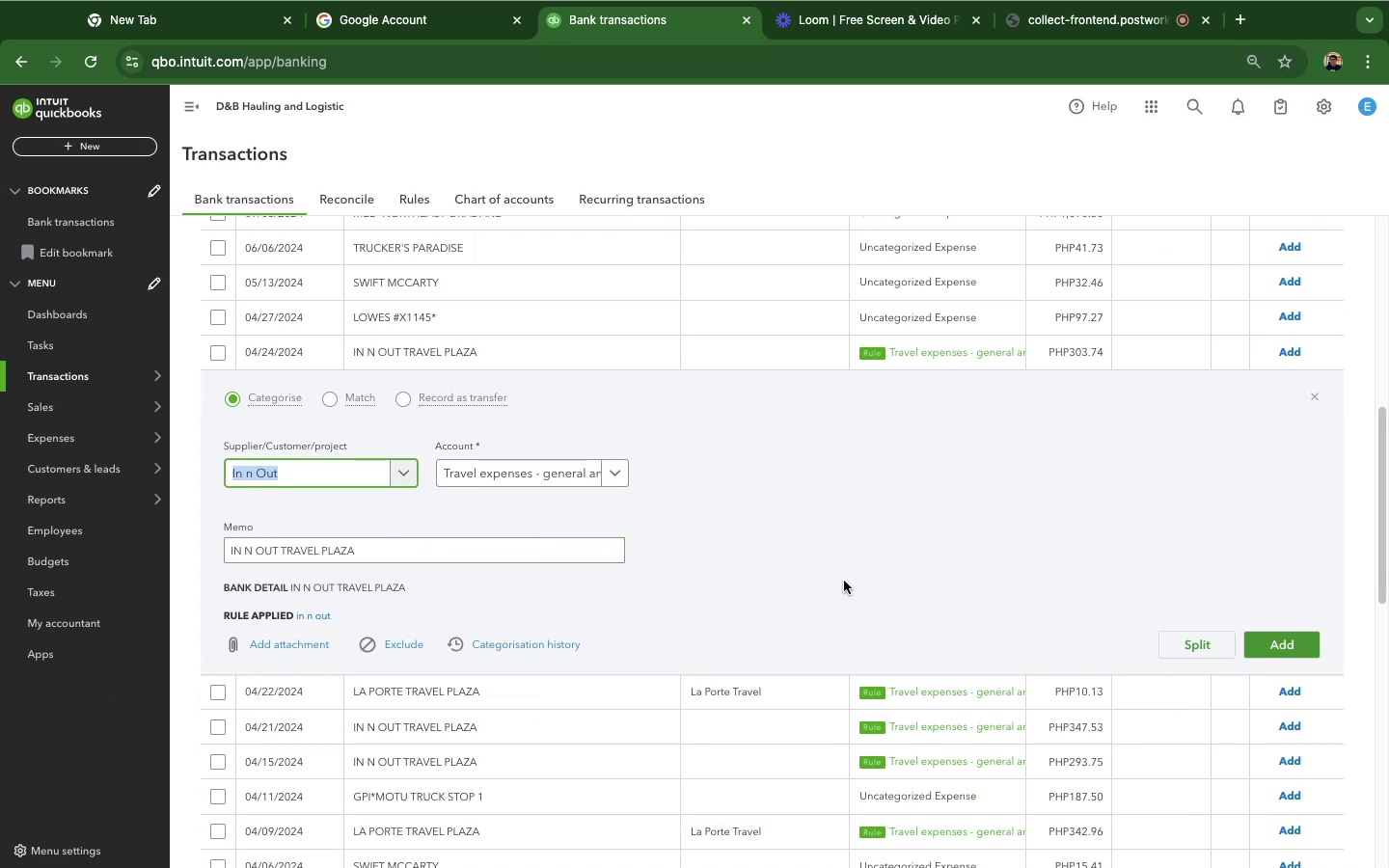 
left_click([875, 572])
 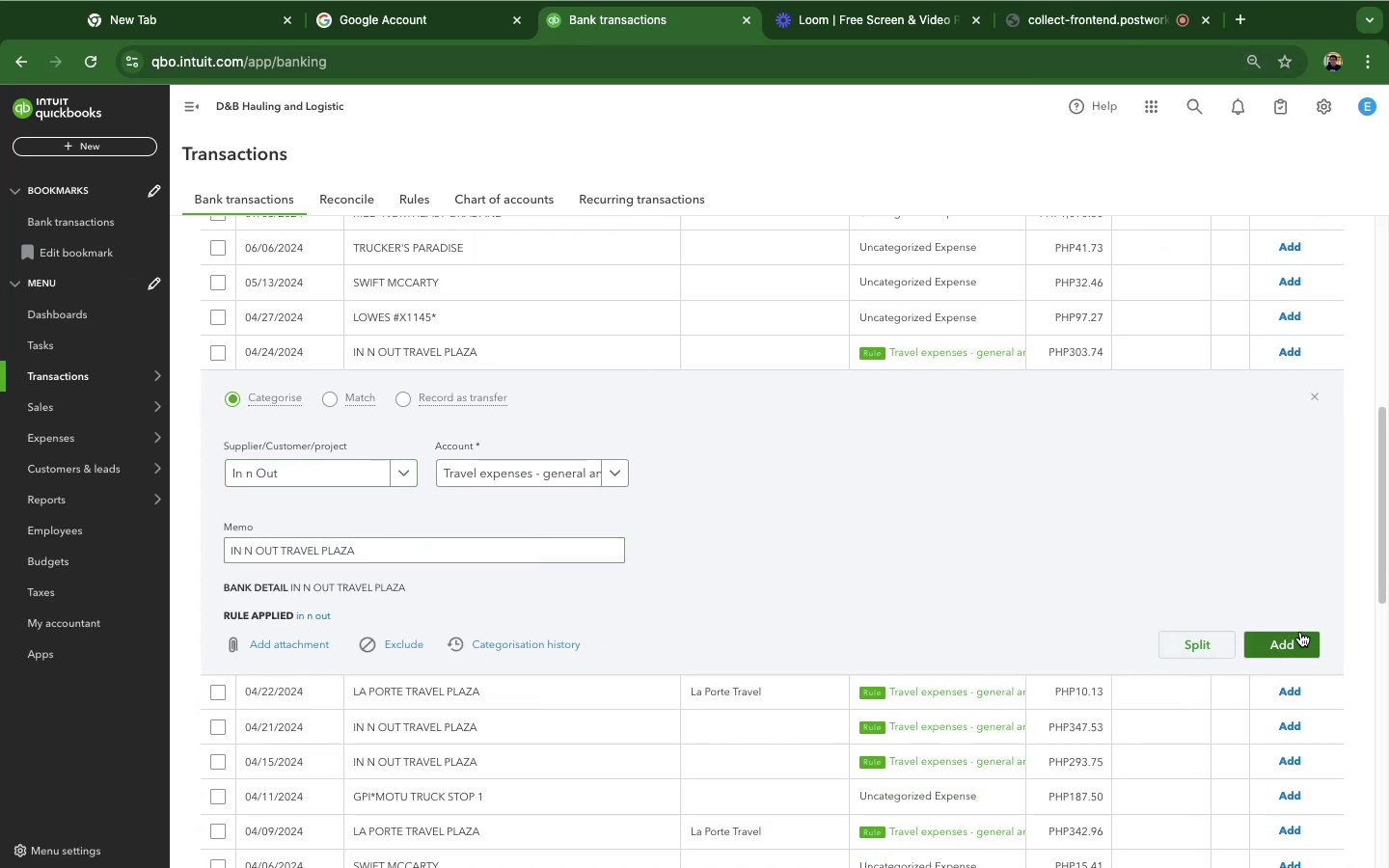 
left_click([1300, 631])
 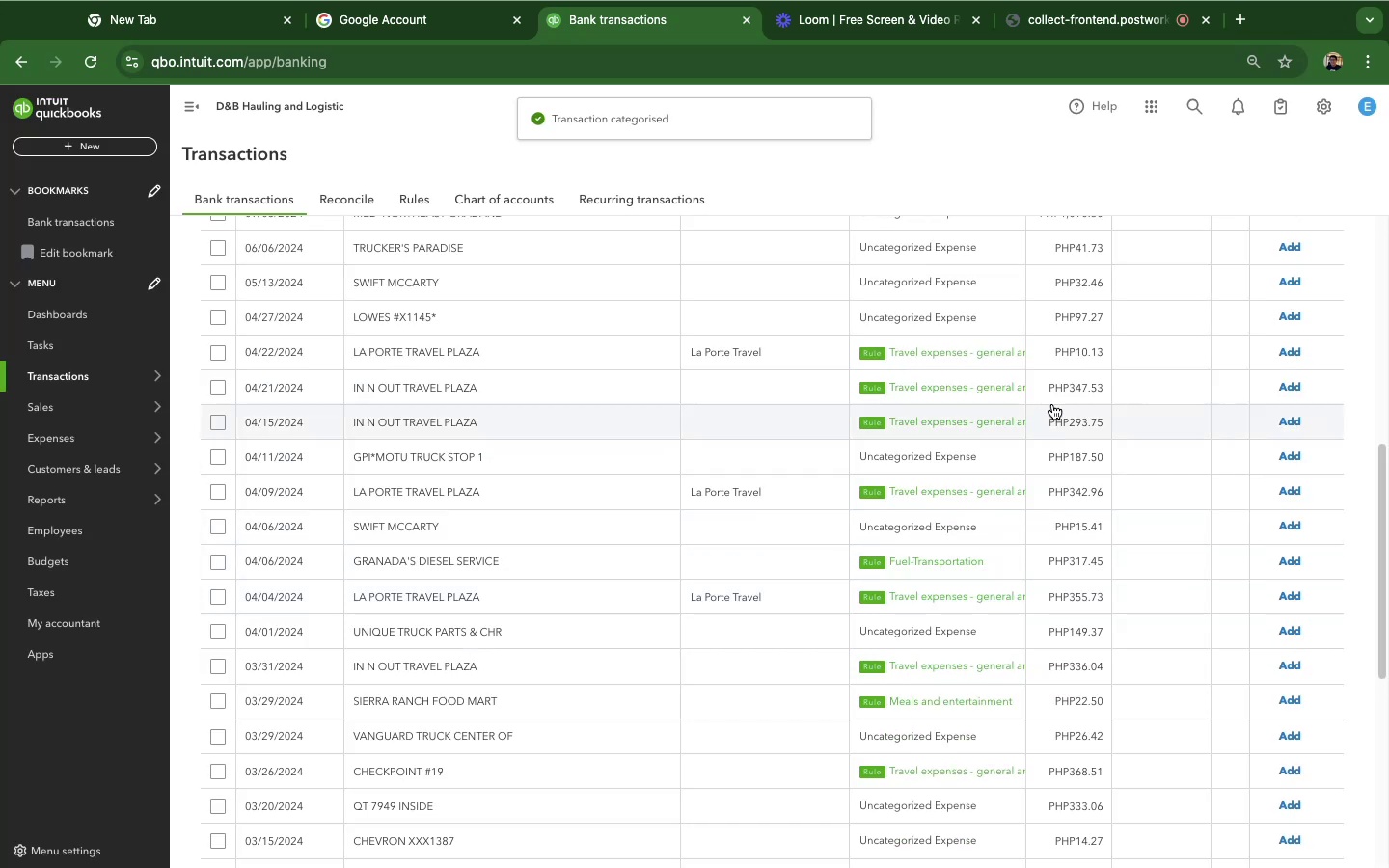 
wait(5.91)
 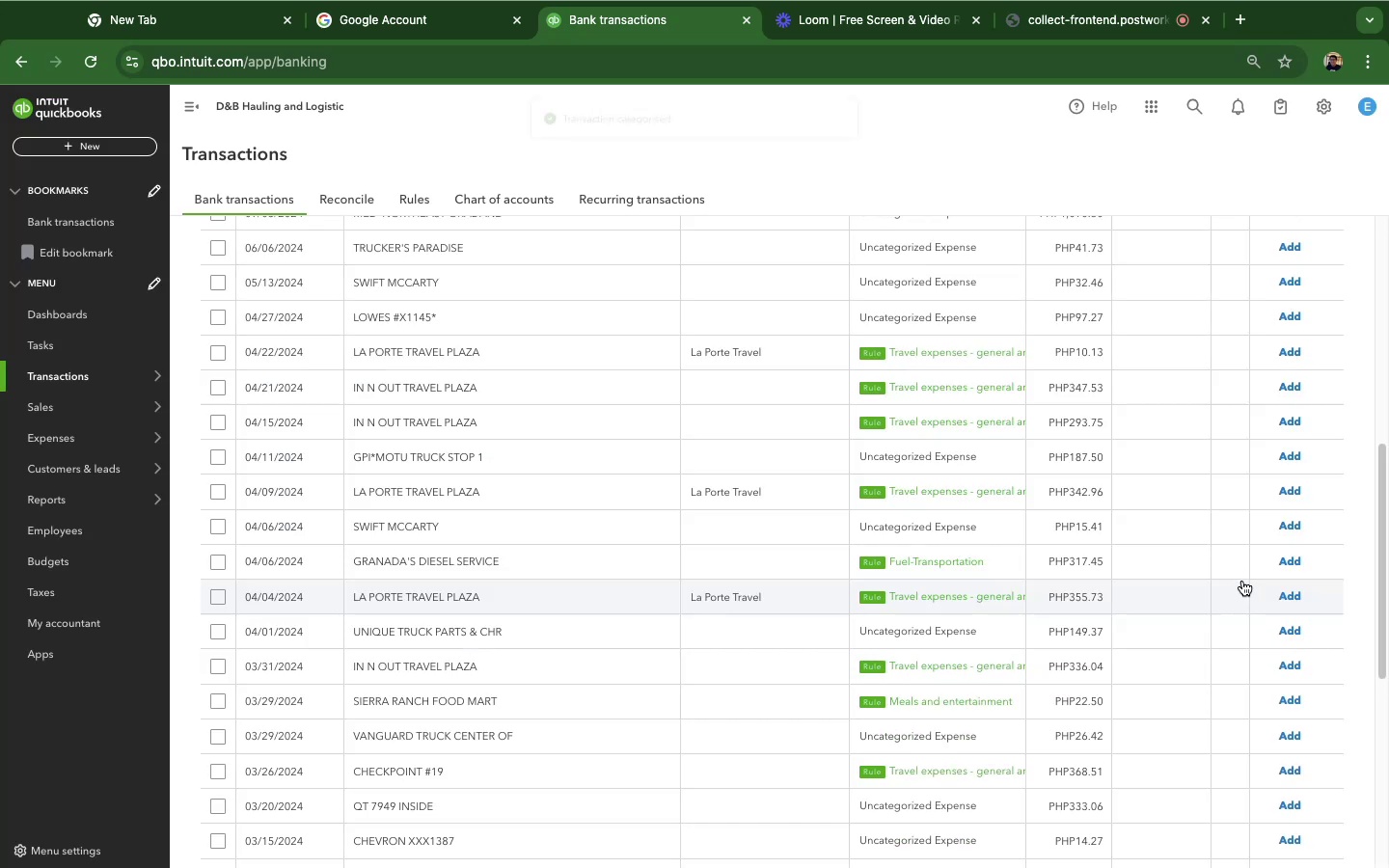 
left_click([1283, 353])
 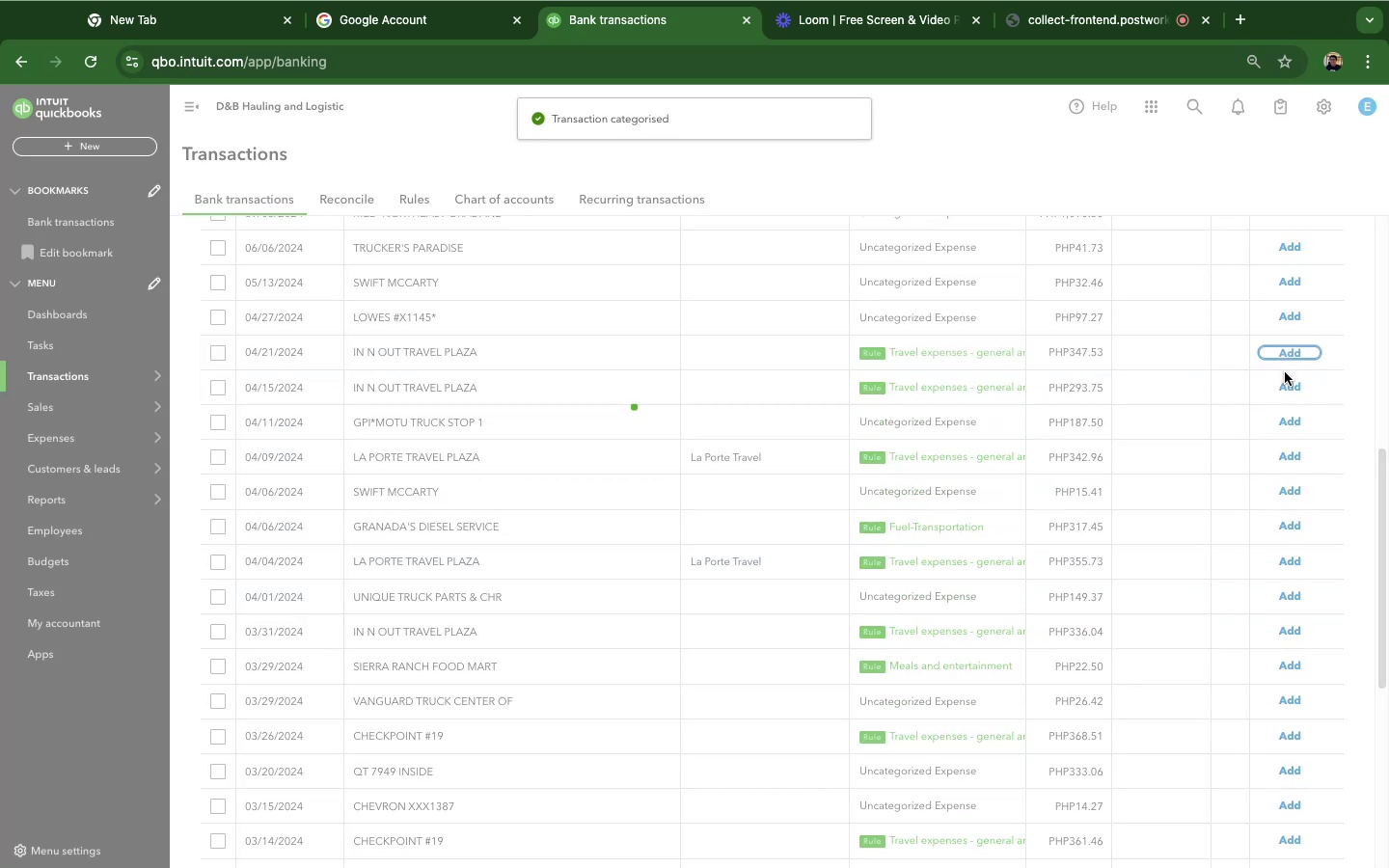 
left_click([1282, 358])
 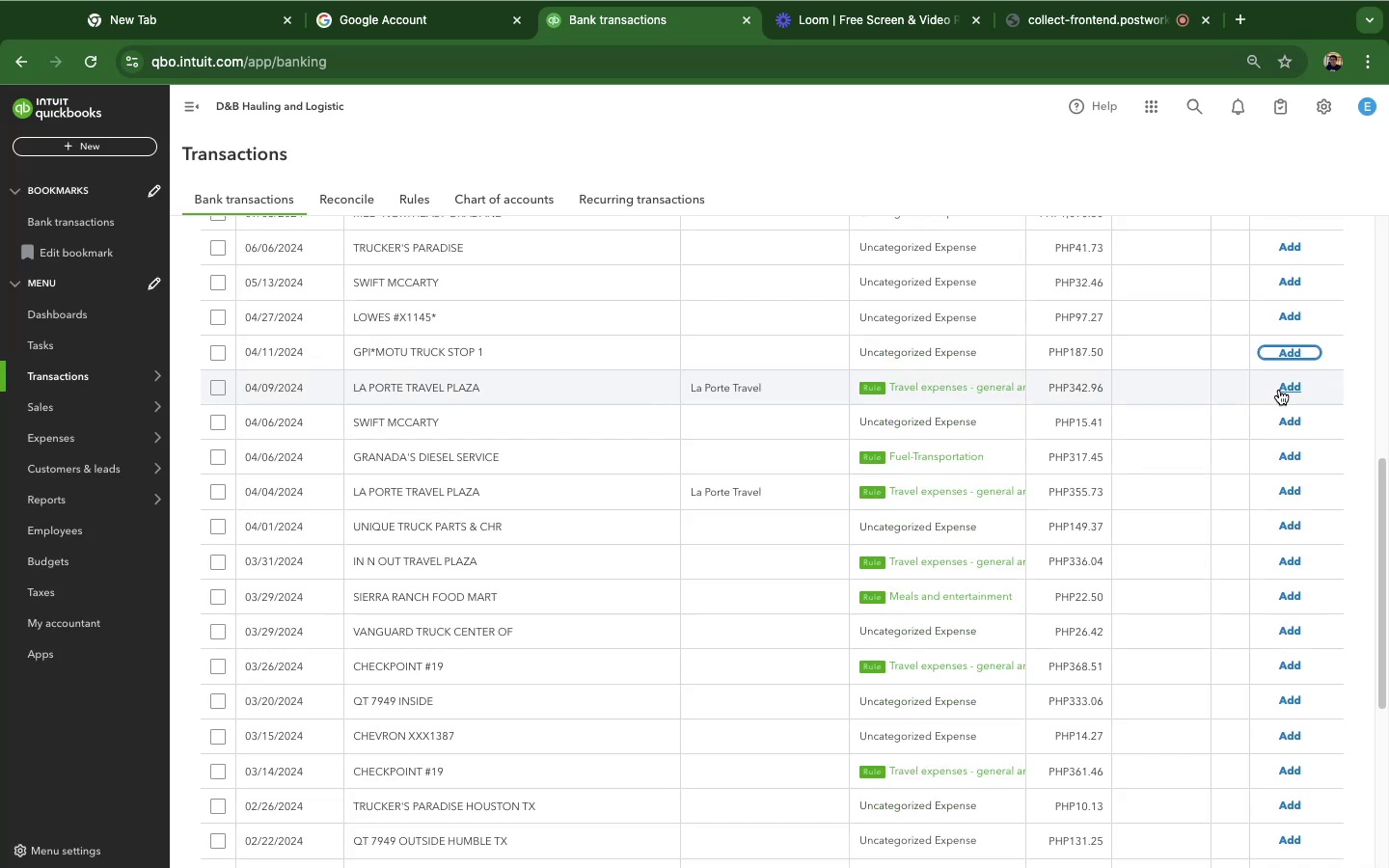 
left_click([1279, 390])
 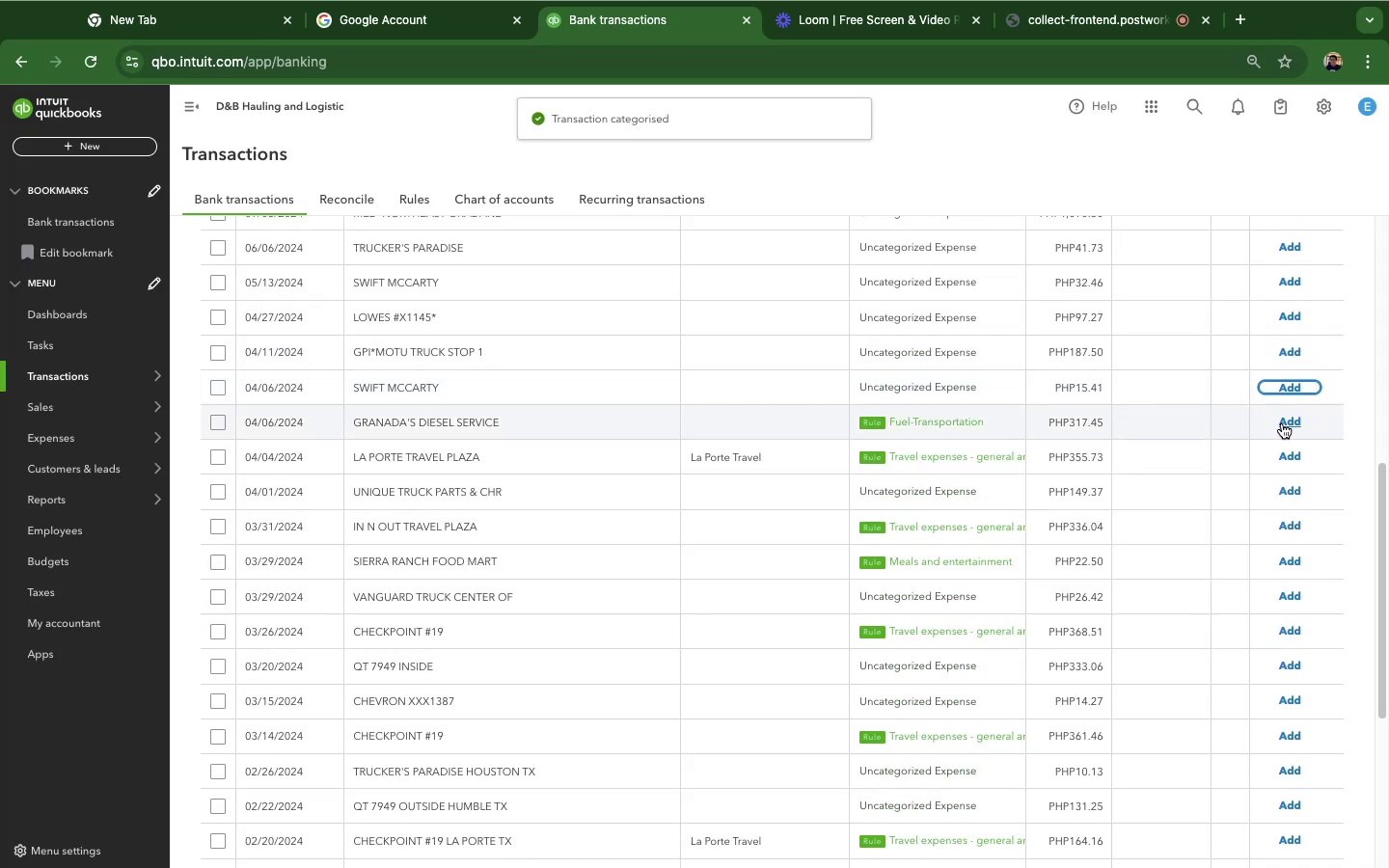 
left_click([1282, 423])
 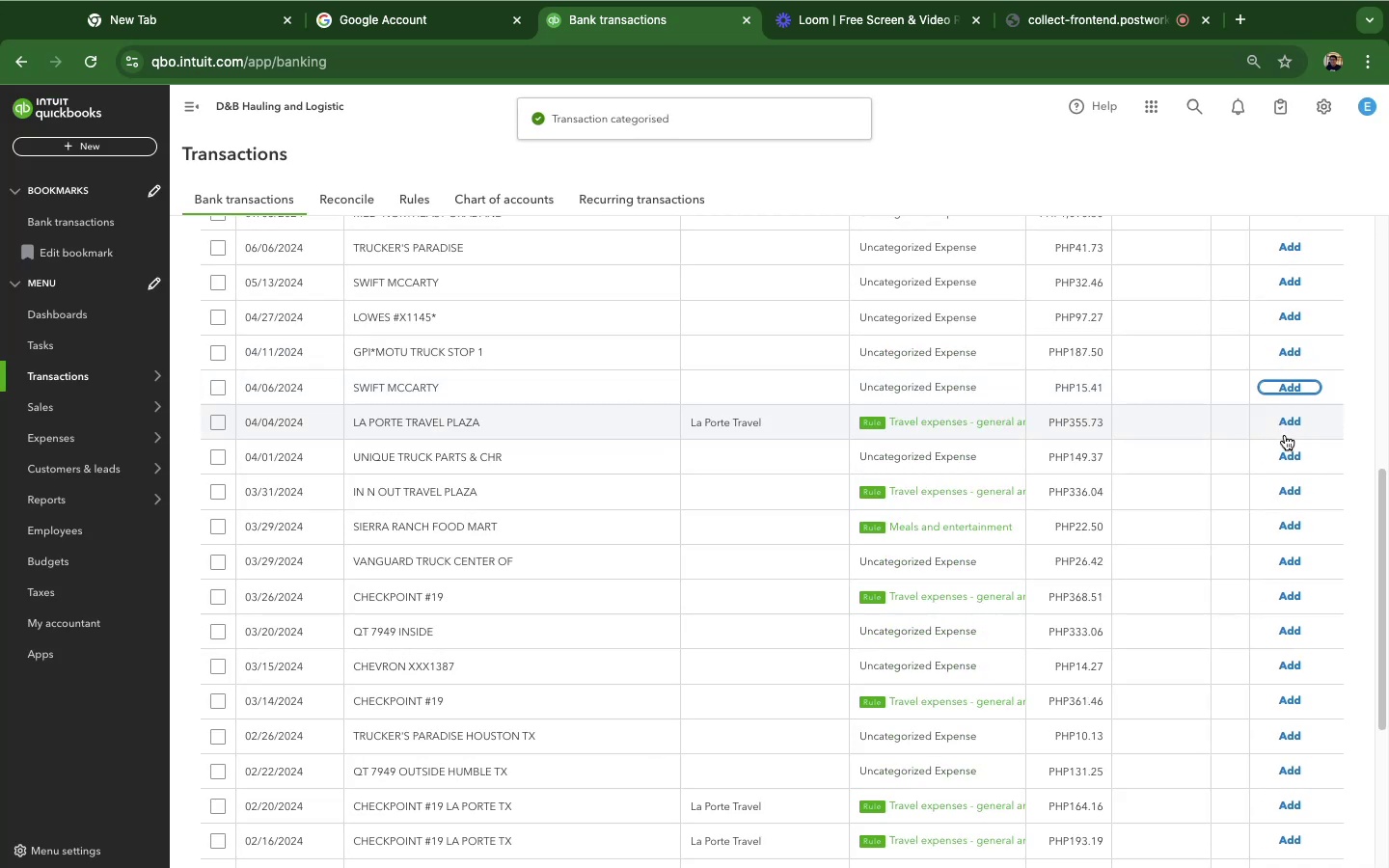 
left_click([1286, 423])
 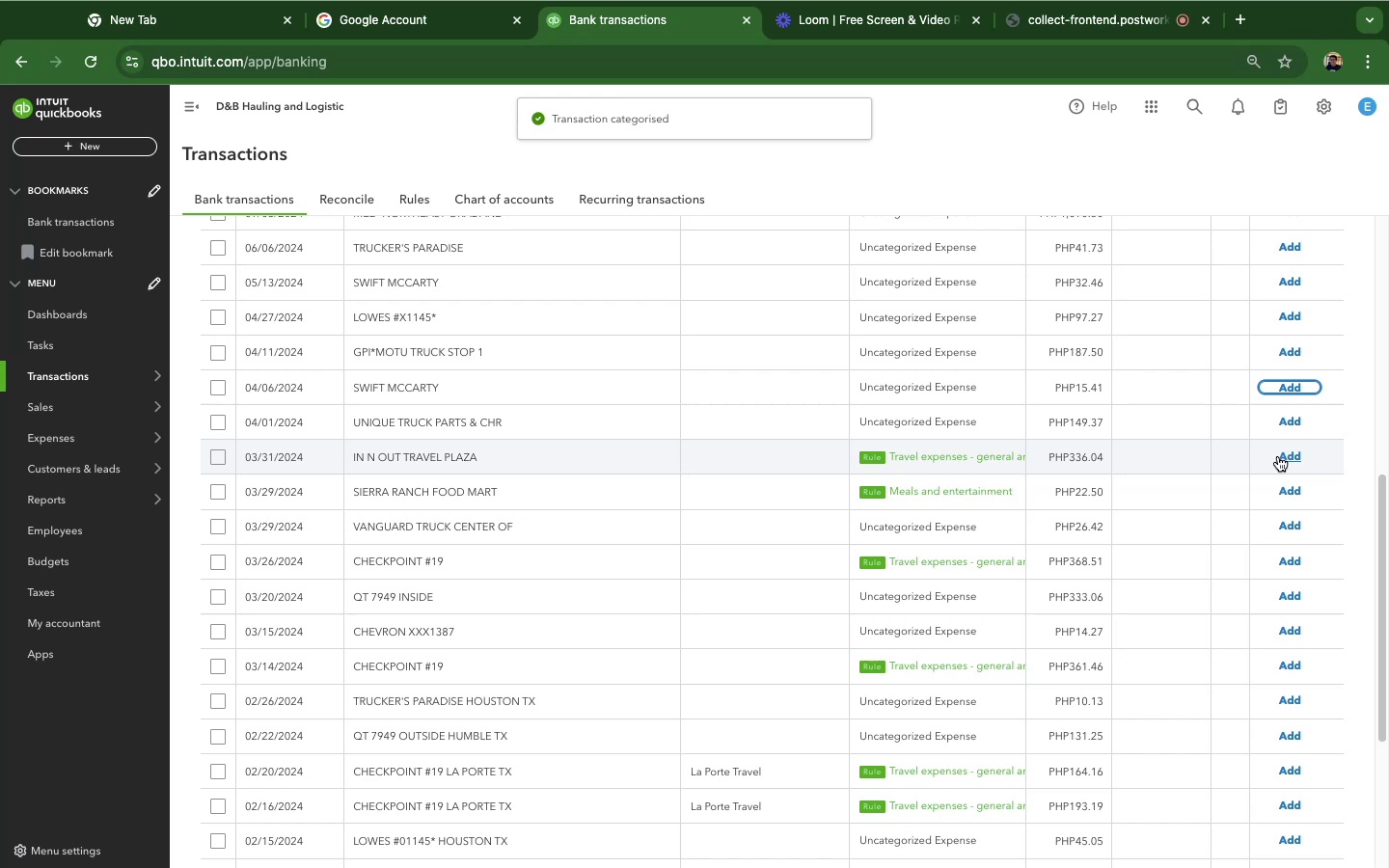 
left_click([1282, 461])
 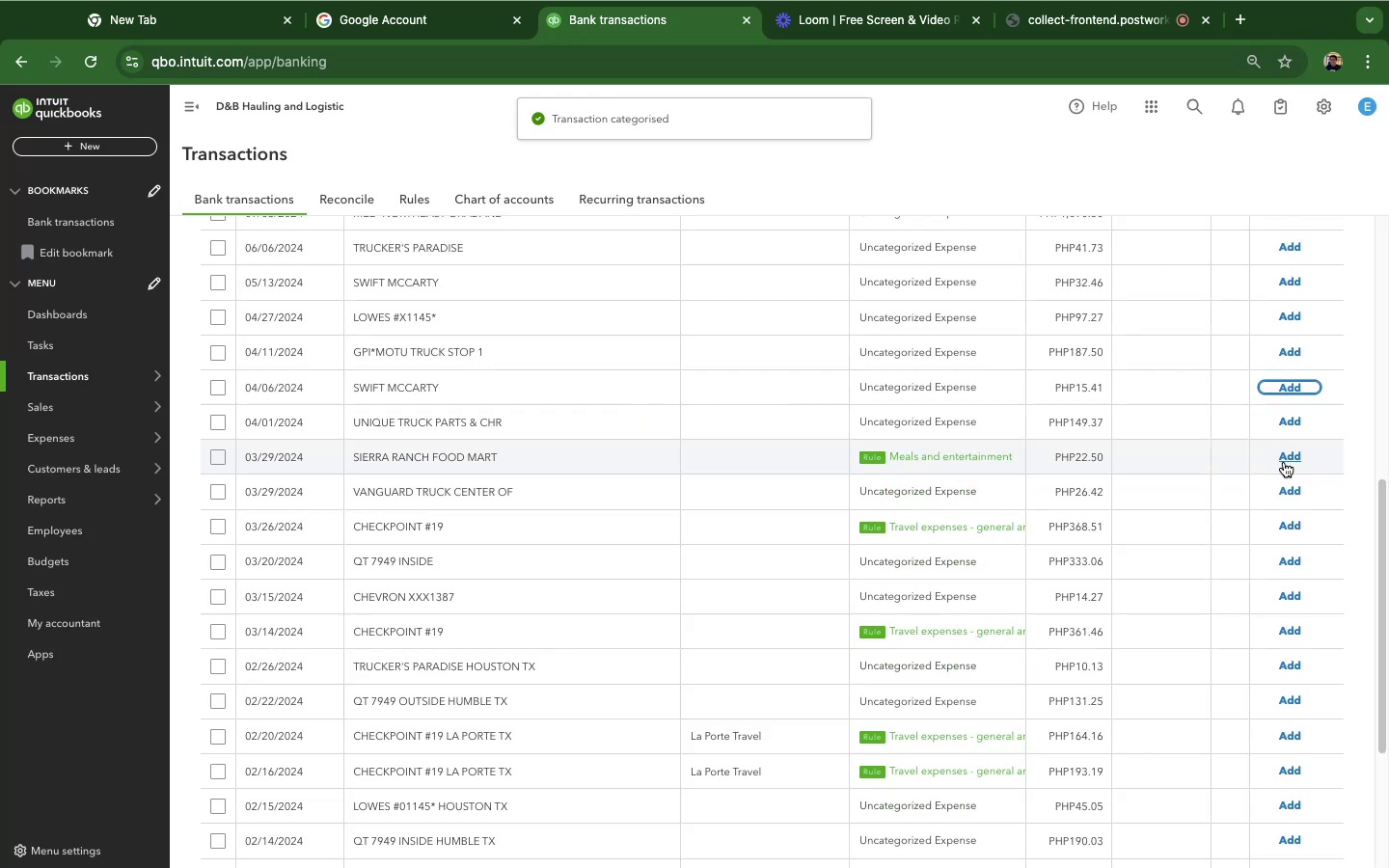 
left_click([1284, 462])
 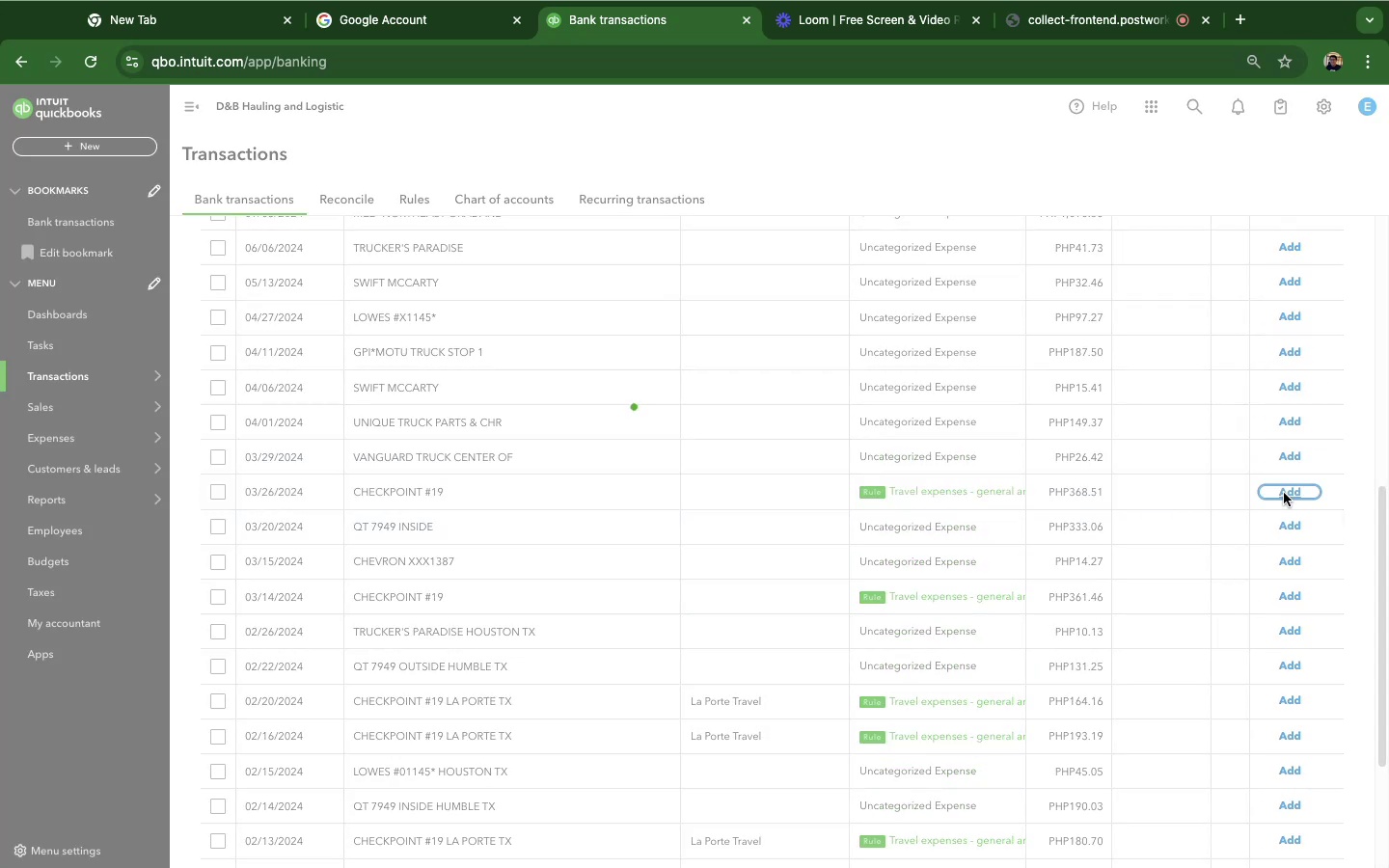 
scroll: coordinate [1280, 498], scroll_direction: down, amount: 5.0
 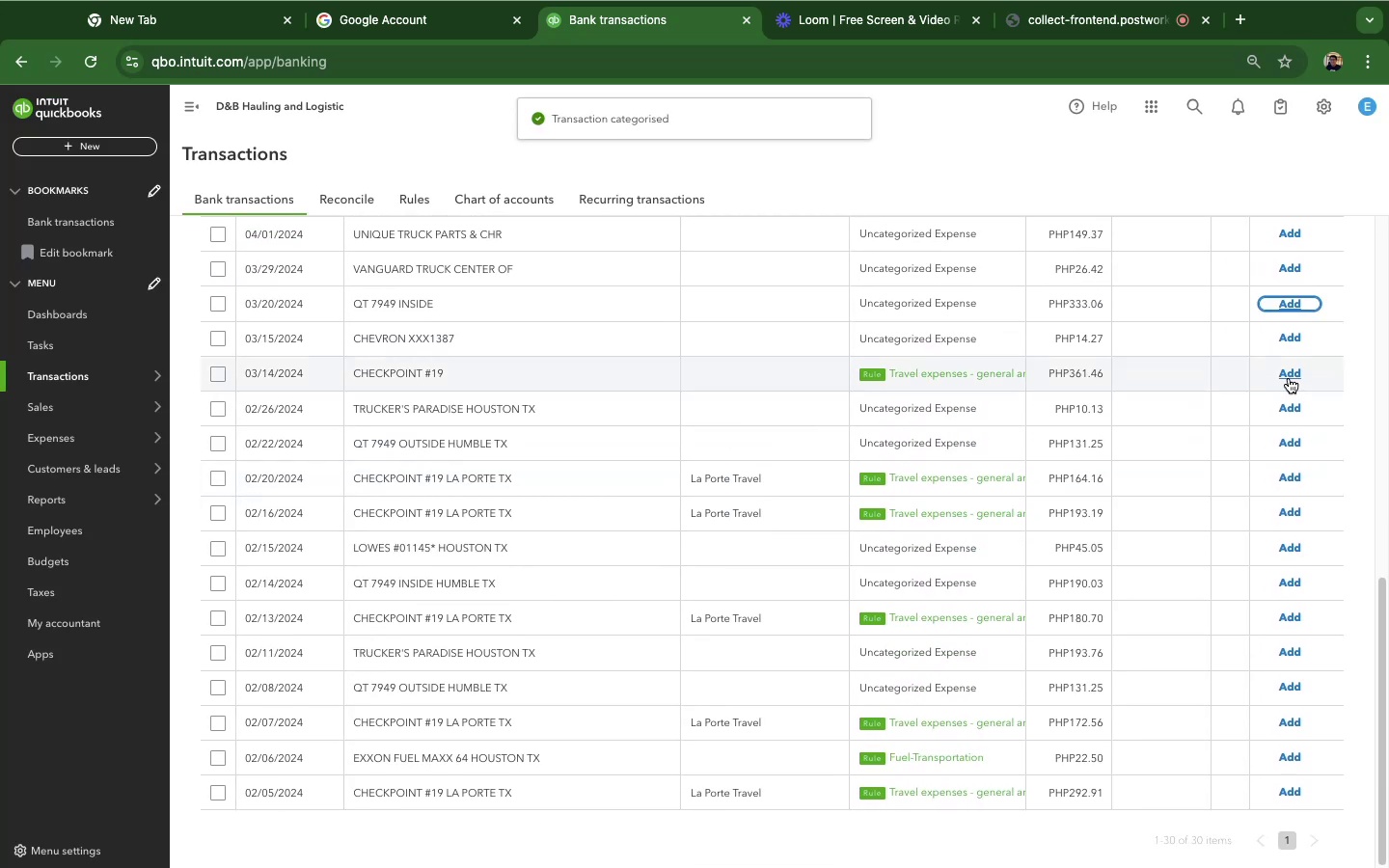 
left_click([1289, 374])
 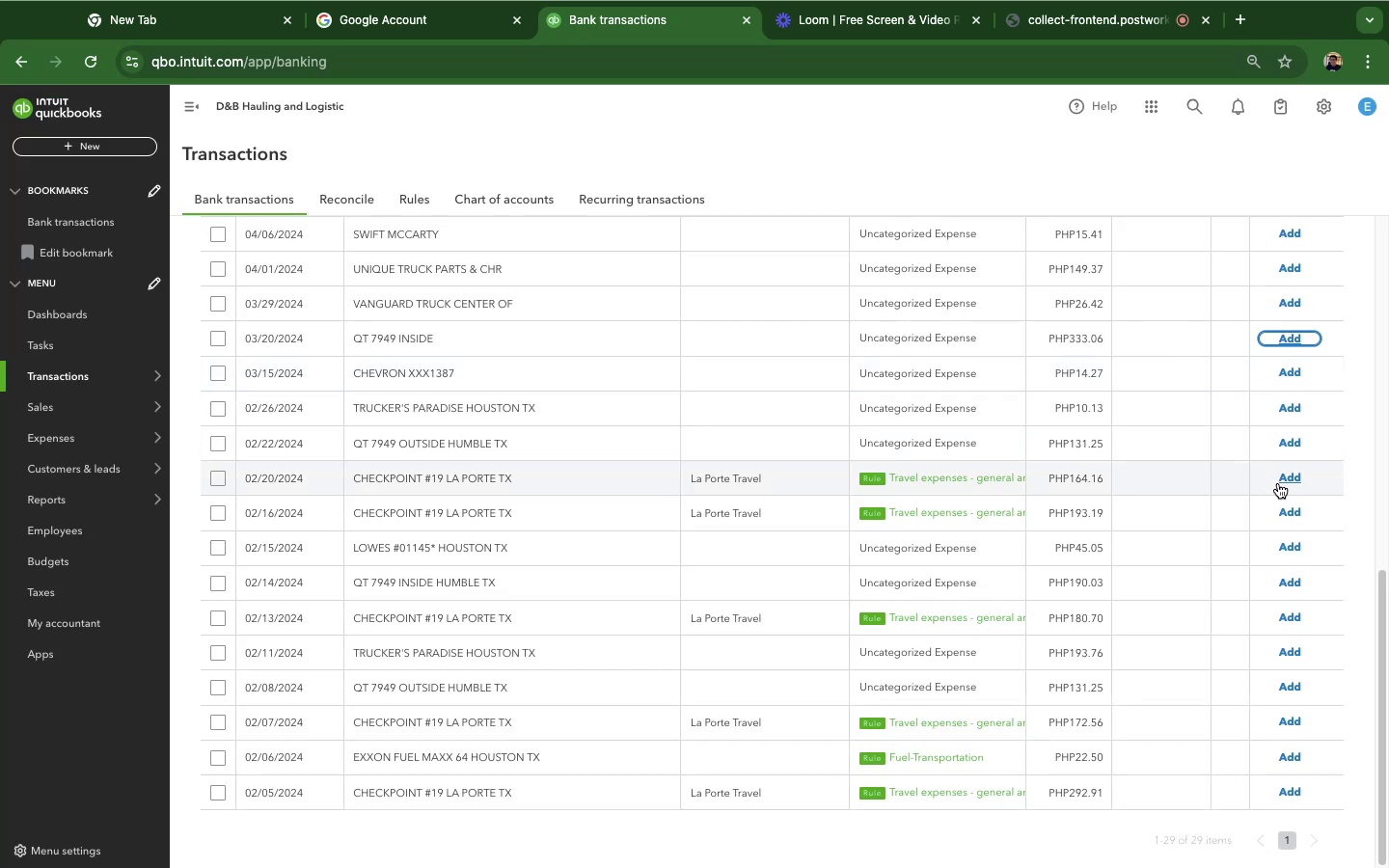 
left_click([1279, 483])
 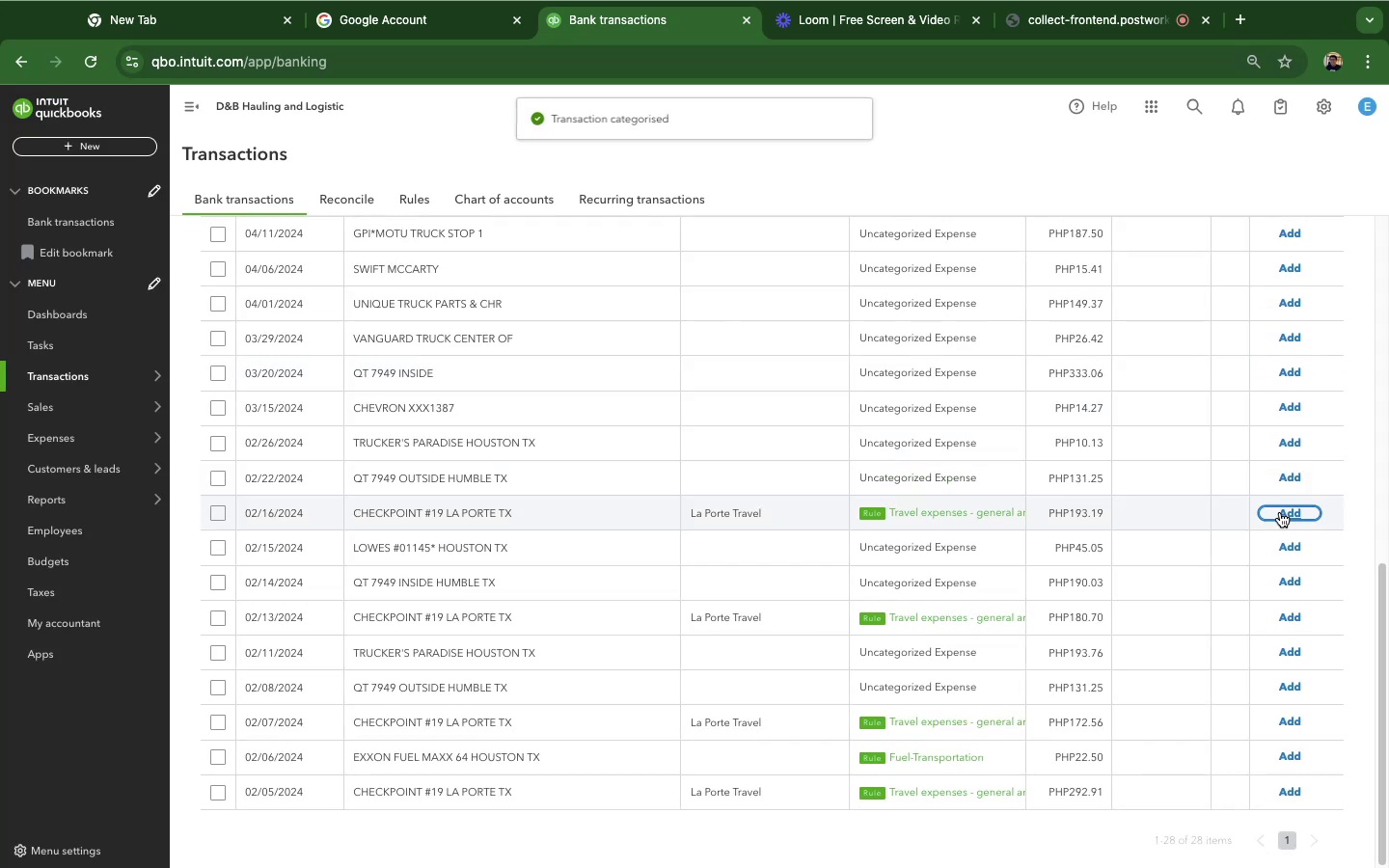 
left_click([1280, 513])
 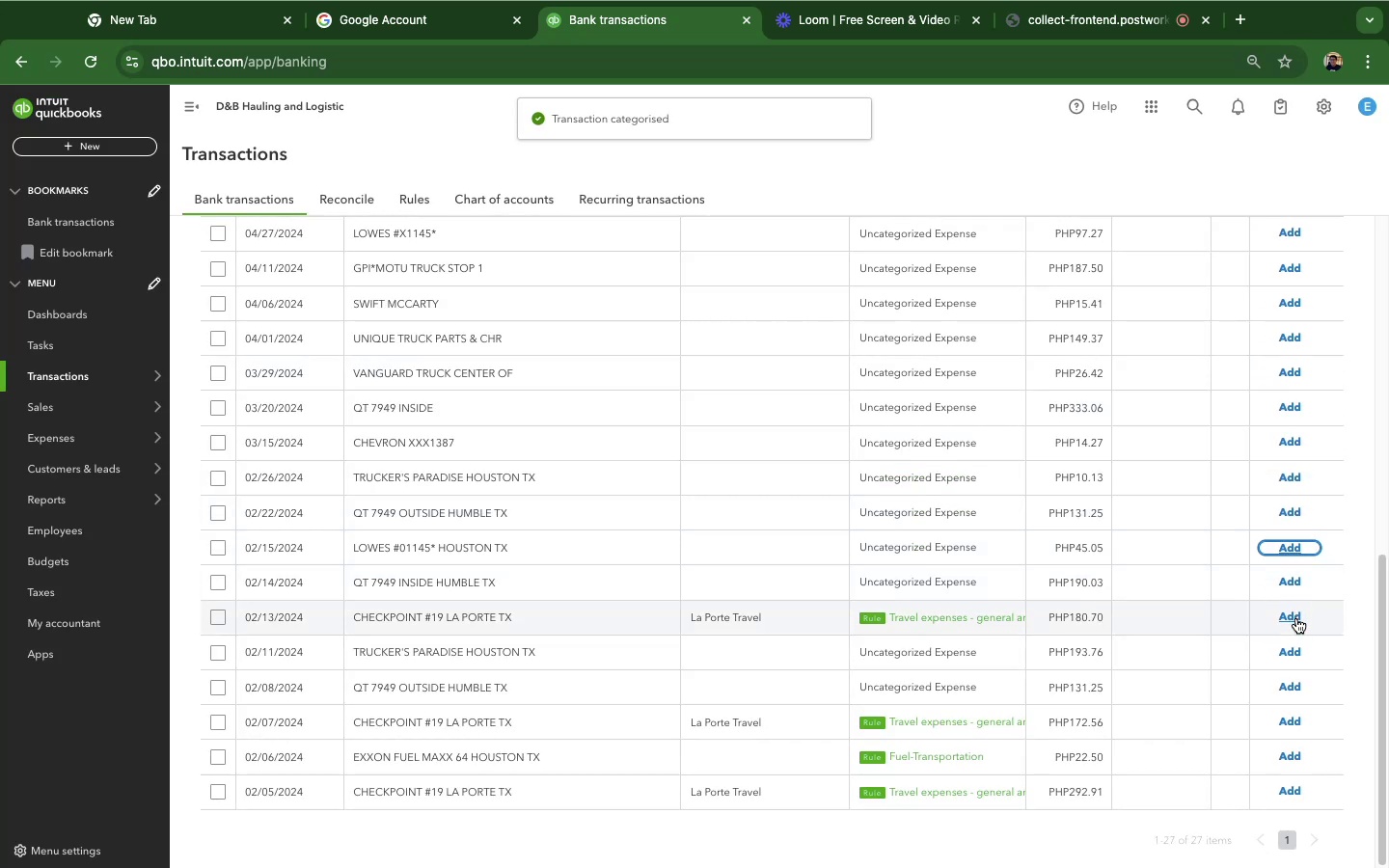 
left_click([1294, 621])
 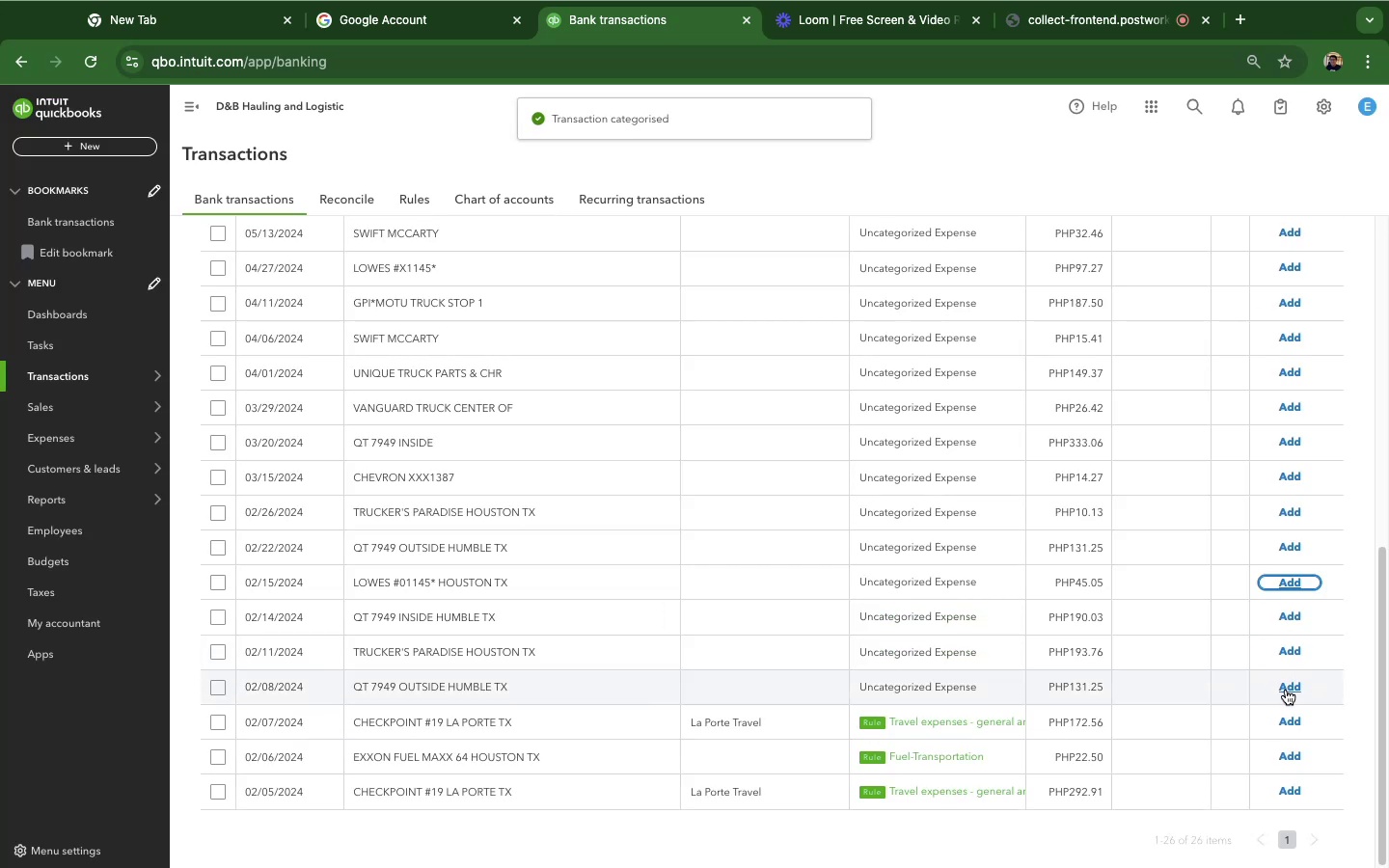 
wait(5.7)
 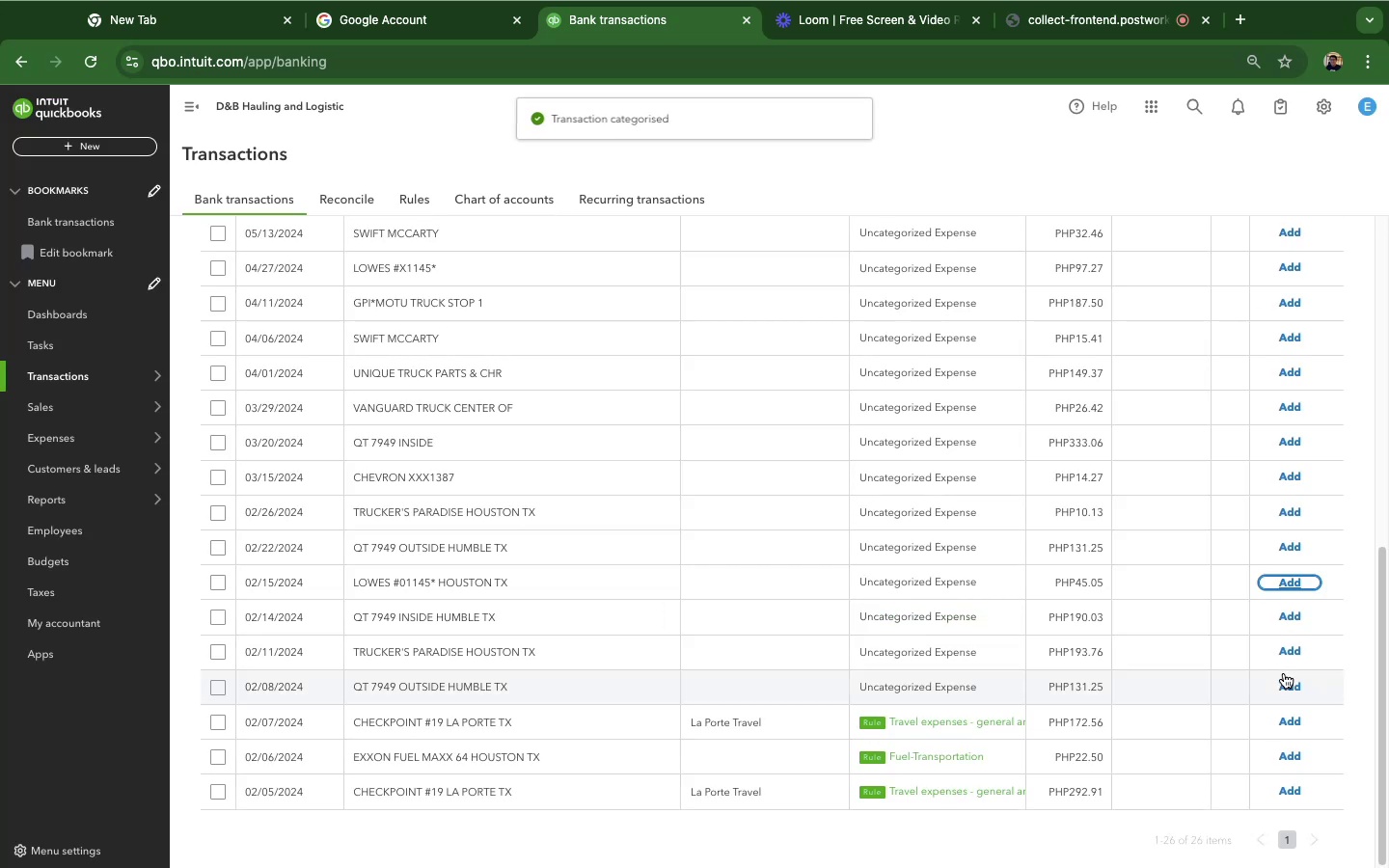 
left_click([1285, 722])
 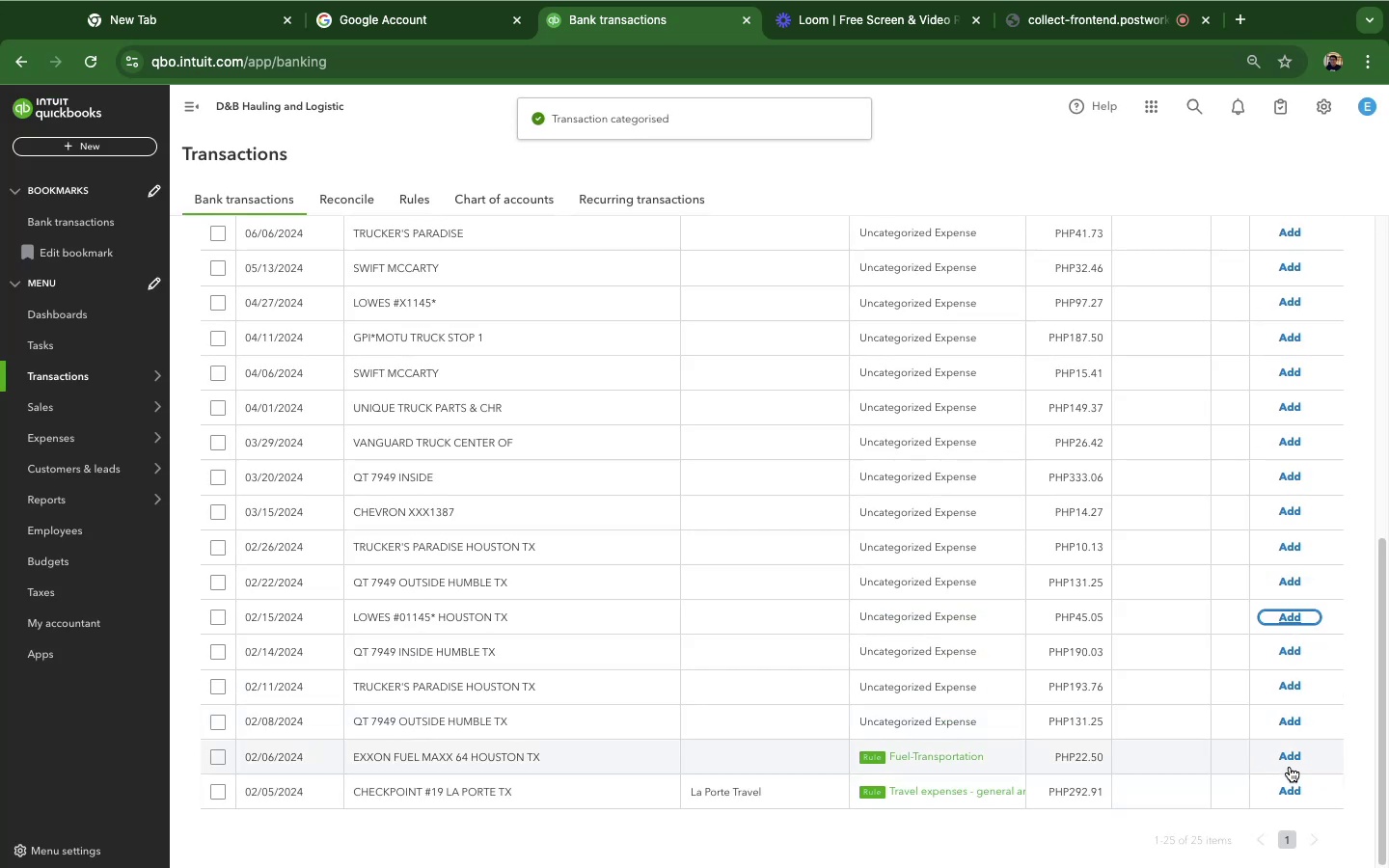 
left_click([1288, 757])
 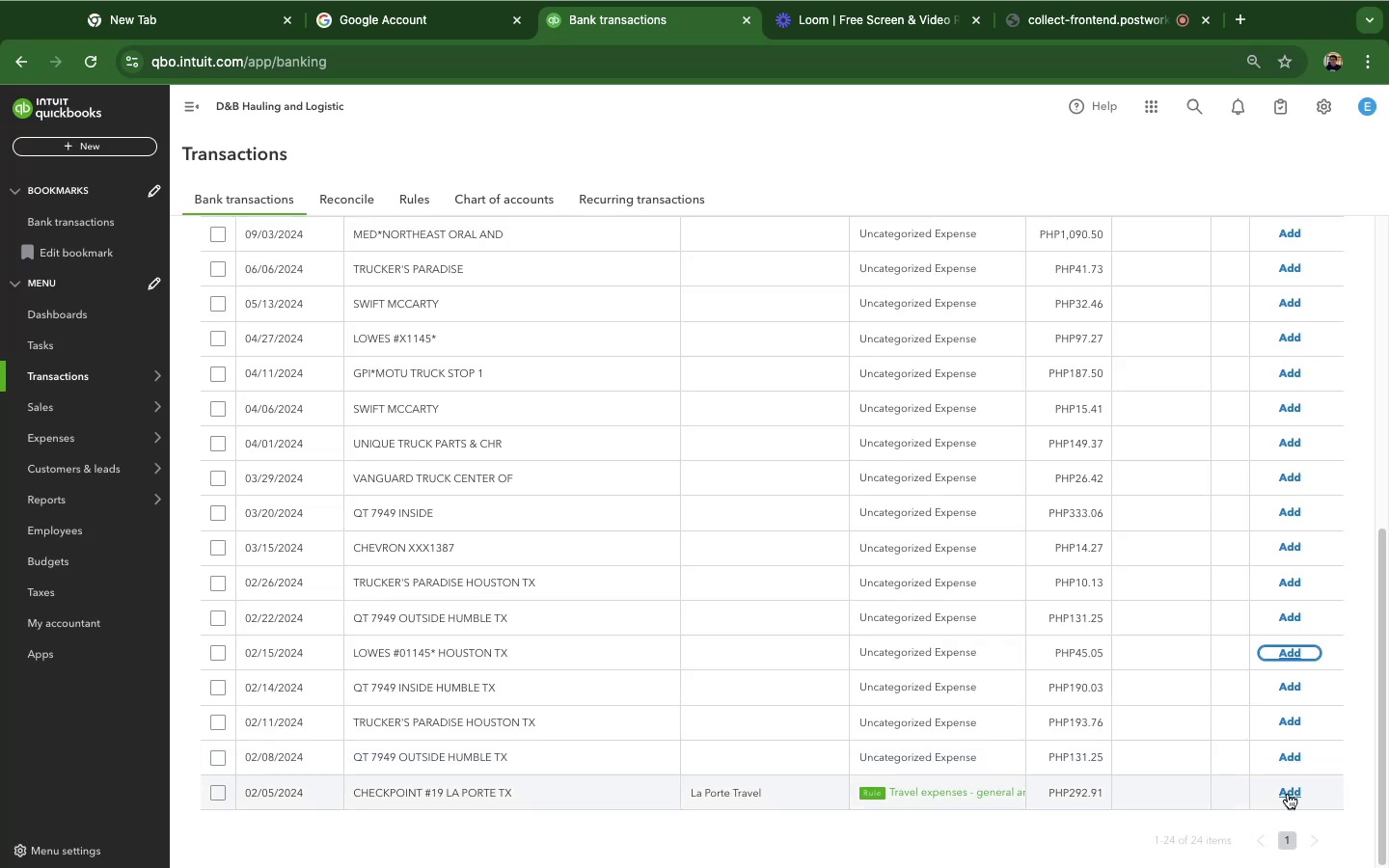 
wait(10.08)
 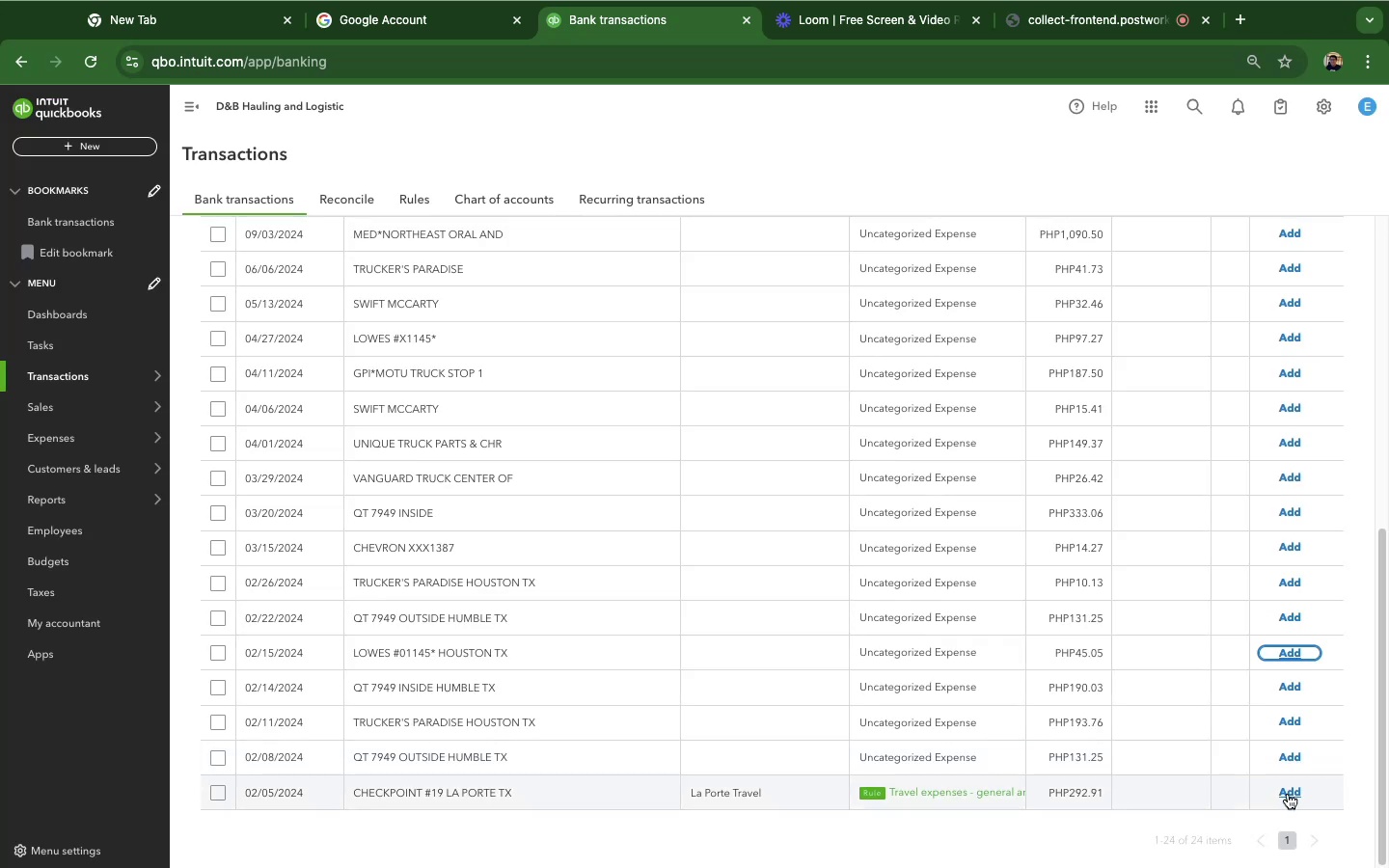 
left_click([564, 610])
 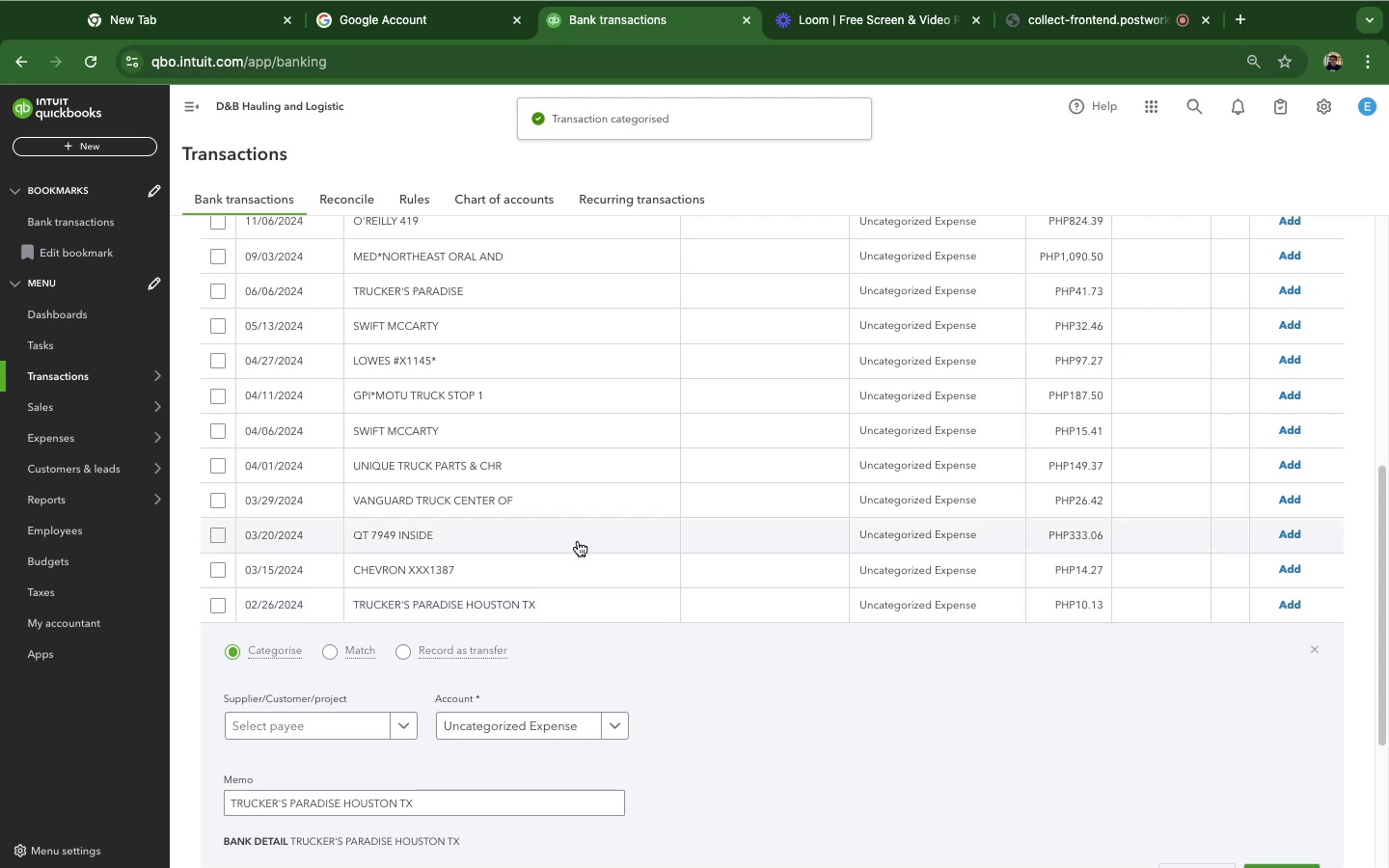 
scroll: coordinate [577, 541], scroll_direction: down, amount: 5.0
 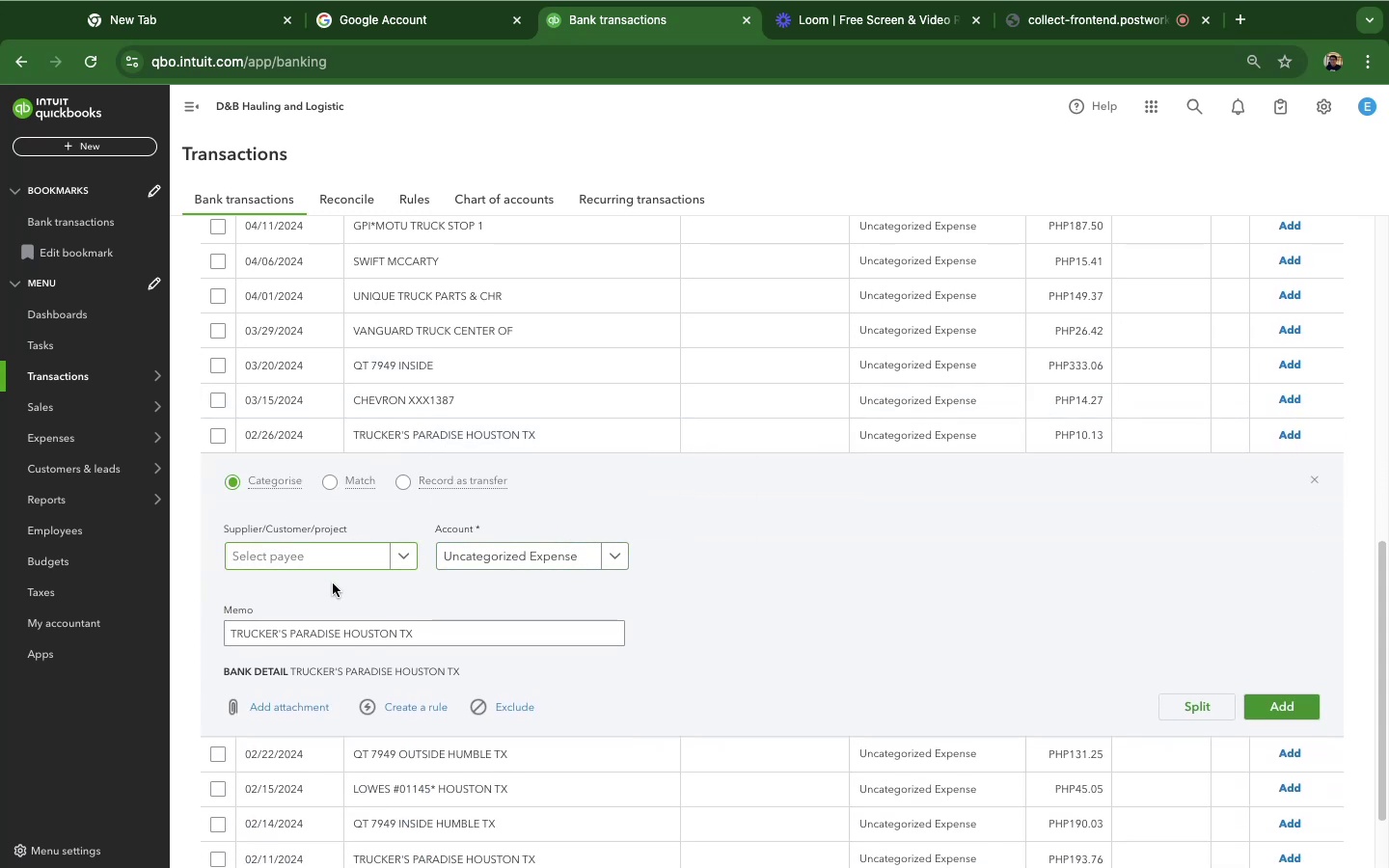 
left_click_drag(start_coordinate=[340, 630], to_coordinate=[225, 633])
 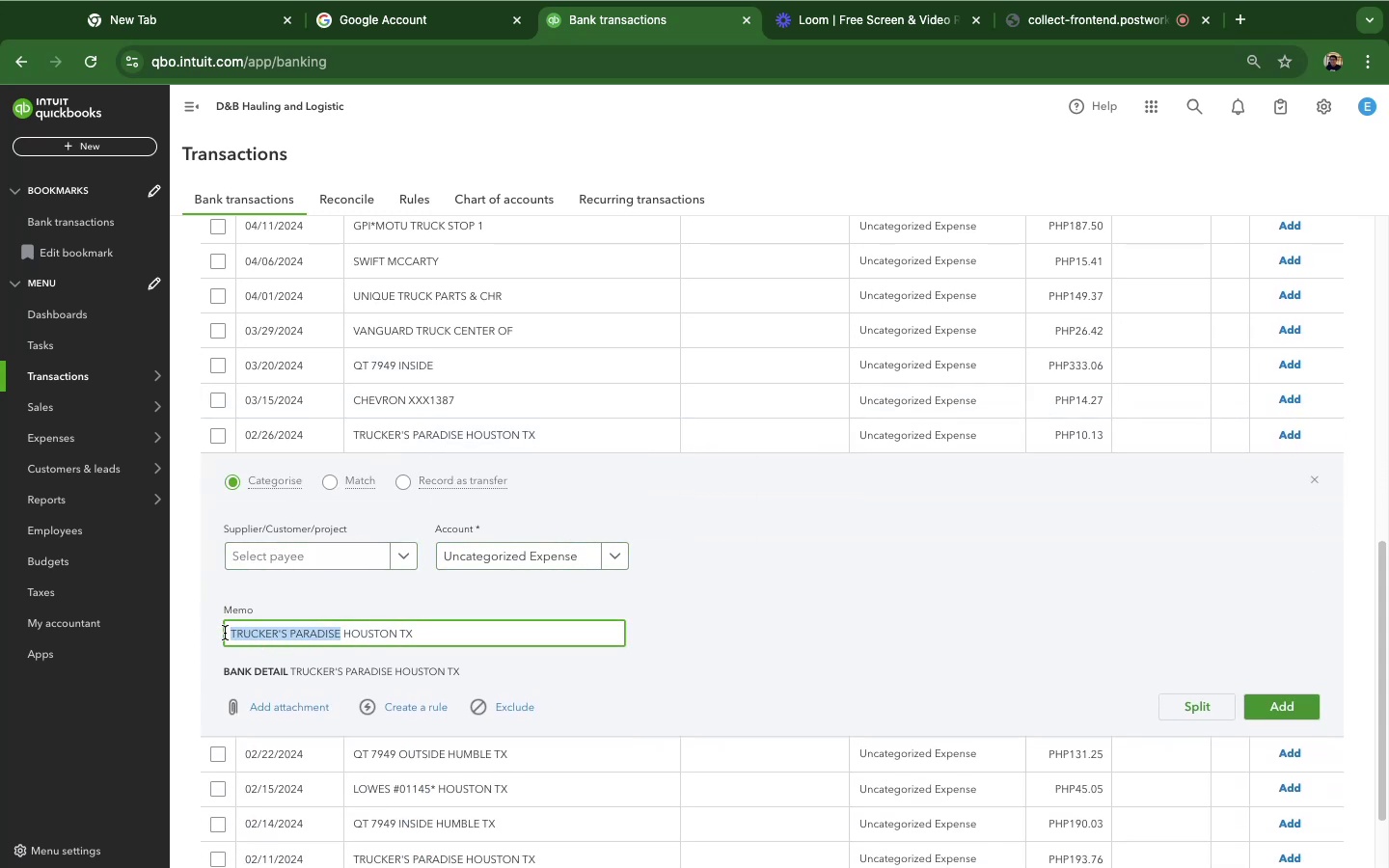 
key(Meta+CommandLeft)
 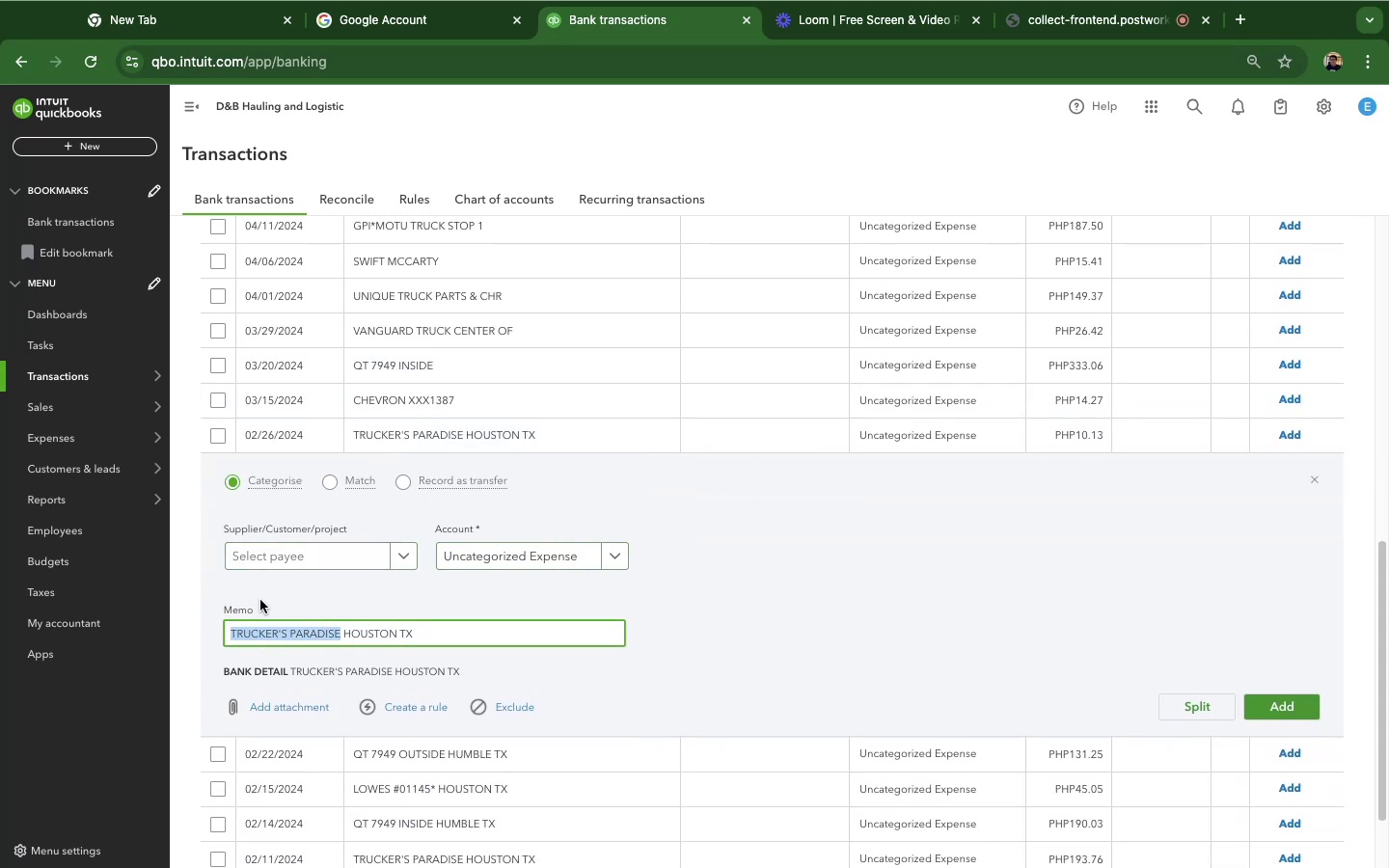 
key(Meta+C)
 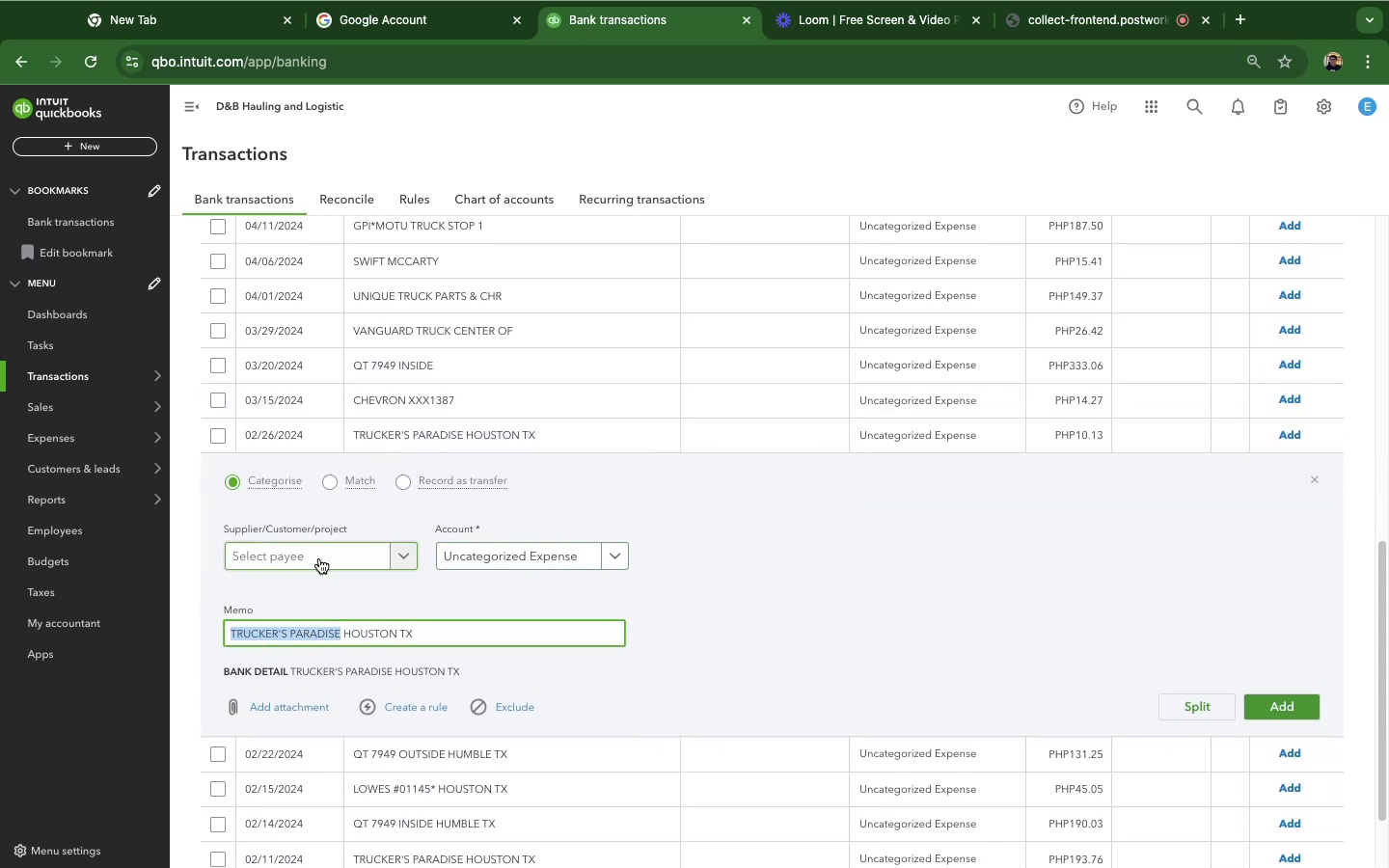 
left_click([319, 558])
 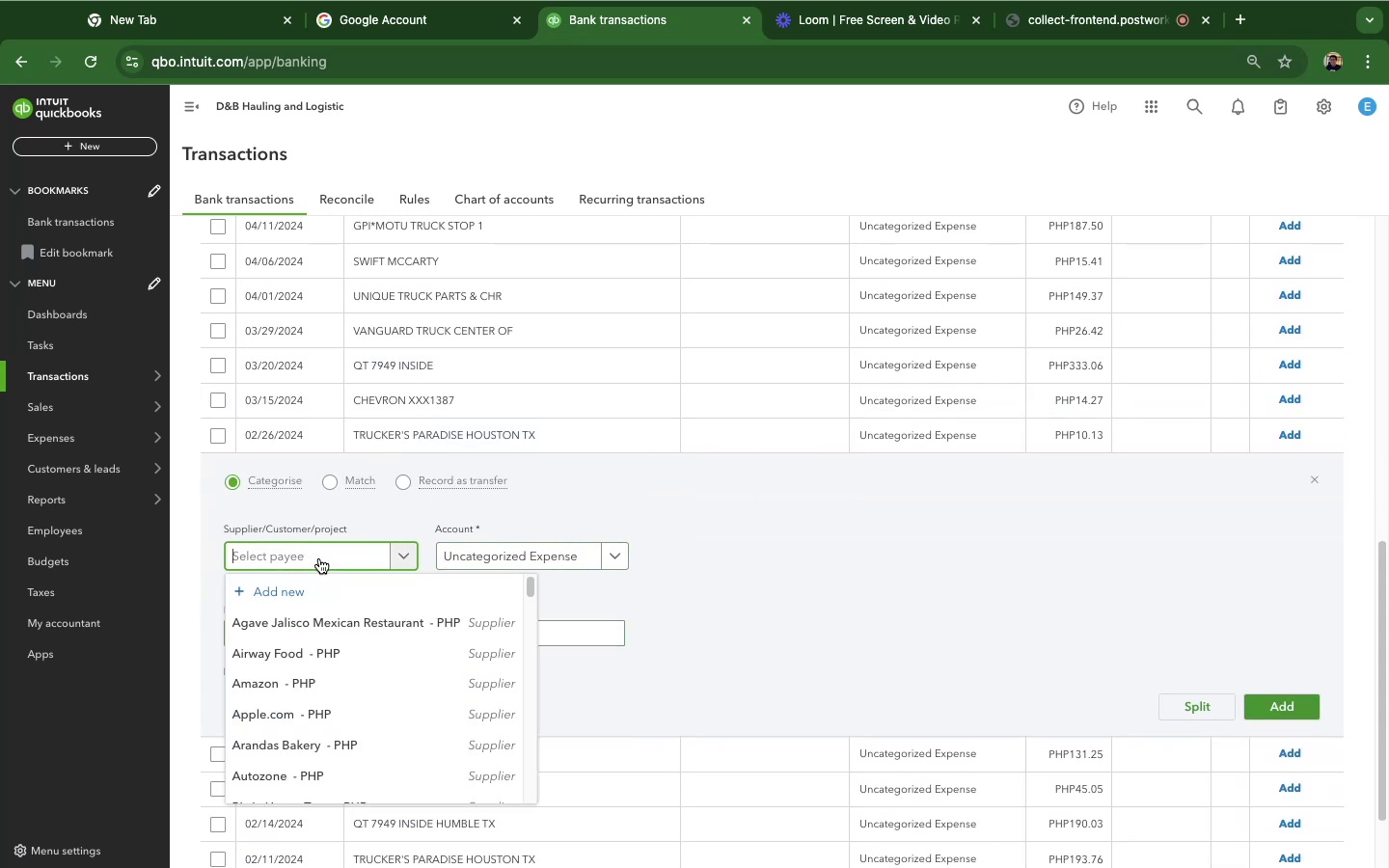 
key(Meta+V)
 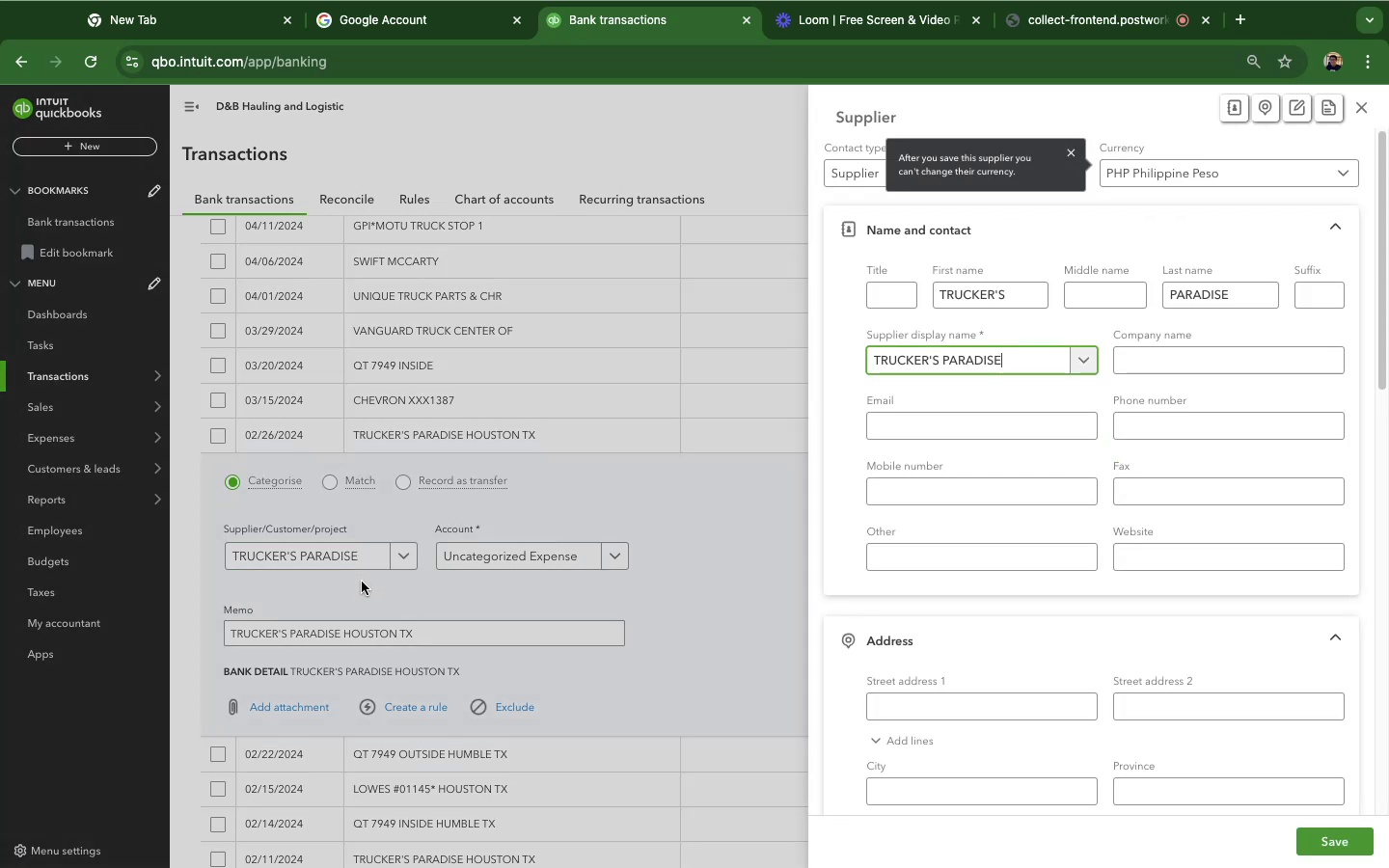 
wait(8.89)
 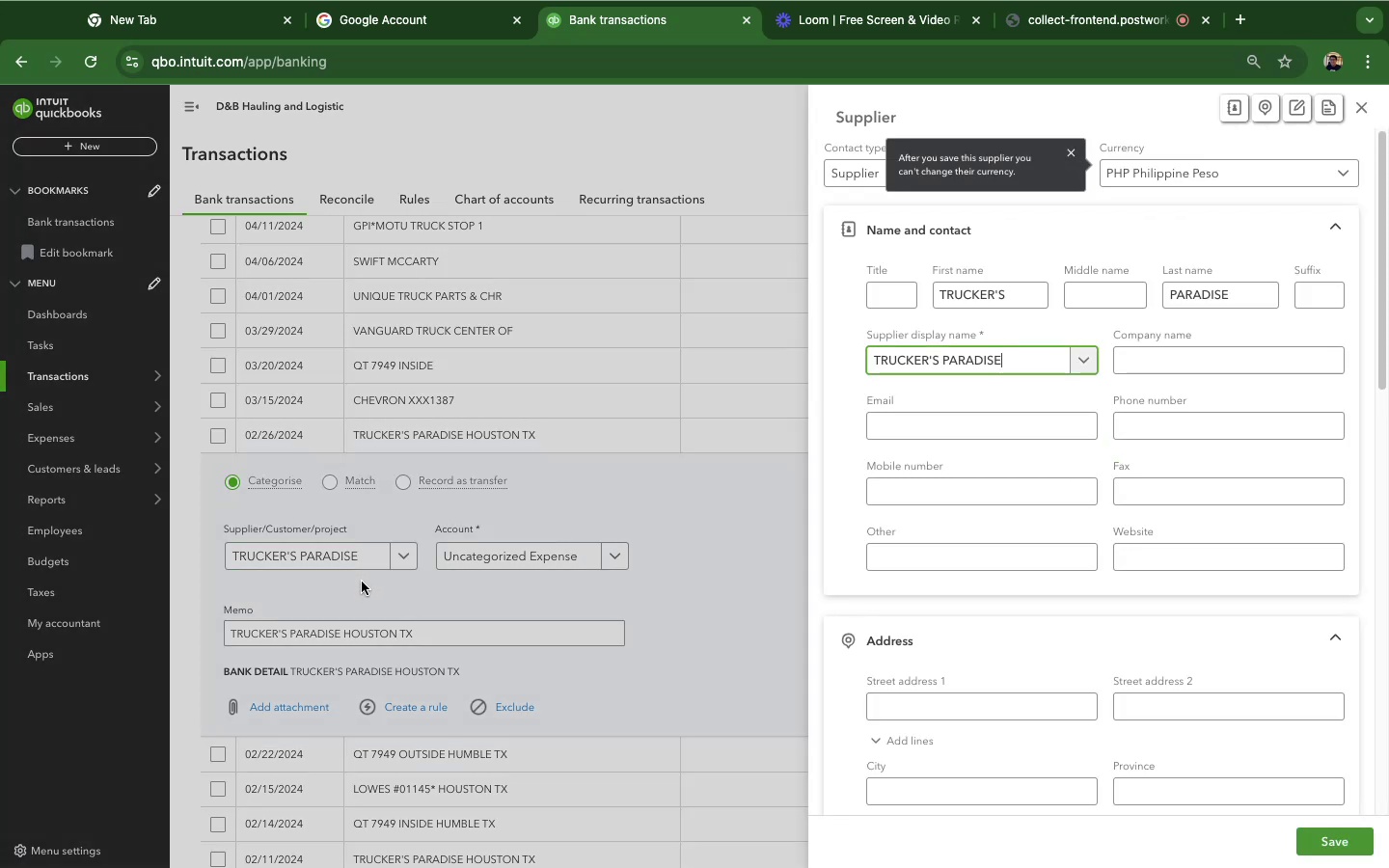 
left_click([1359, 842])
 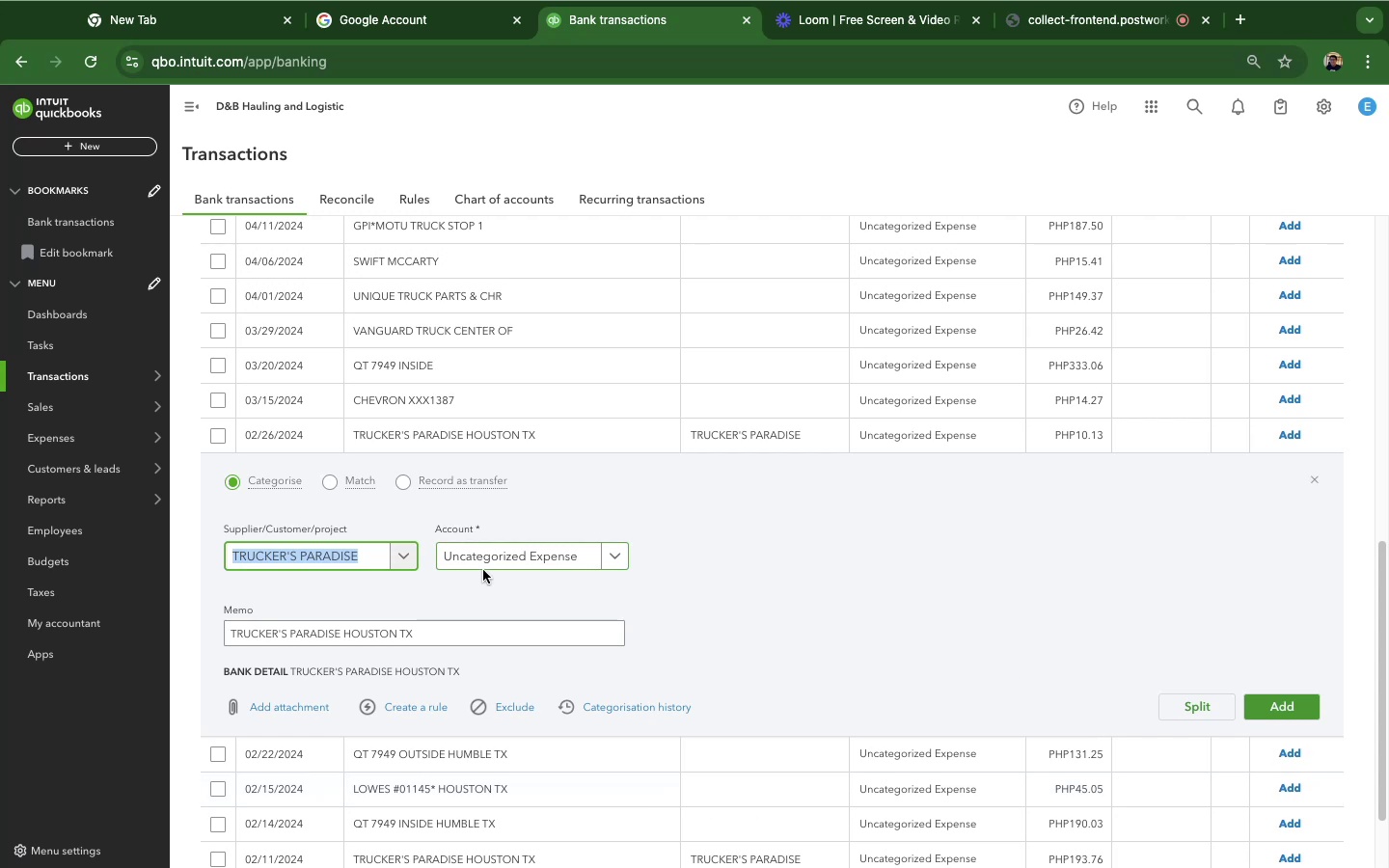 
left_click([500, 559])
 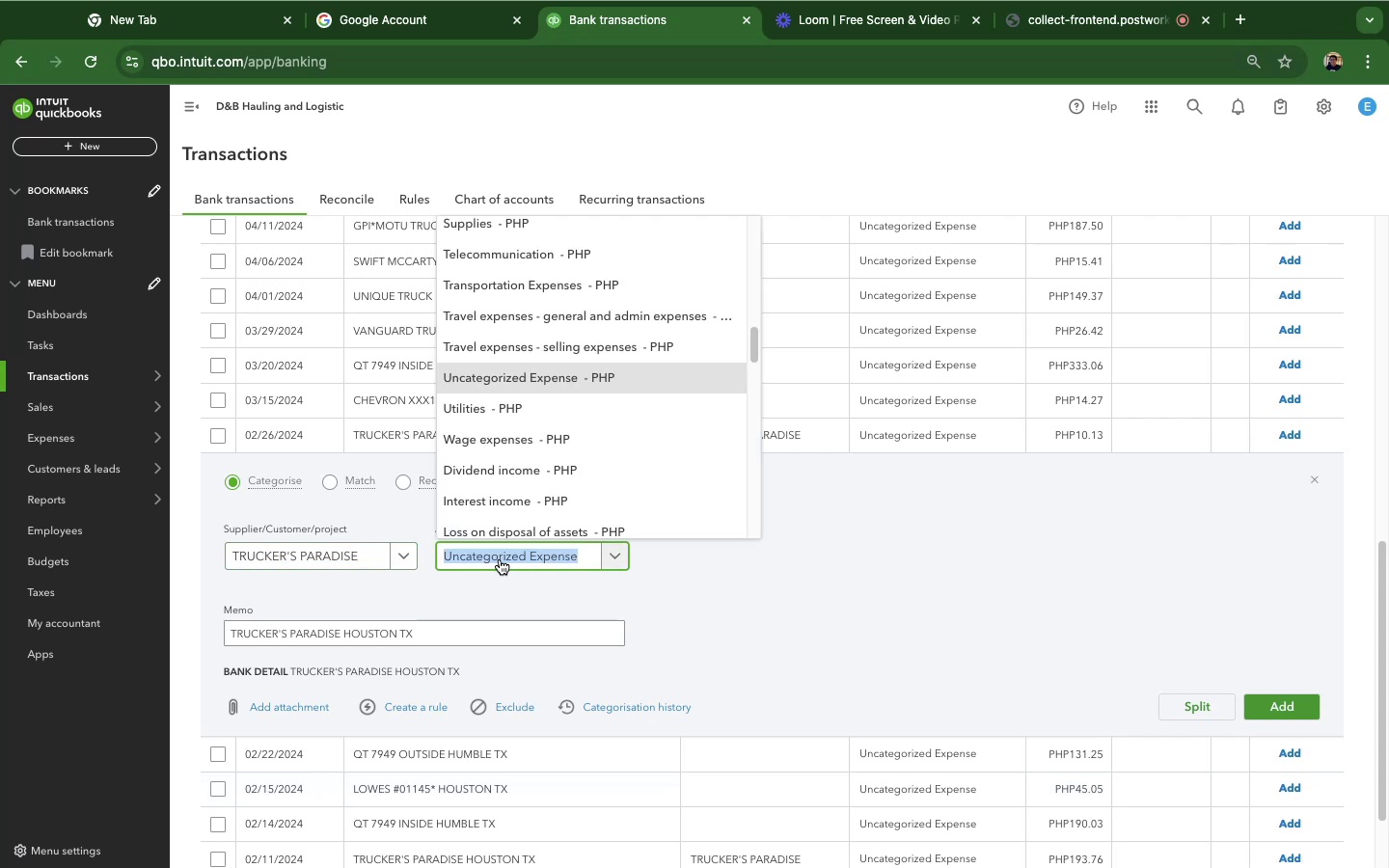 
wait(6.24)
 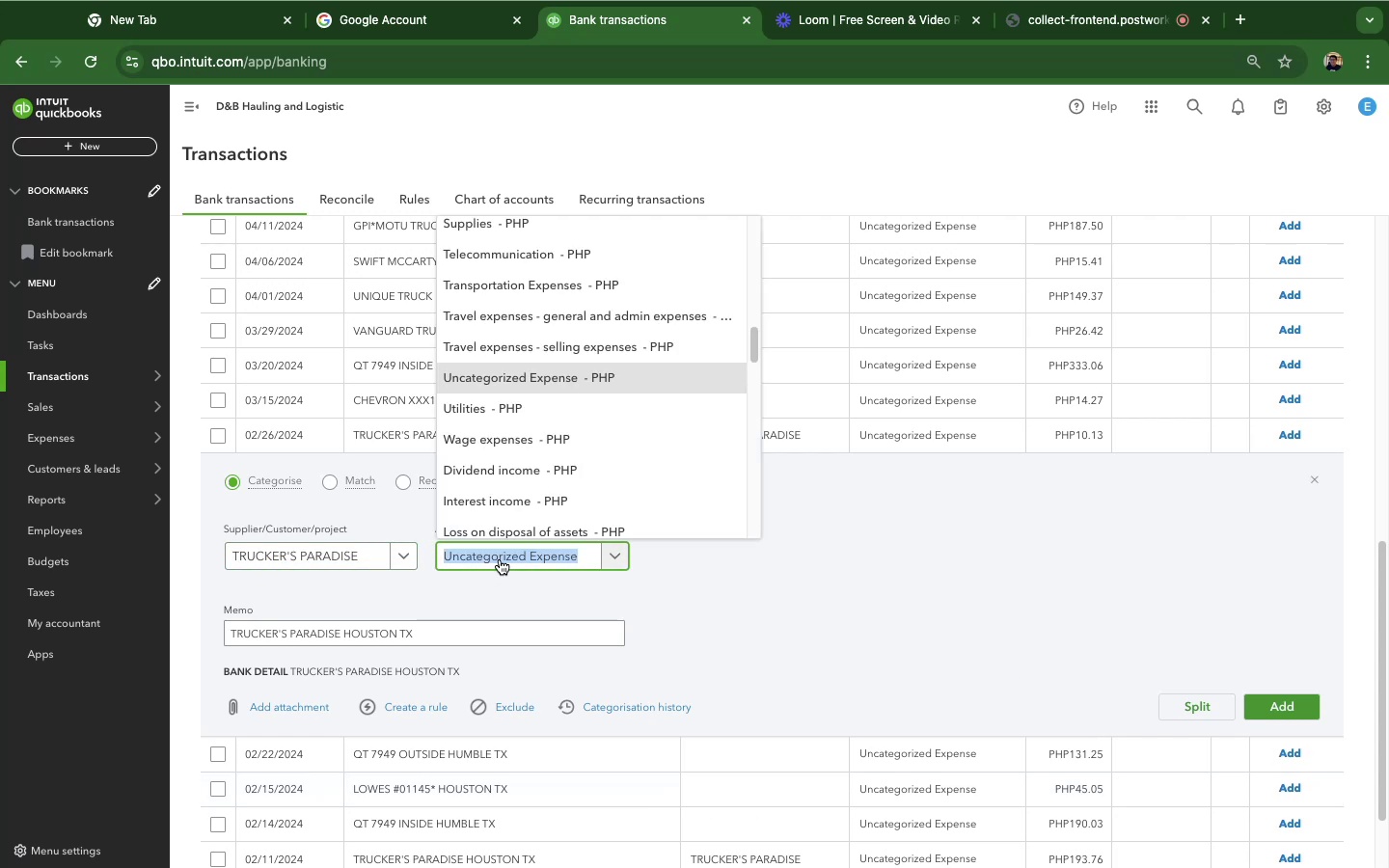 
type(re)
 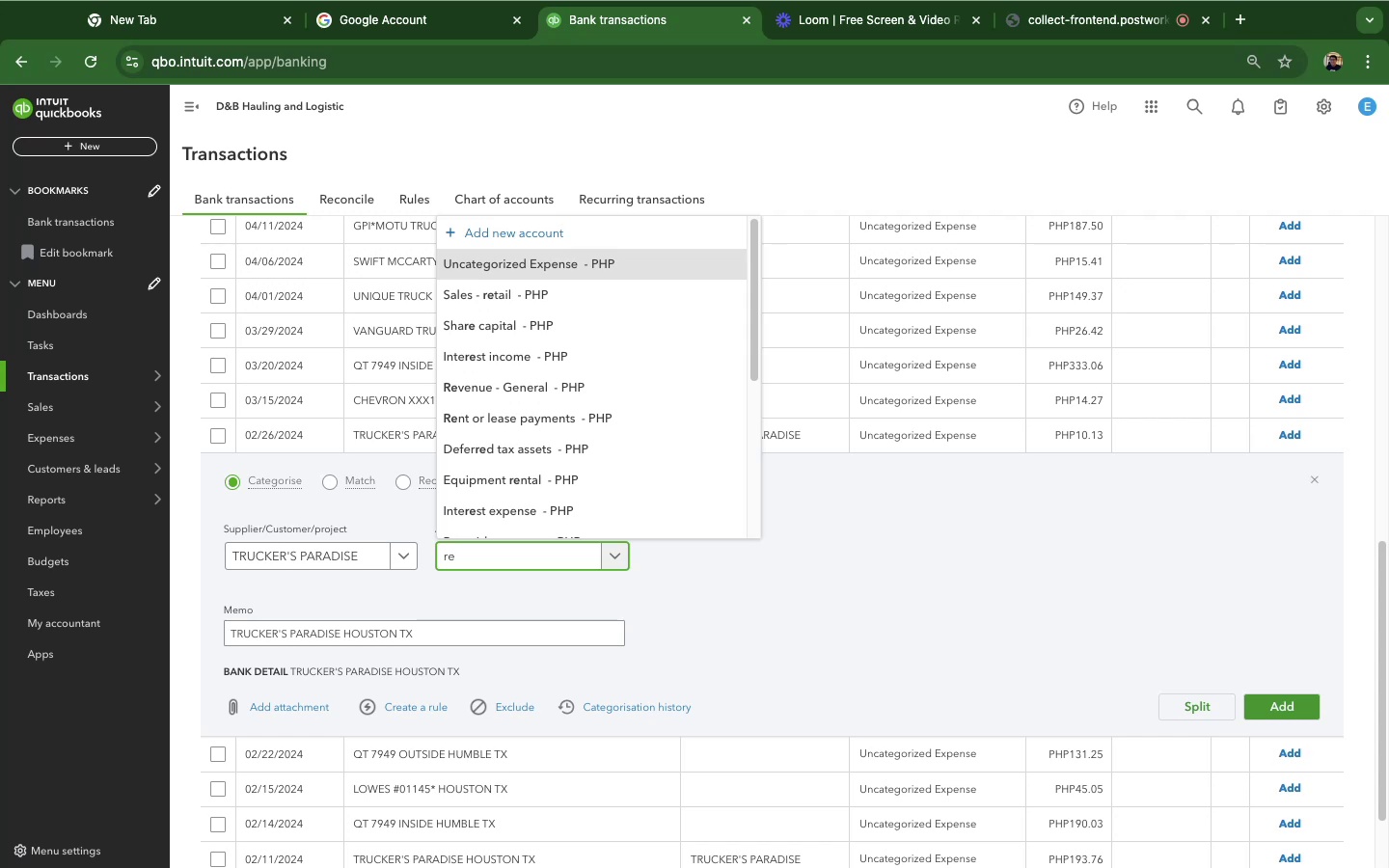 
key(A)
 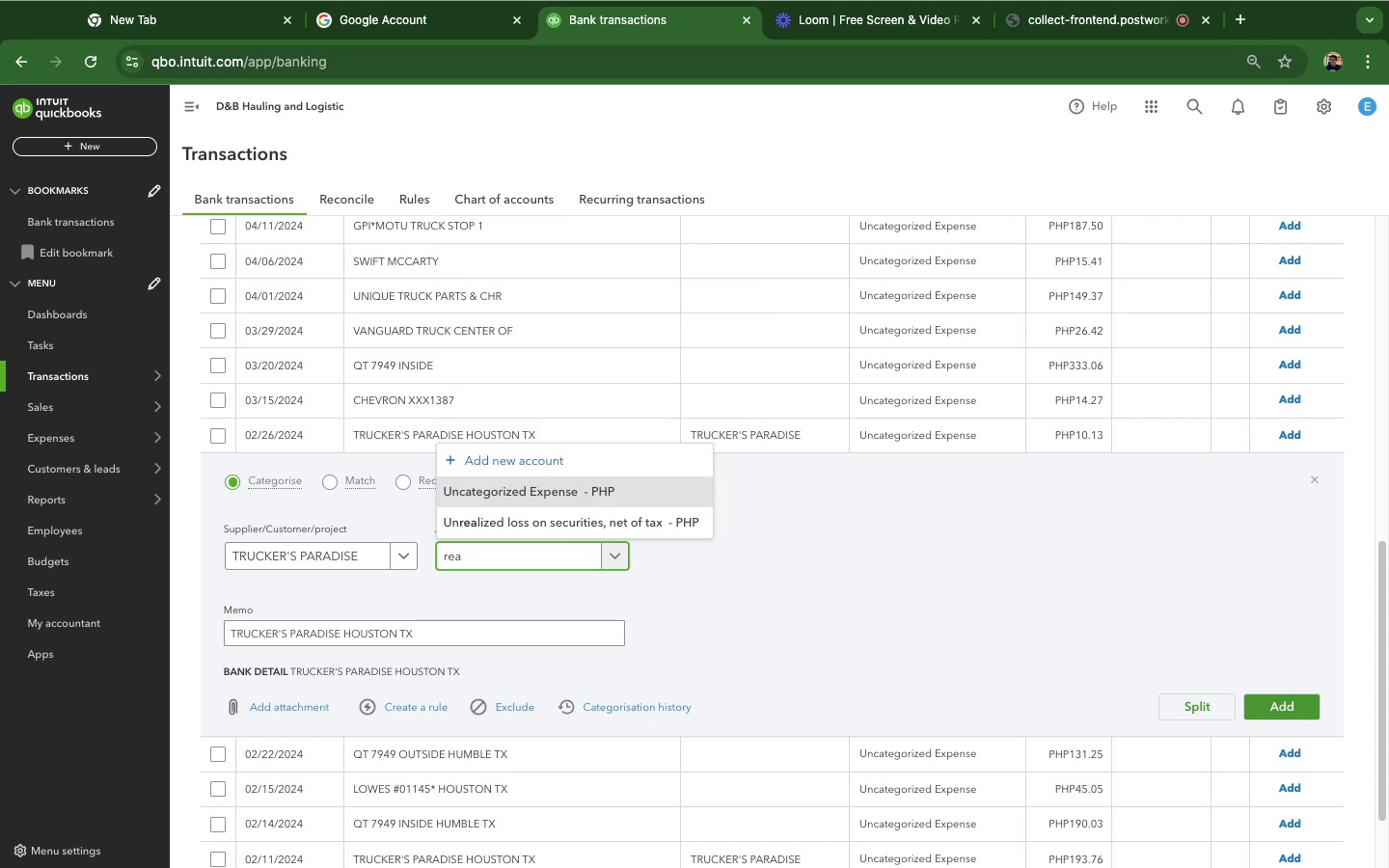 
key(Backspace)
 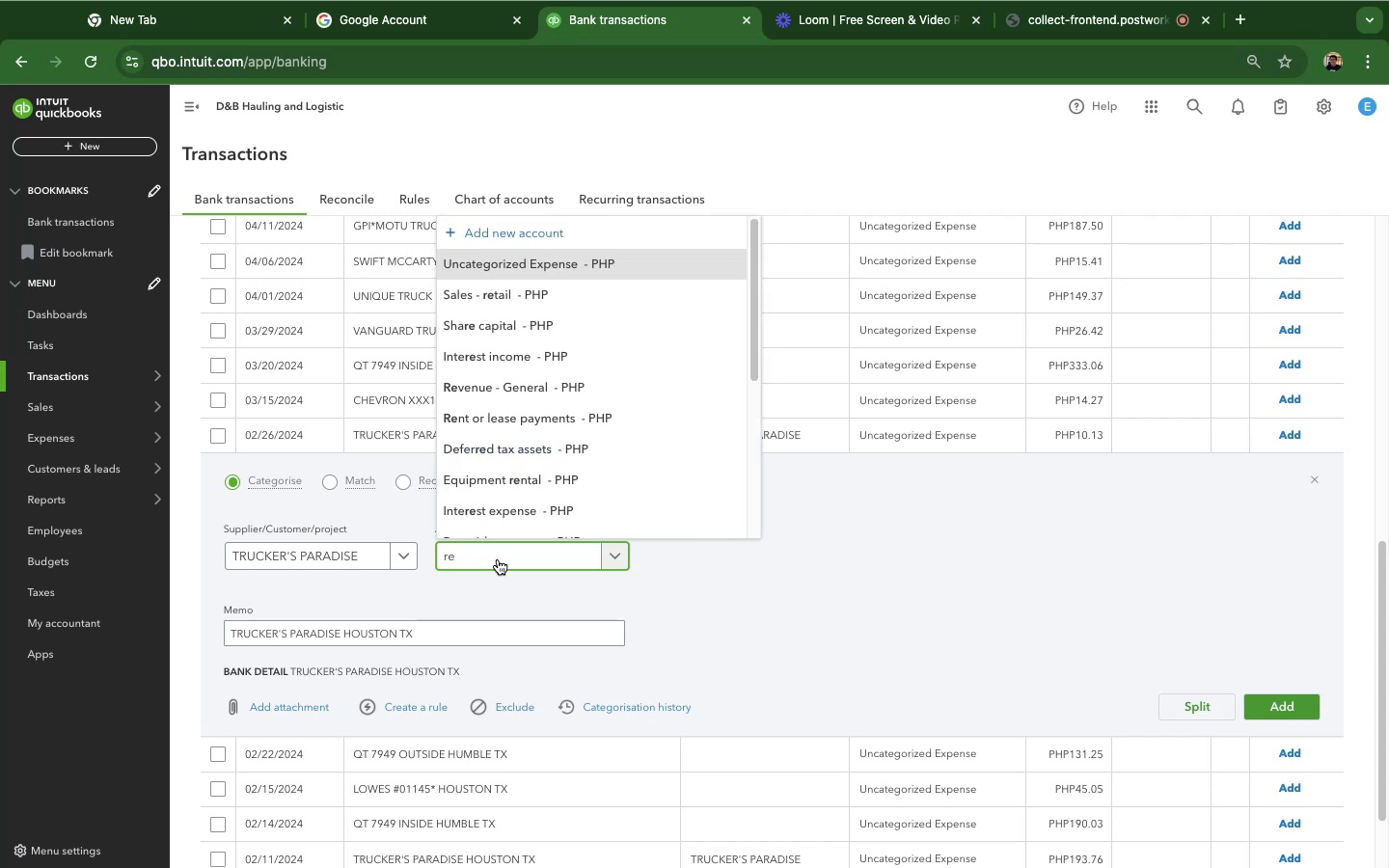 
wait(9.4)
 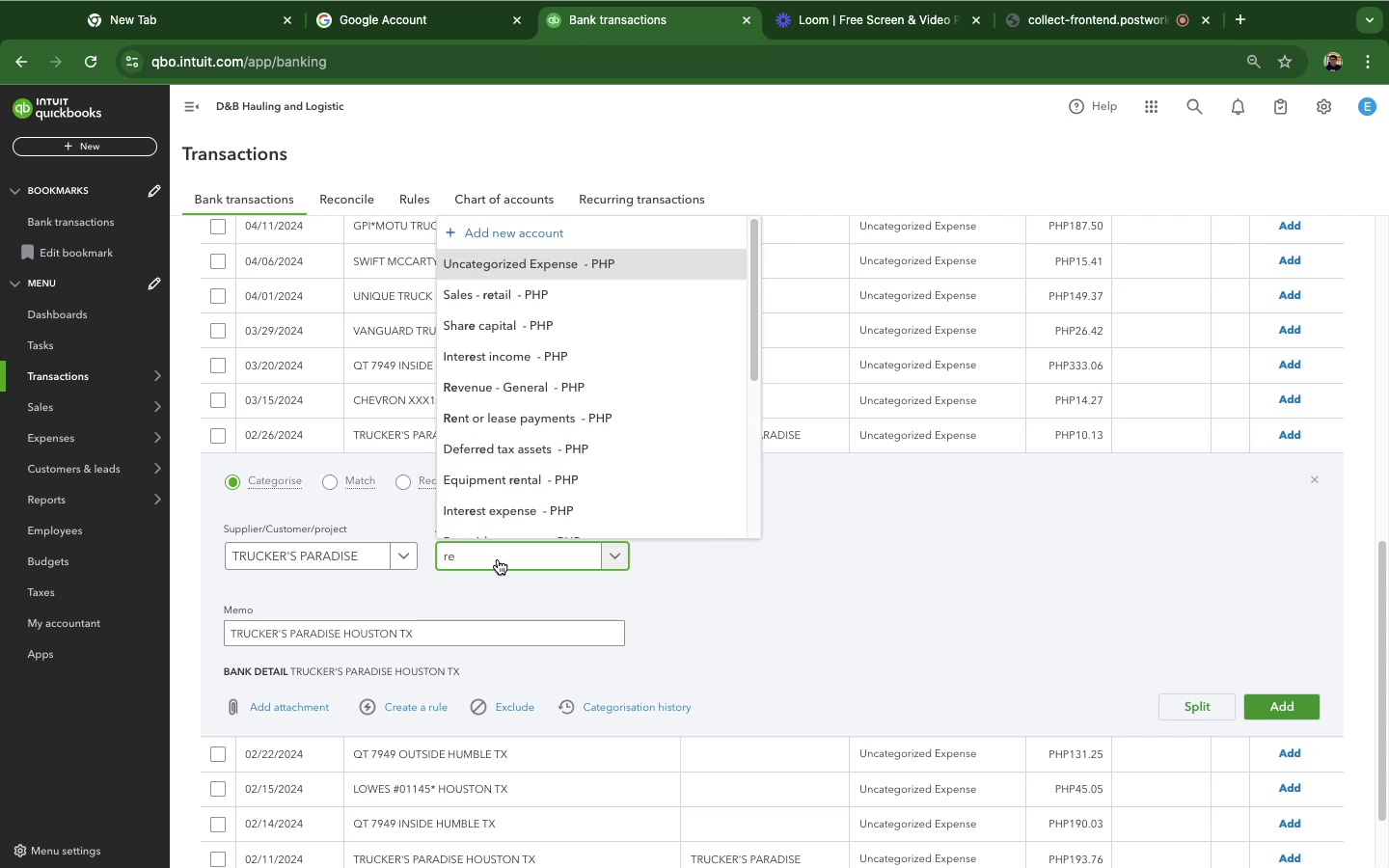 
scroll: coordinate [571, 473], scroll_direction: down, amount: 3.0
 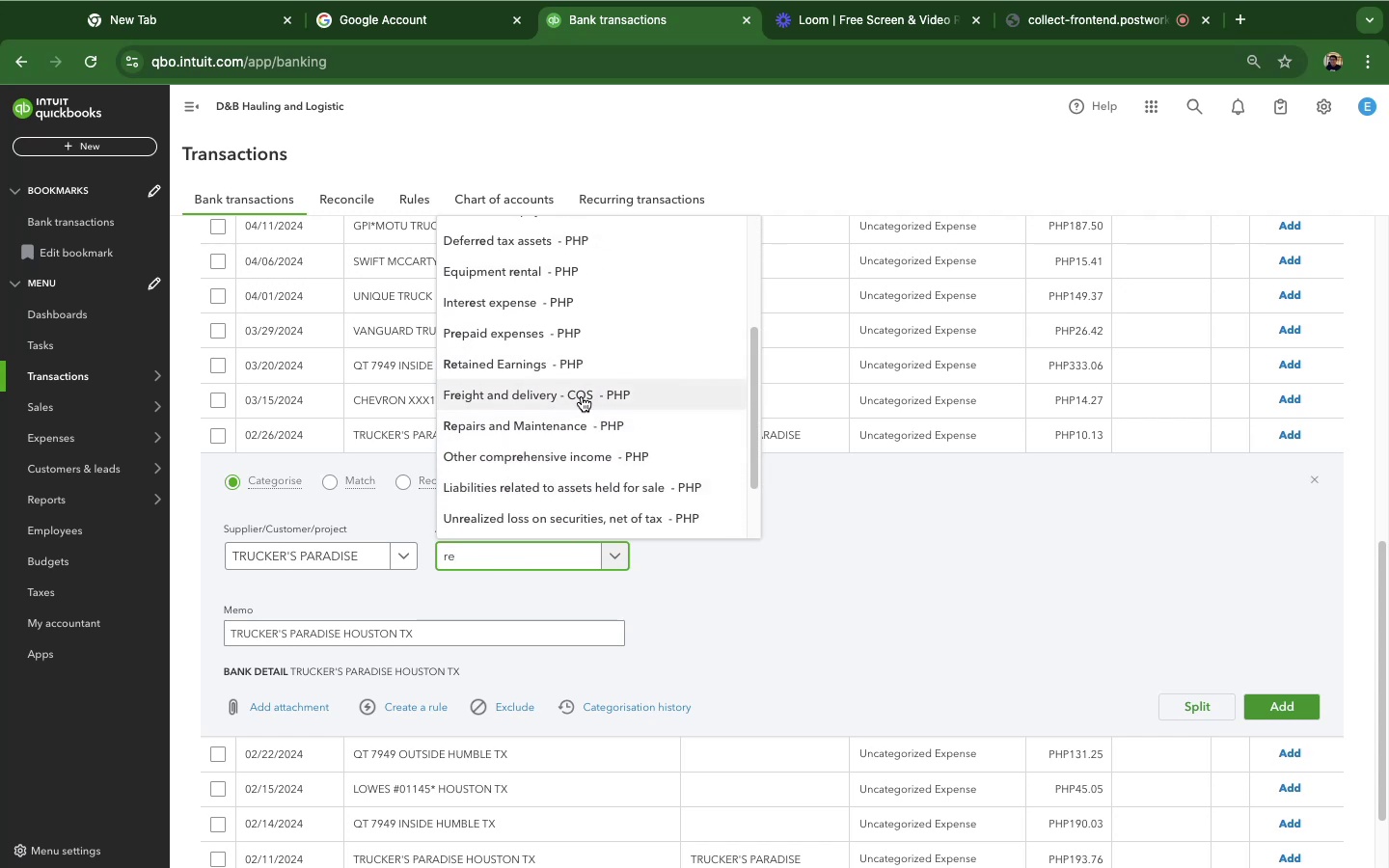 
left_click([582, 396])
 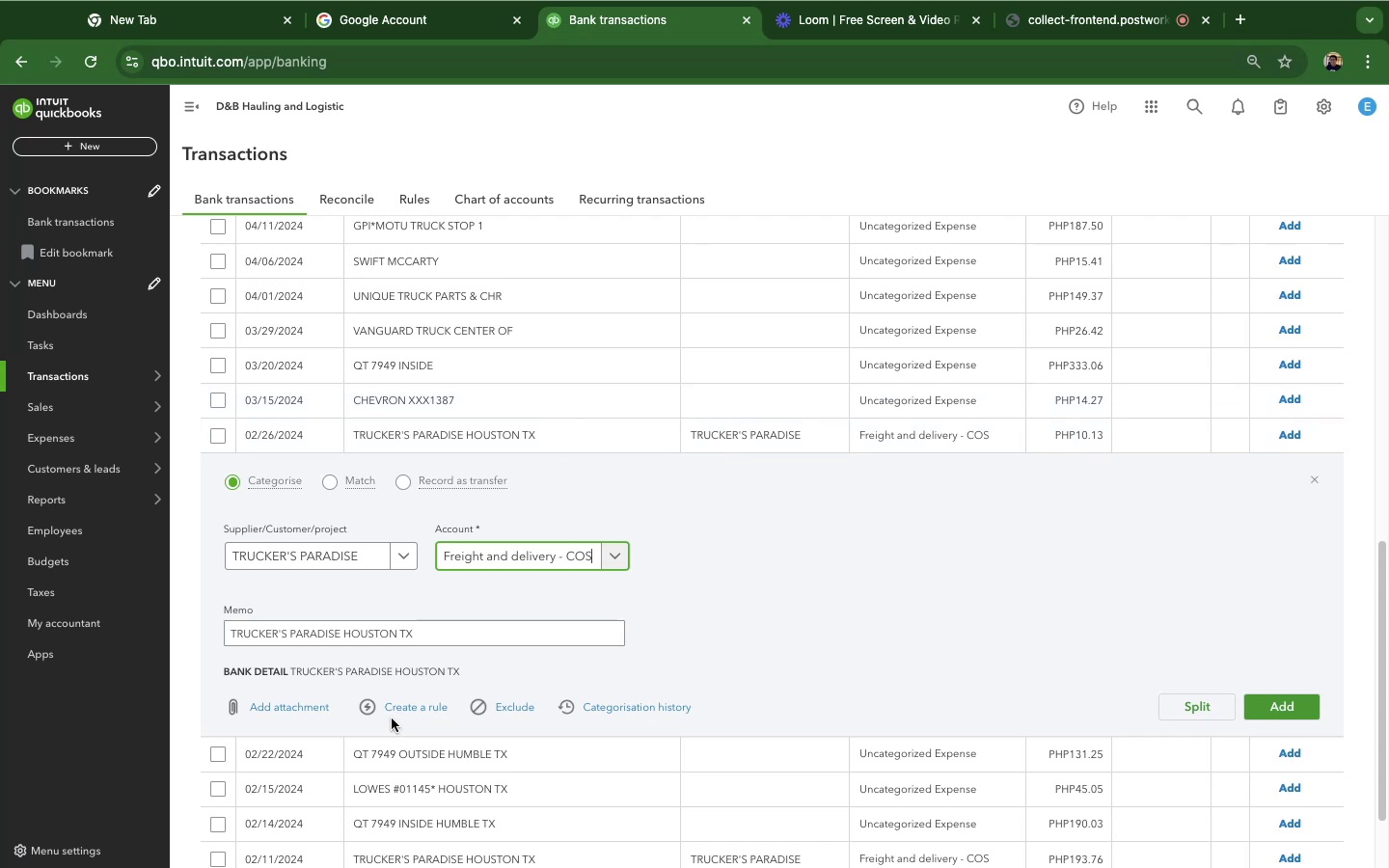 
left_click([395, 709])
 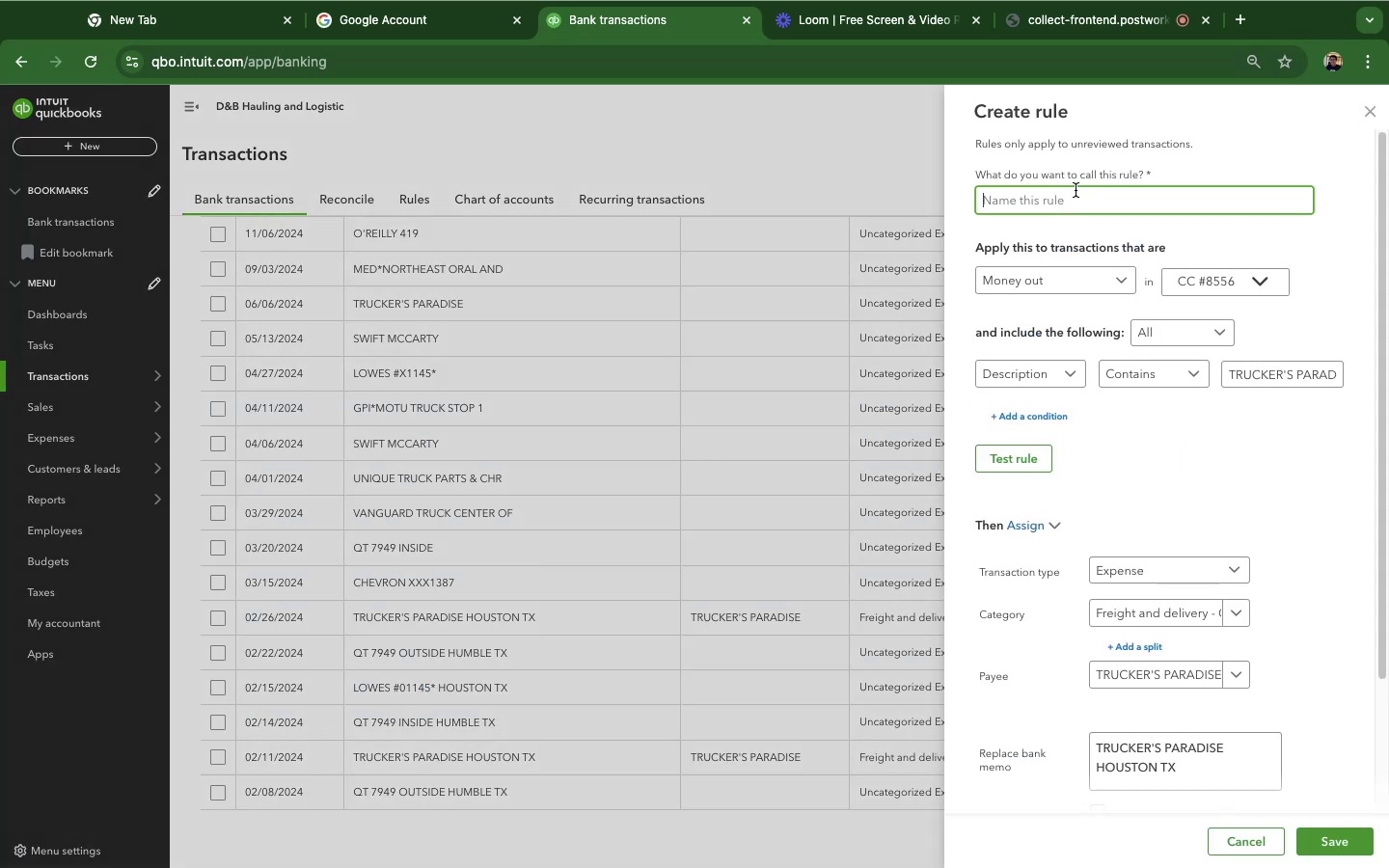 
type(truckers)
 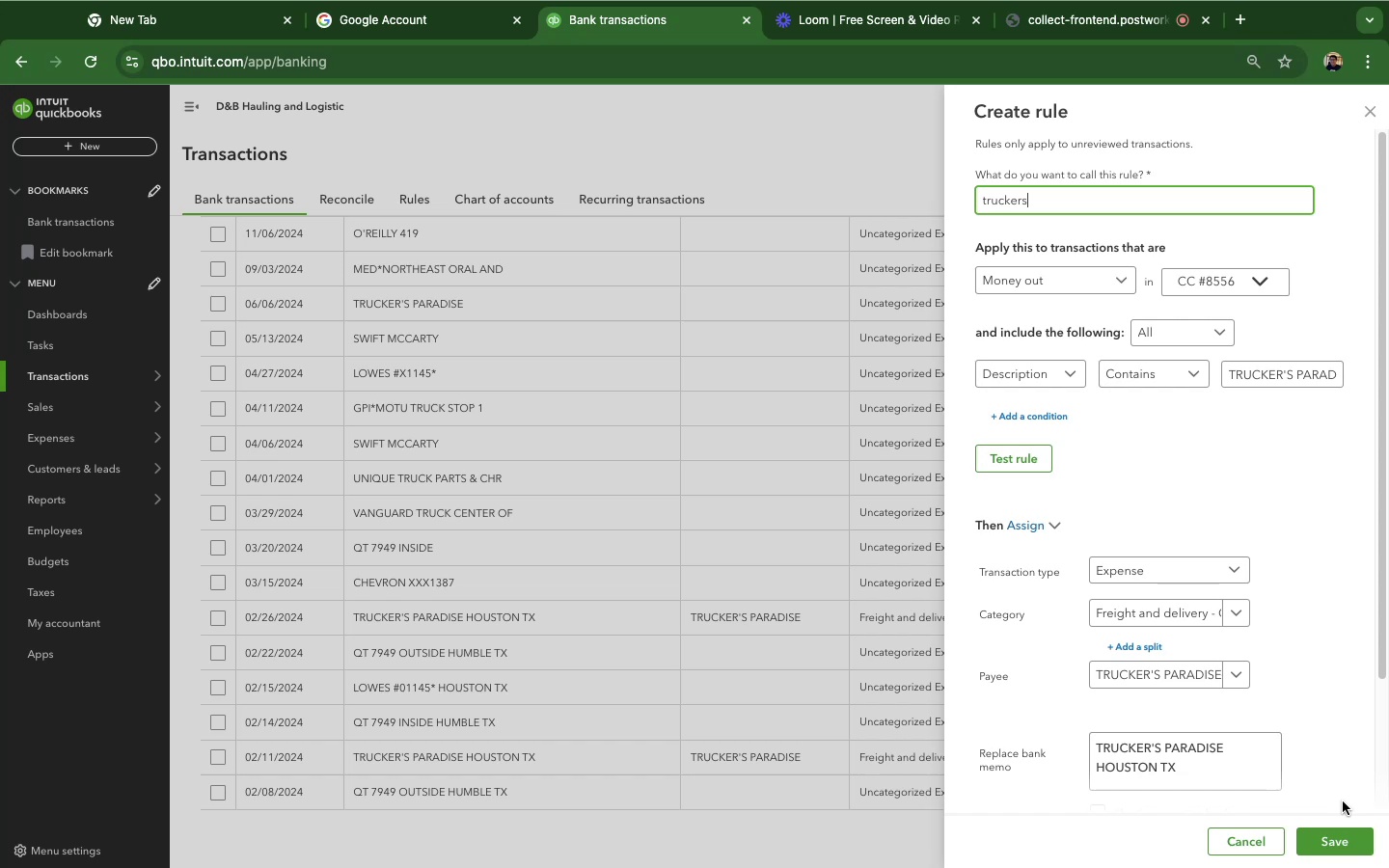 
wait(14.47)
 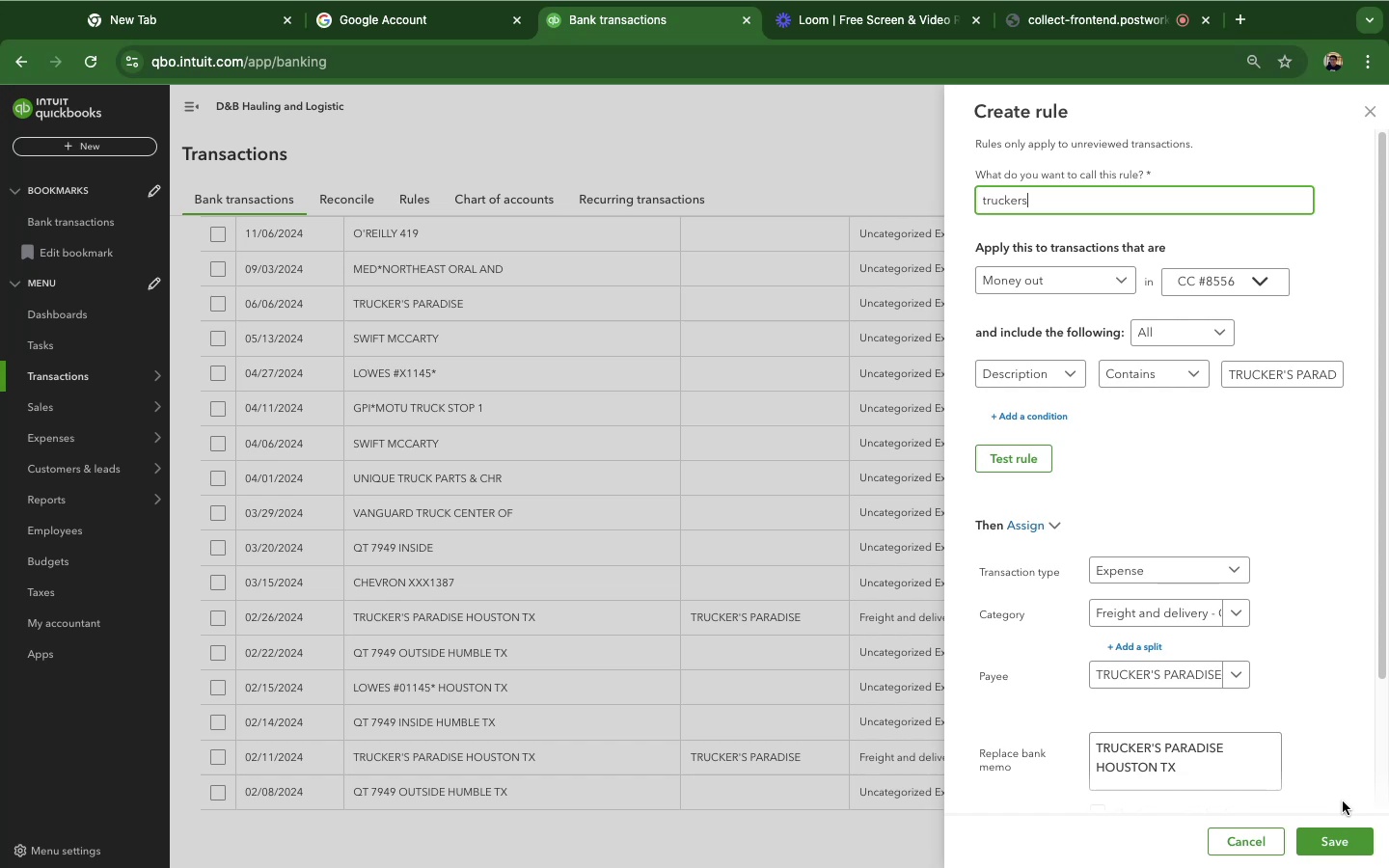 
left_click_drag(start_coordinate=[1302, 380], to_coordinate=[1347, 371])
 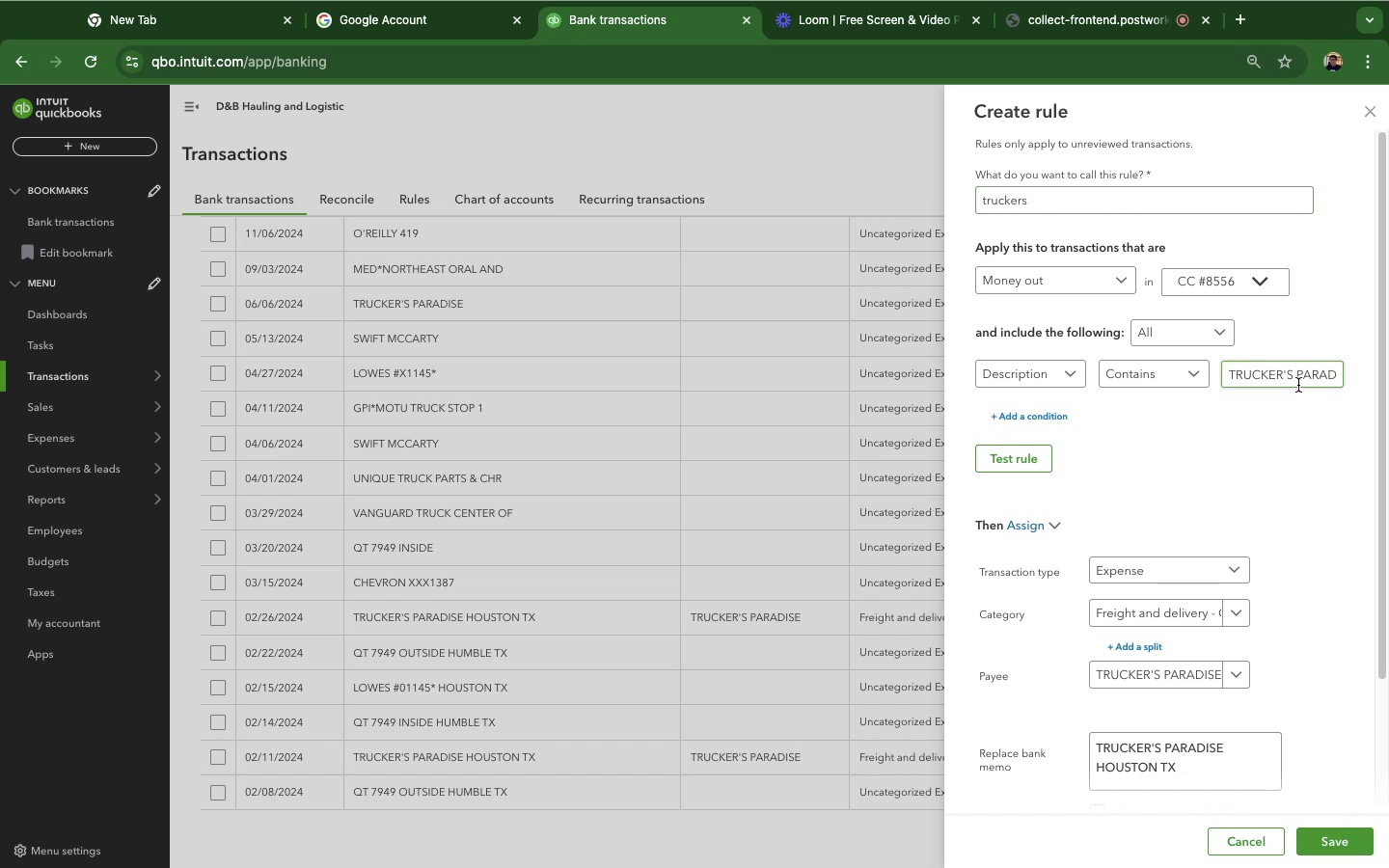 
left_click_drag(start_coordinate=[1300, 378], to_coordinate=[1371, 349])
 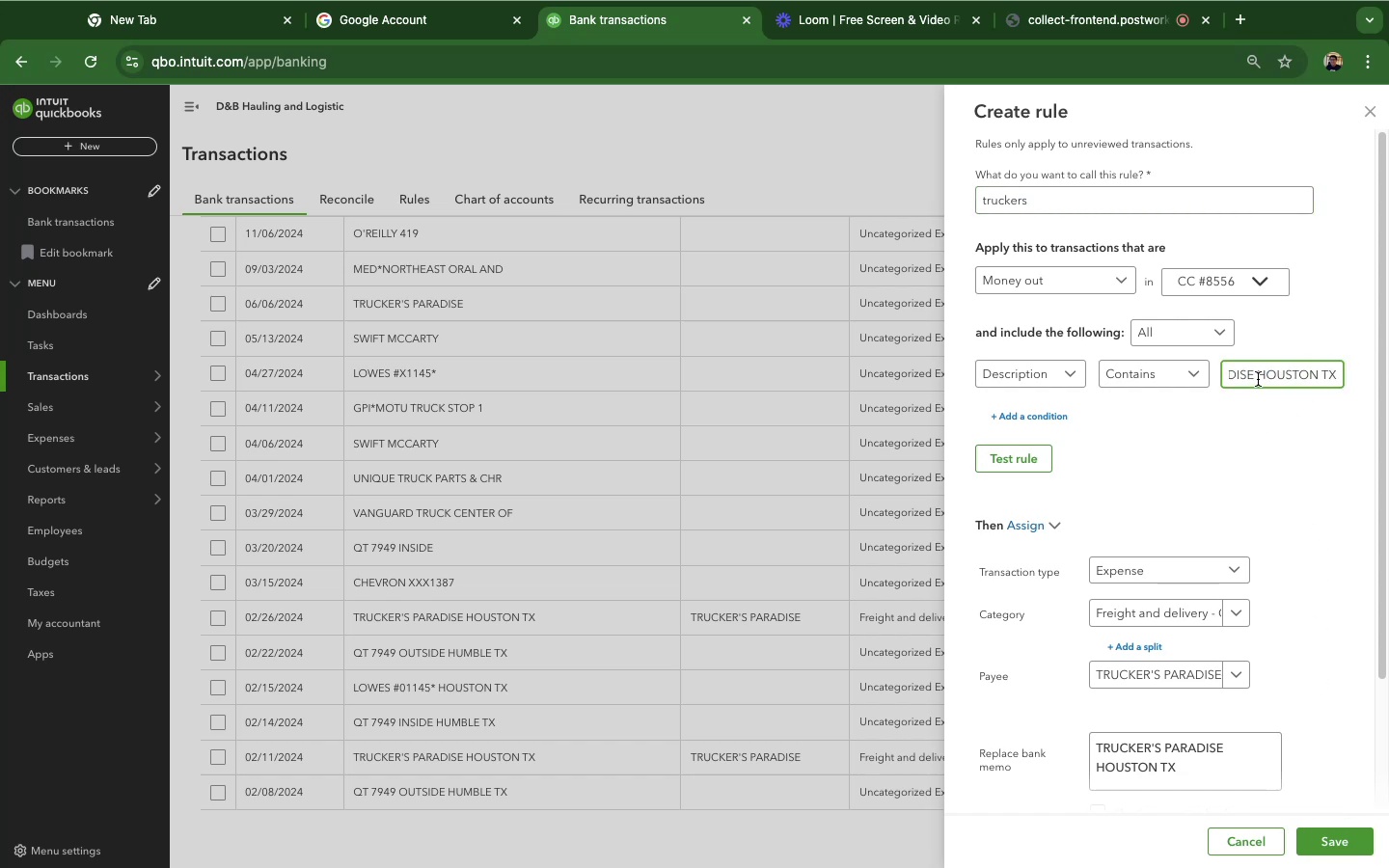 
left_click_drag(start_coordinate=[1258, 379], to_coordinate=[1360, 373])
 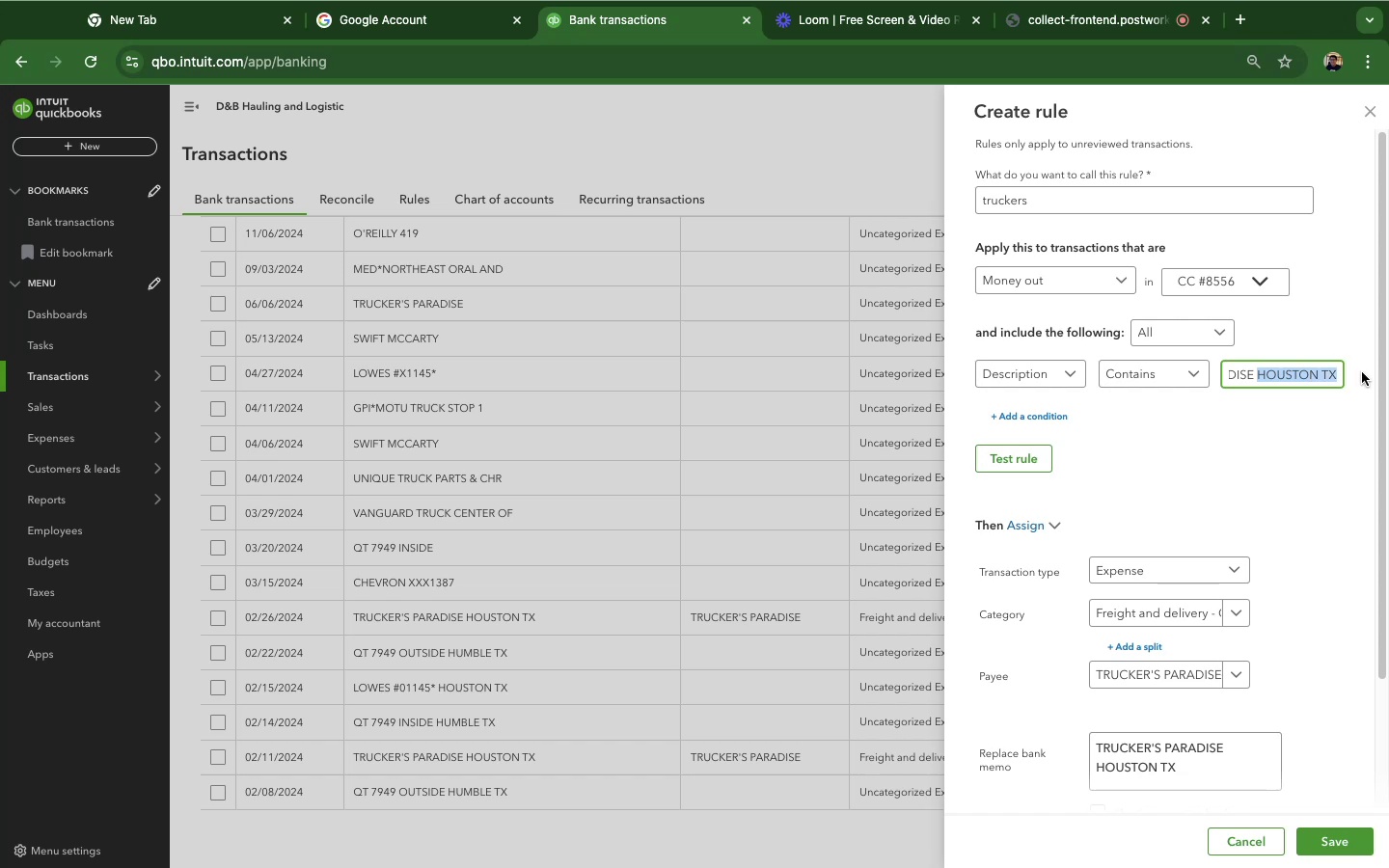 
key(Backspace)
 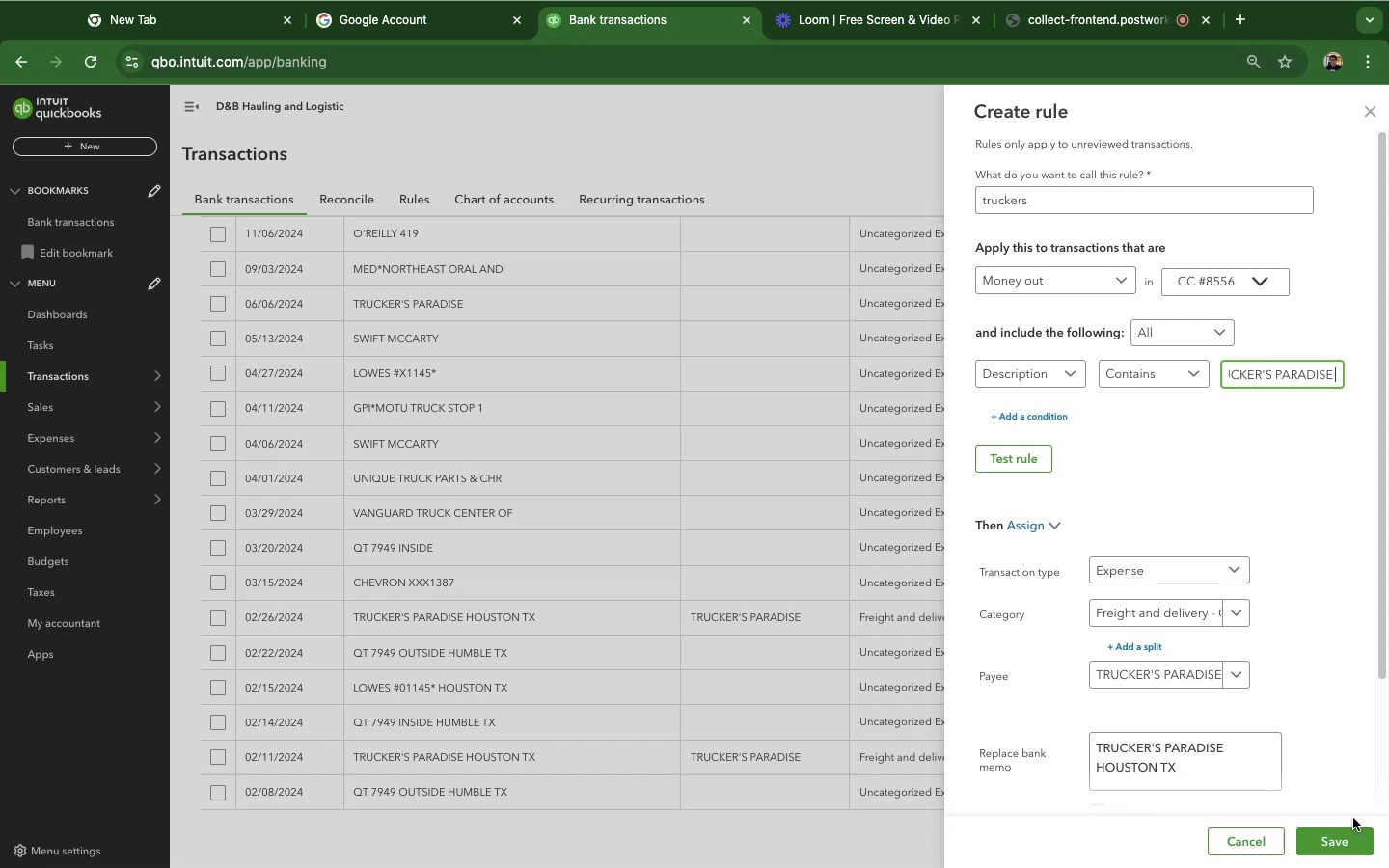 
left_click([1353, 841])
 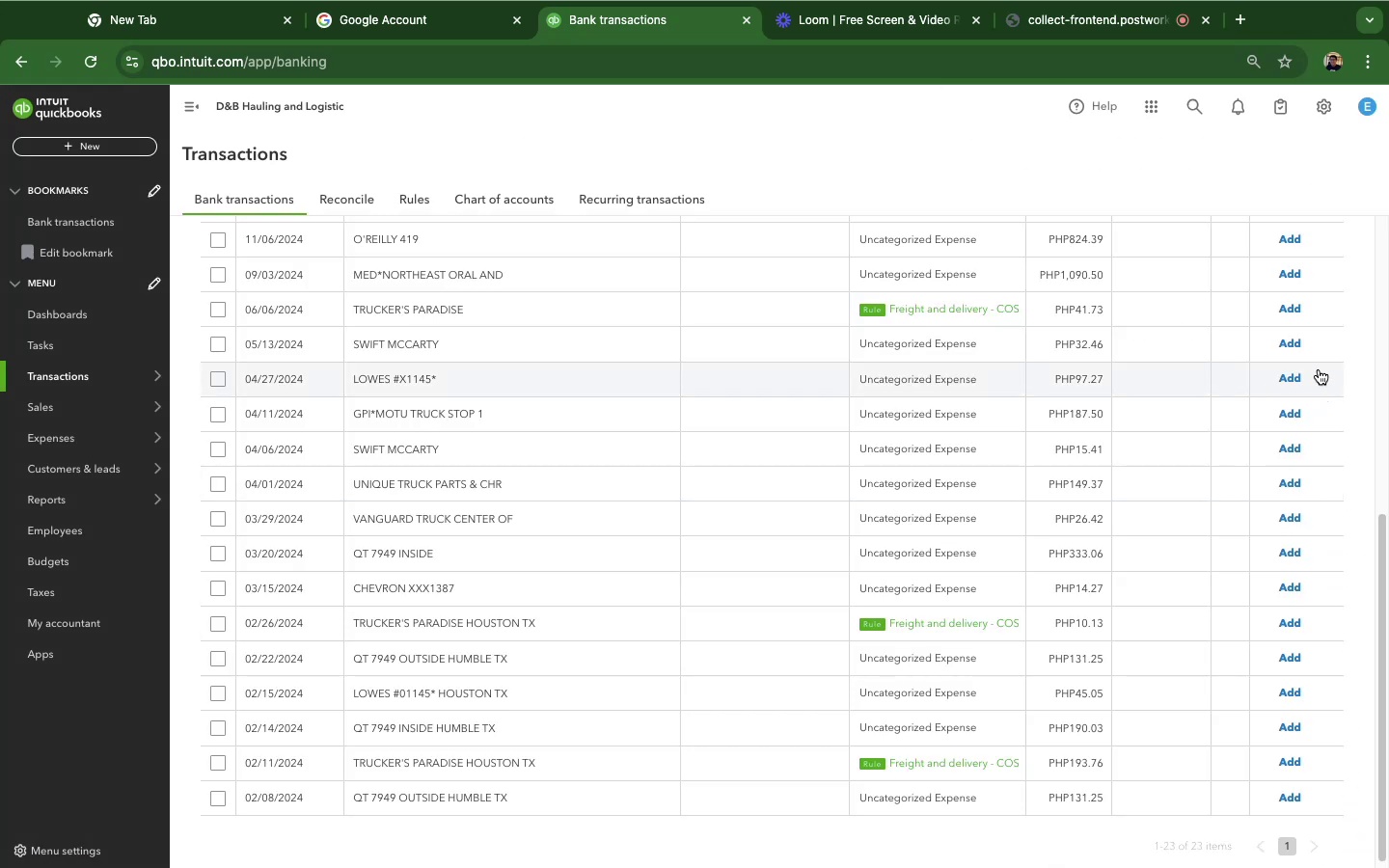 
wait(5.18)
 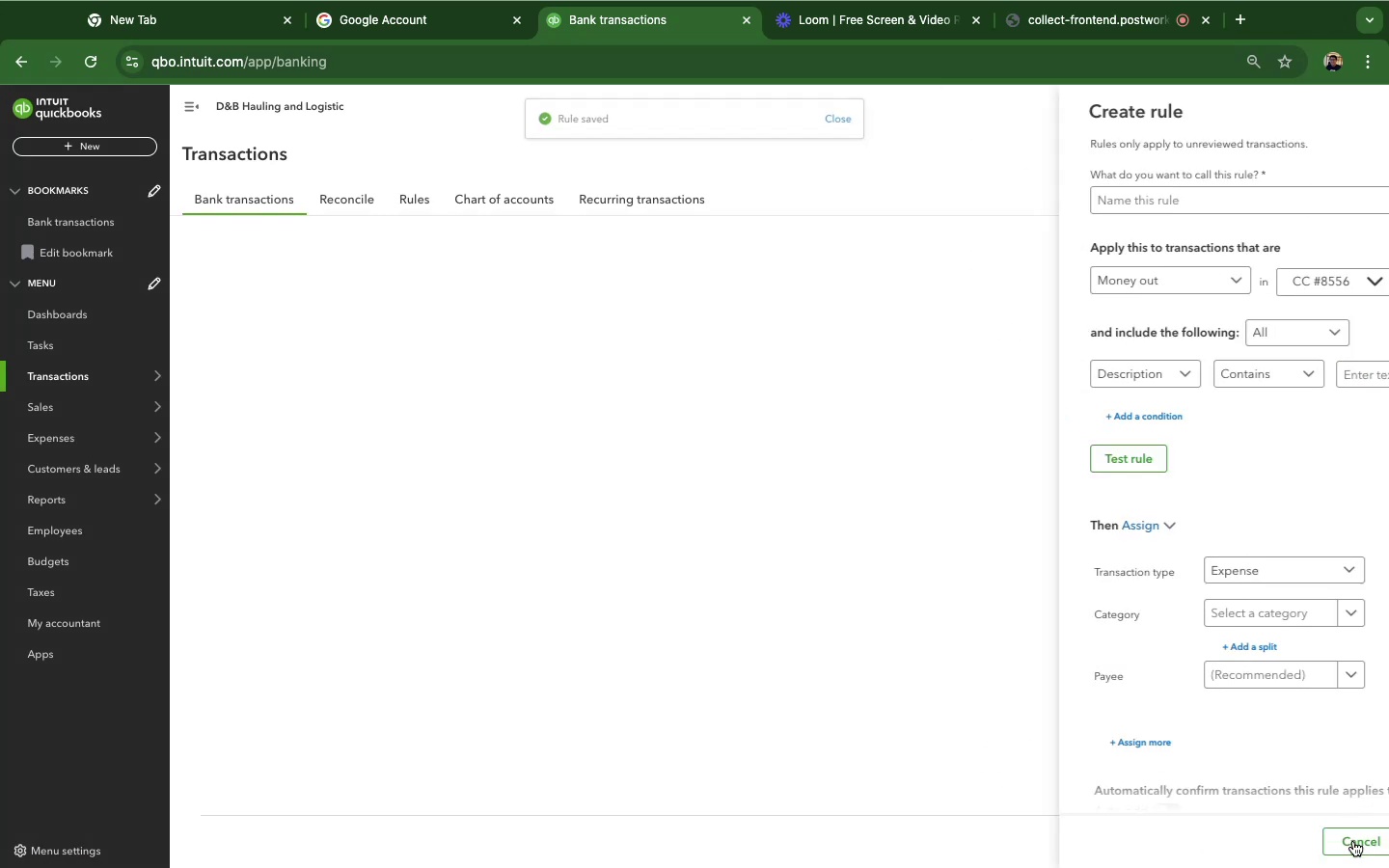 
left_click([1290, 312])
 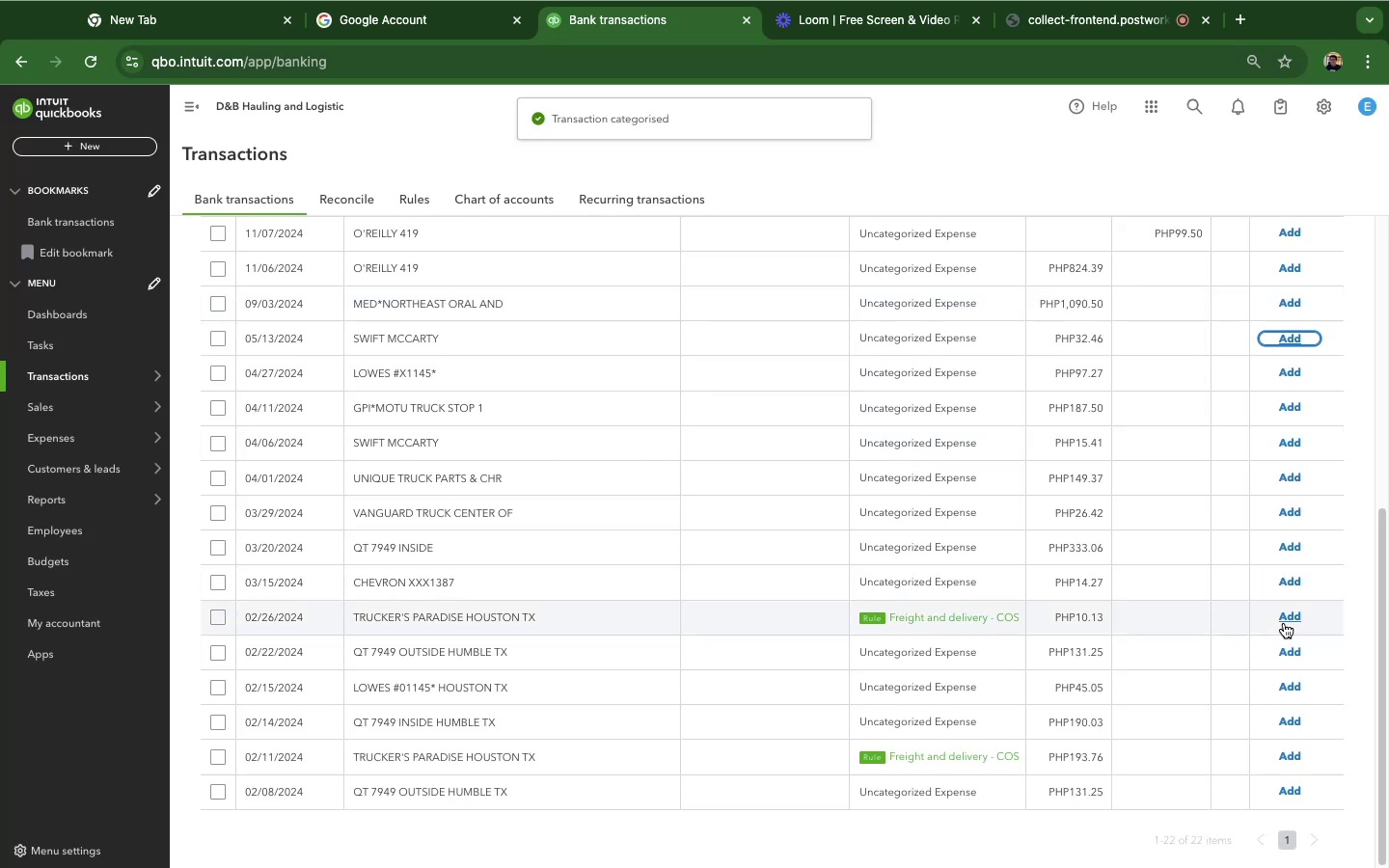 
left_click([1285, 622])
 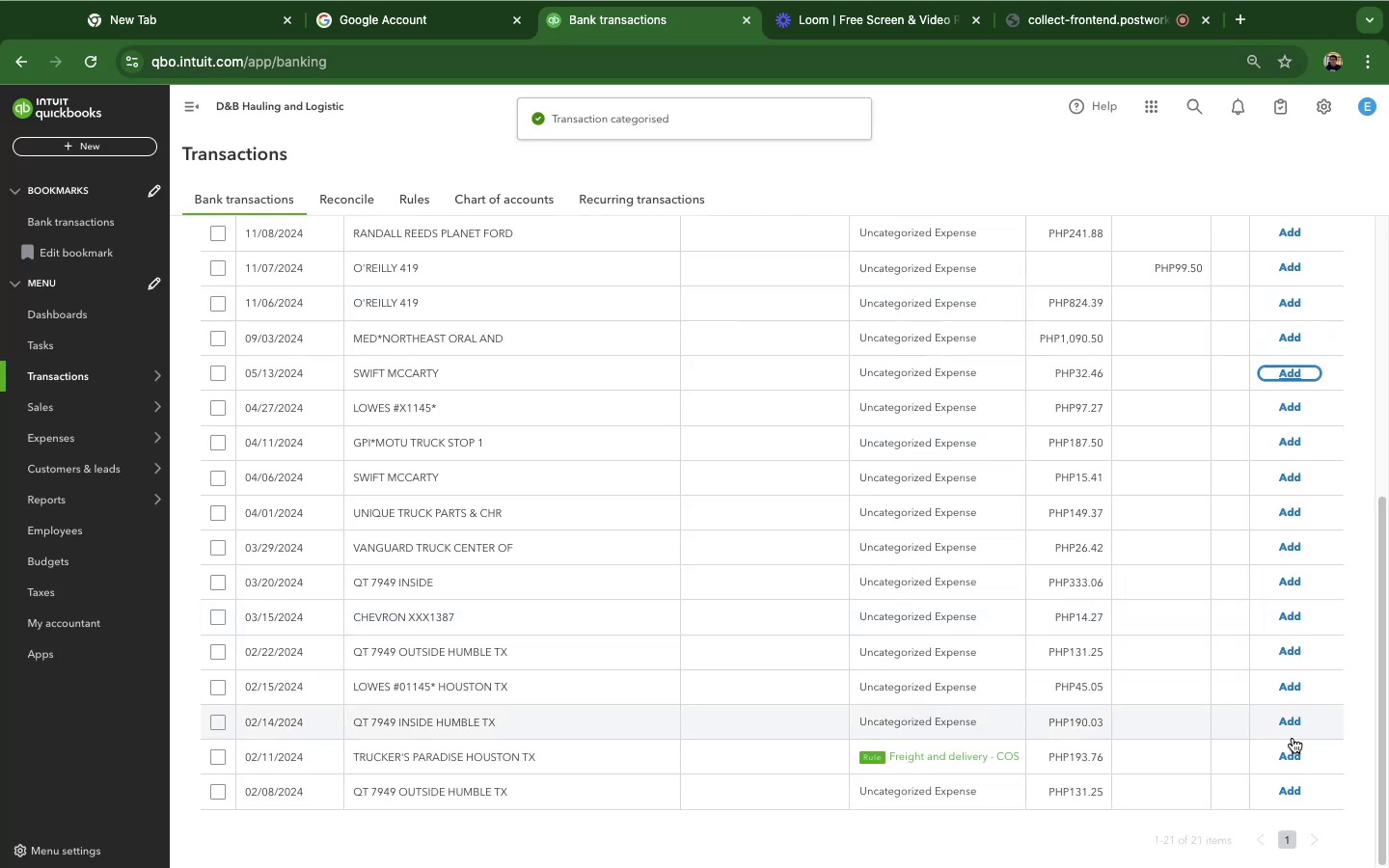 
left_click([1294, 760])
 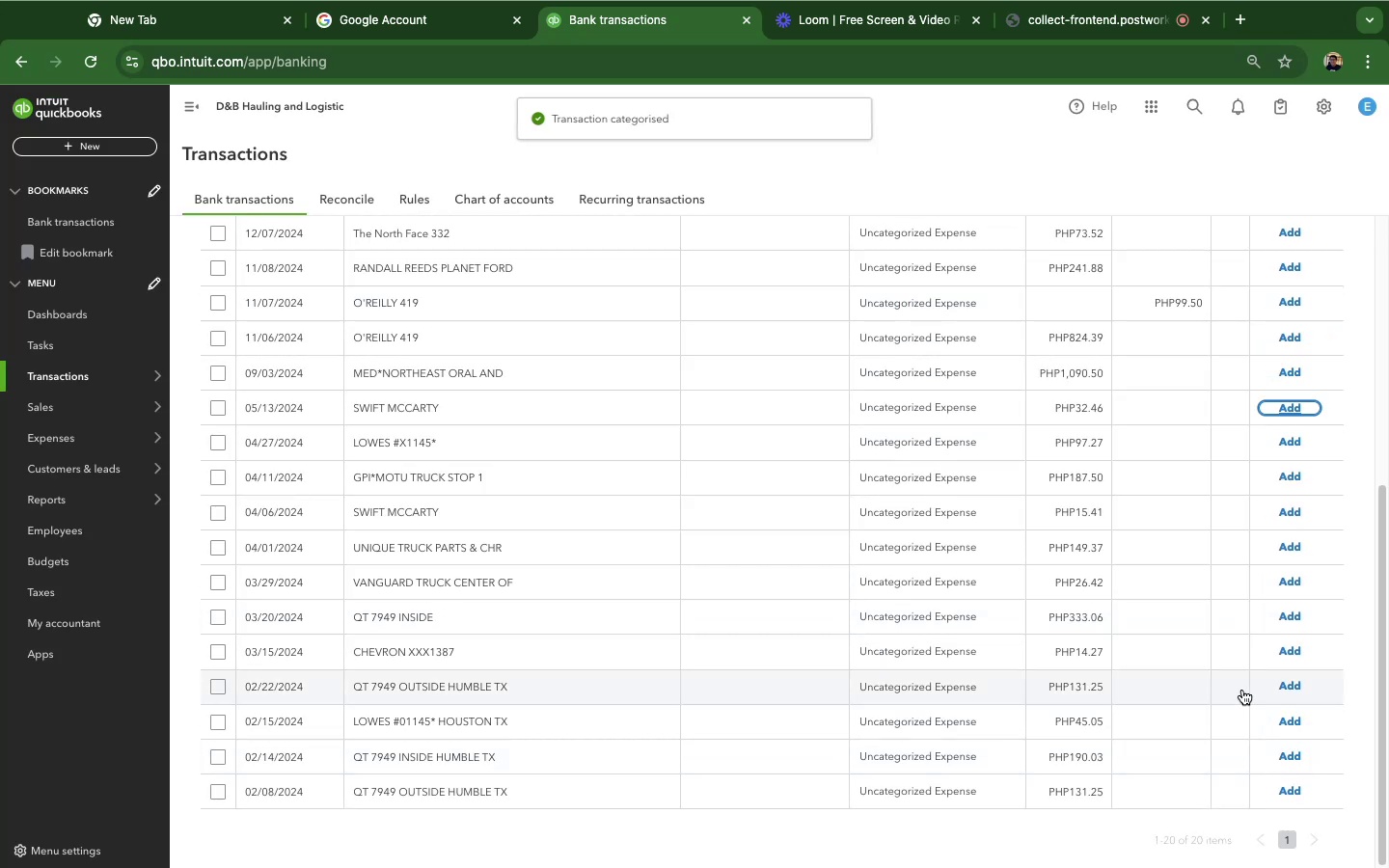 
scroll: coordinate [1241, 686], scroll_direction: up, amount: 12.0
 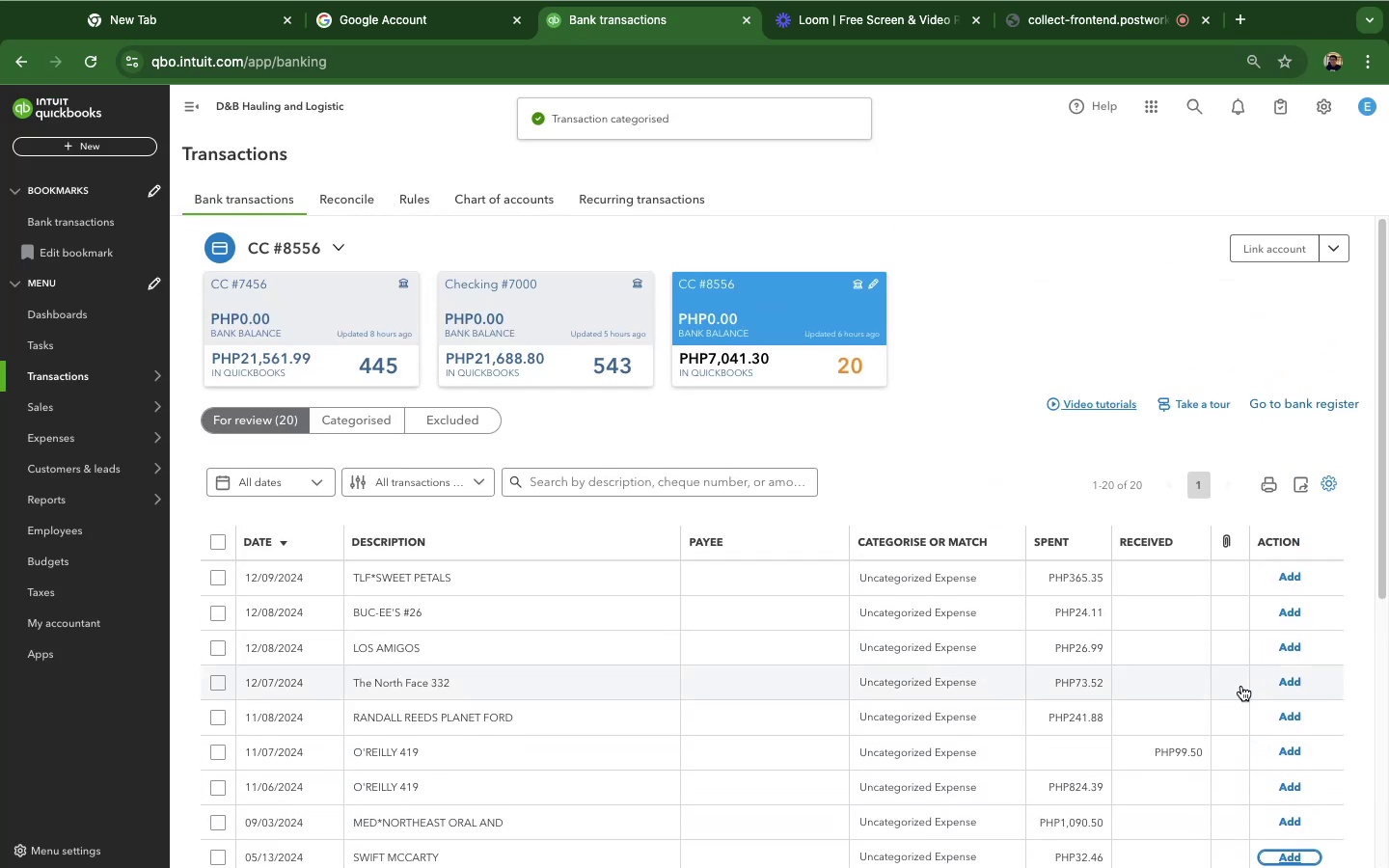 
scroll: coordinate [1241, 685], scroll_direction: down, amount: 55.0
 